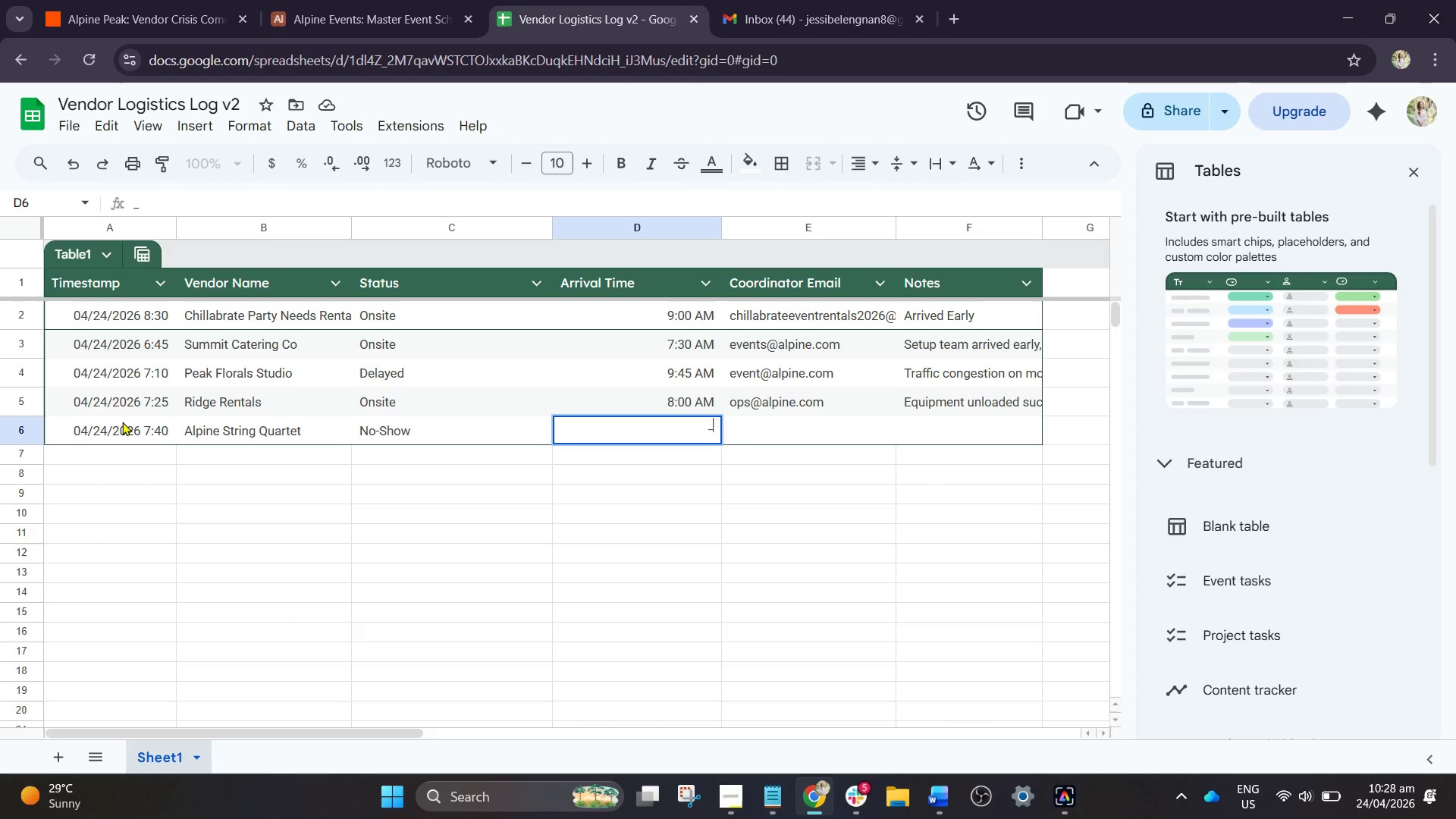 
key(Backspace)
 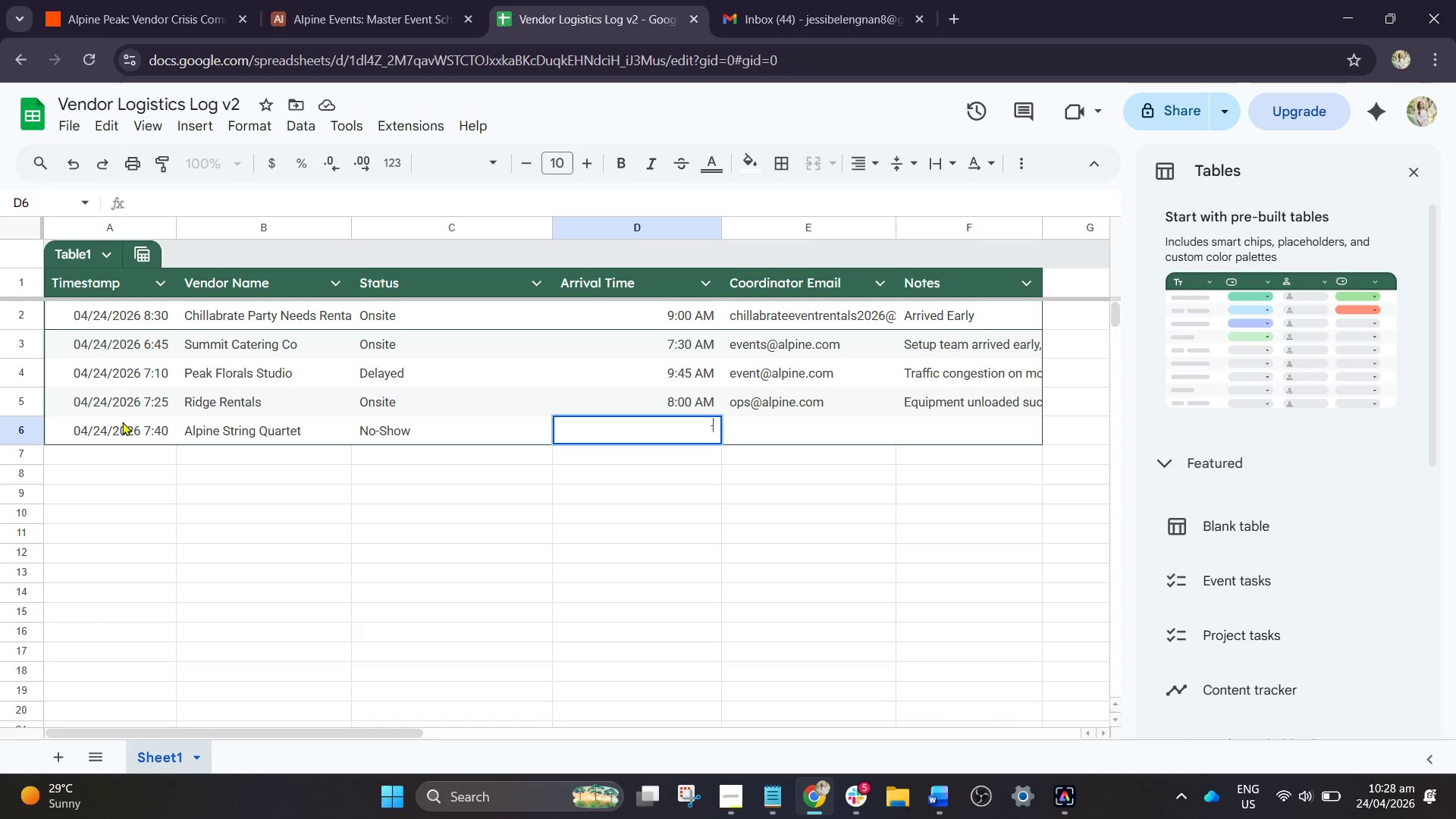 
key(Minus)
 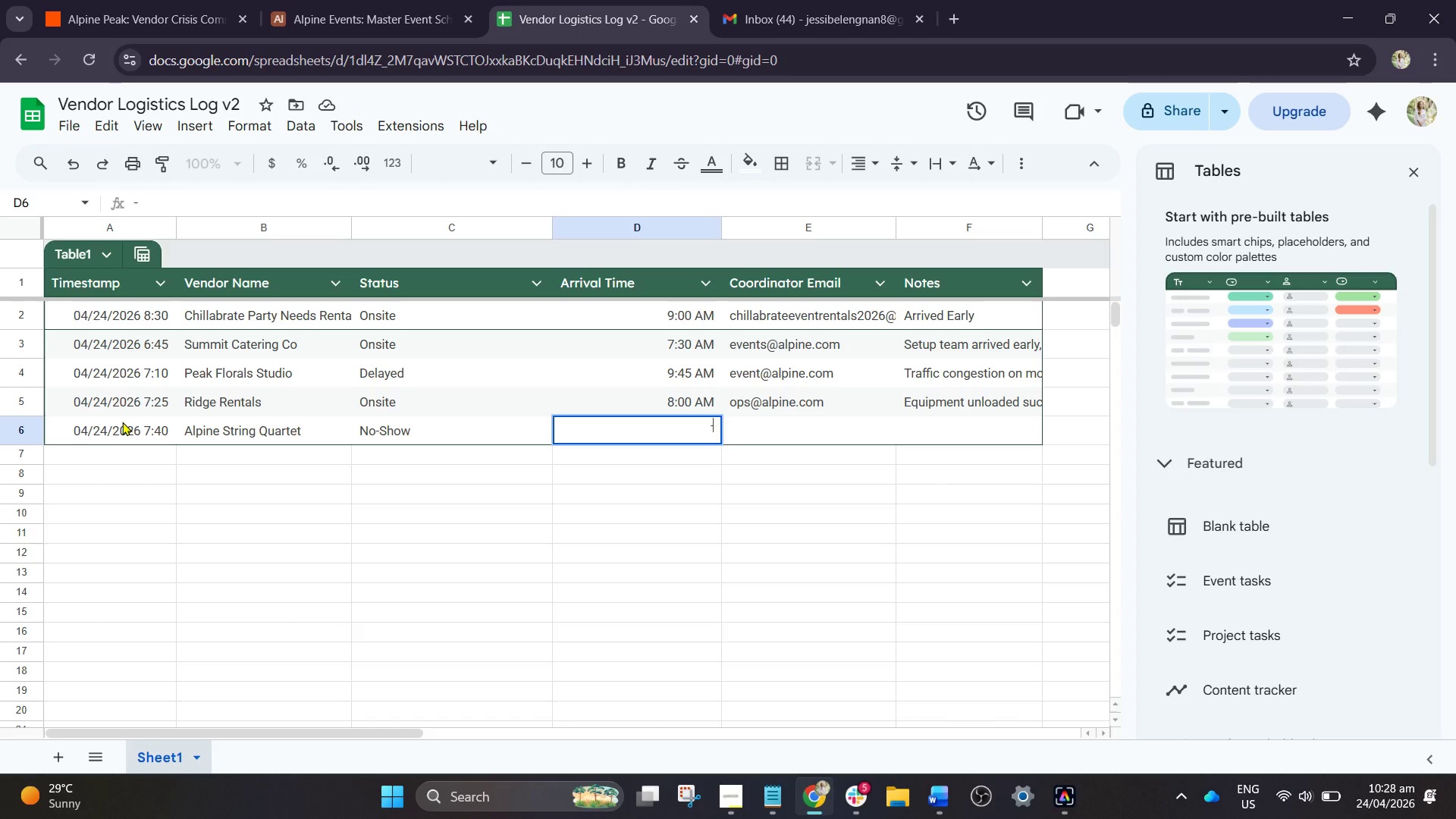 
key(Backspace)
 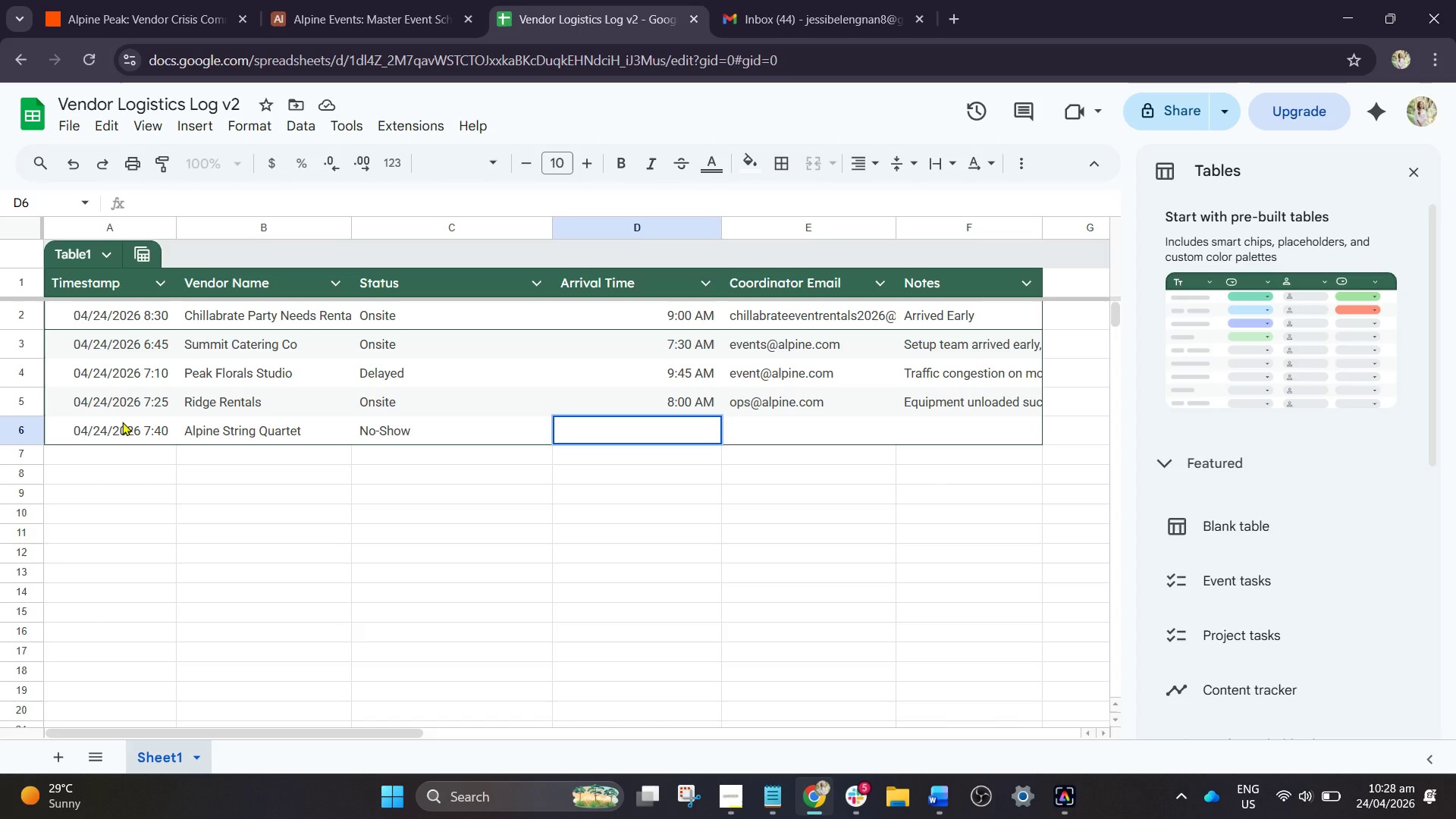 
key(Shift+Minus)
 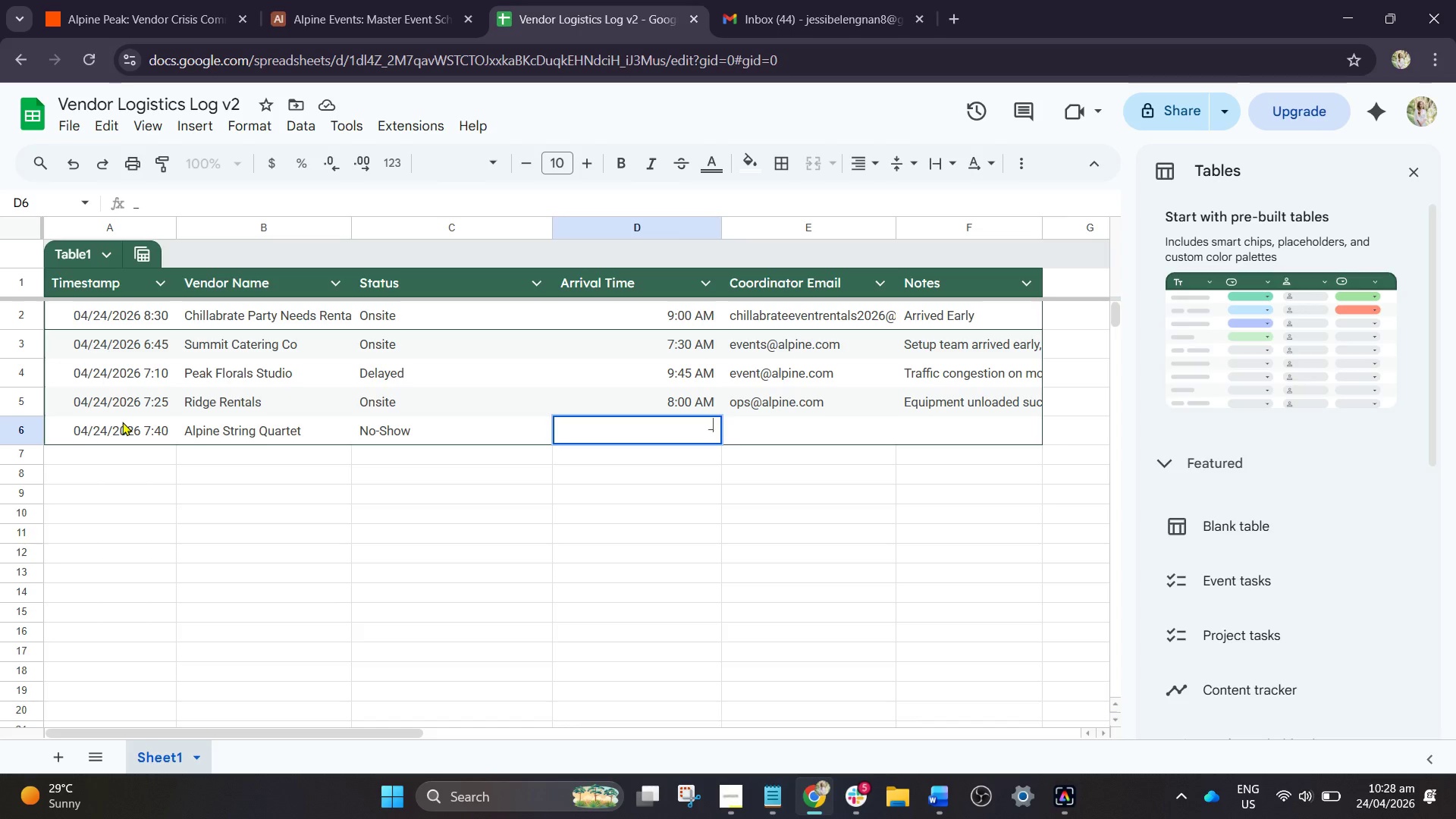 
wait(5.99)
 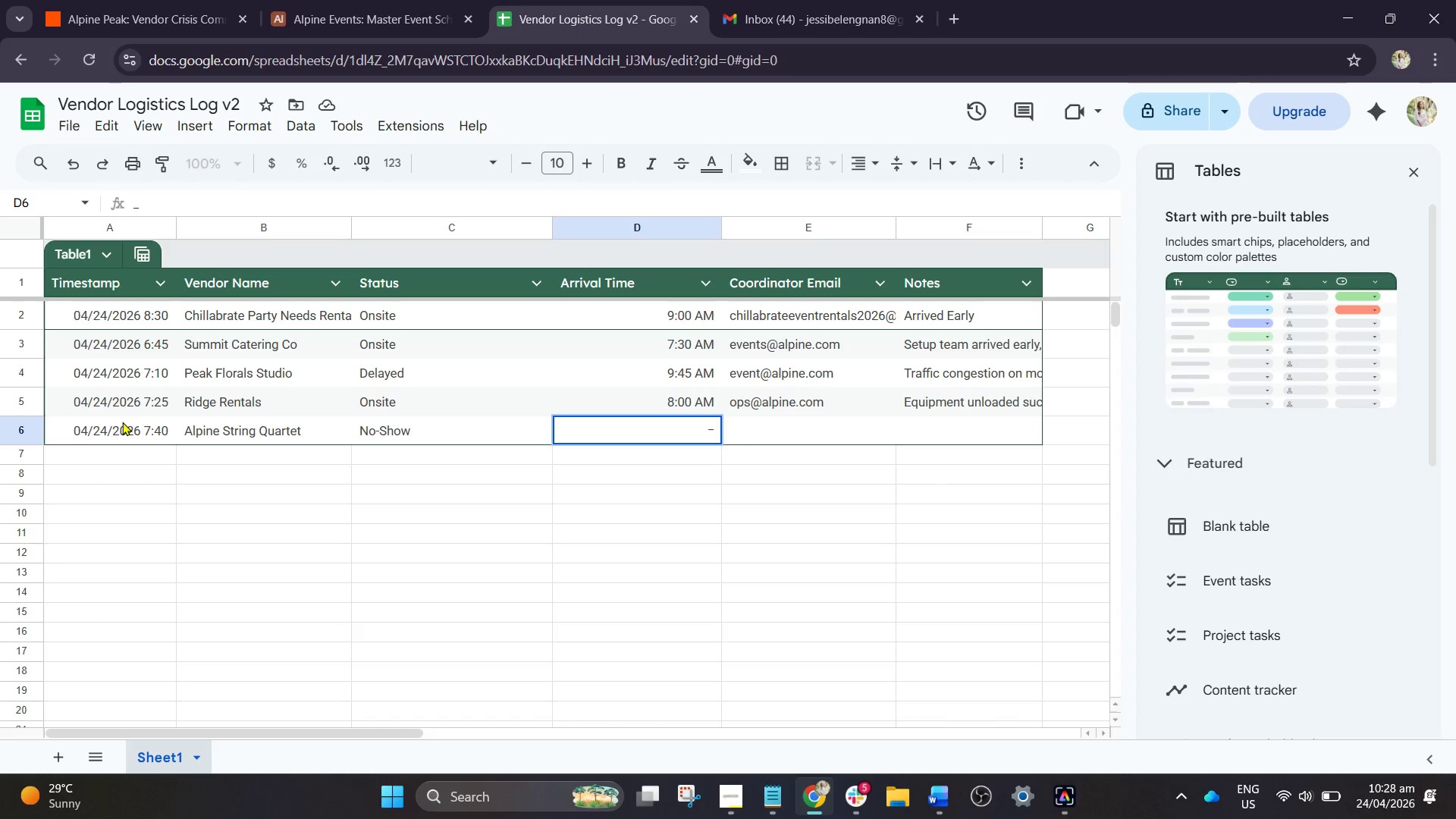 
key(Tab)
 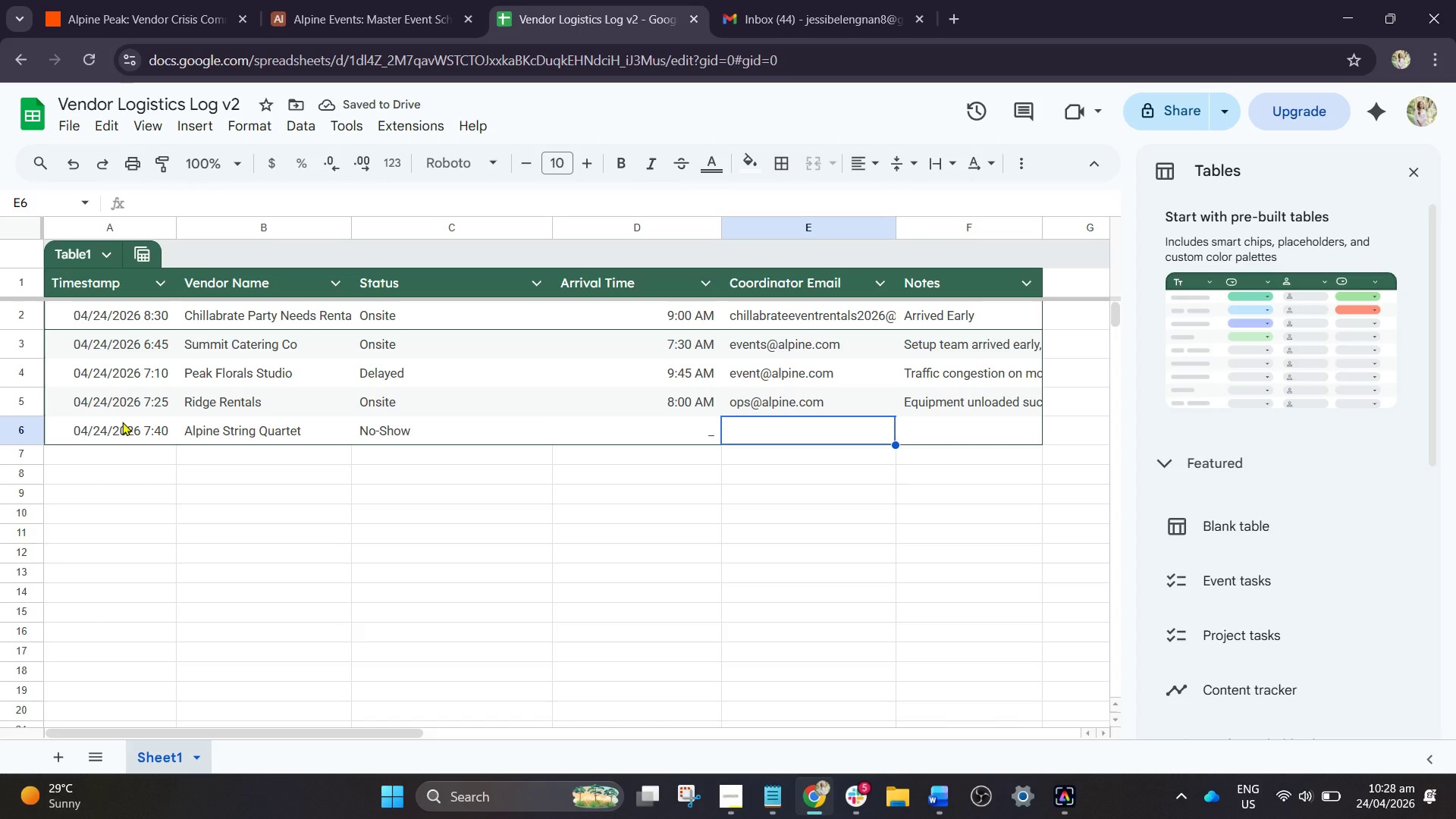 
type(events)
 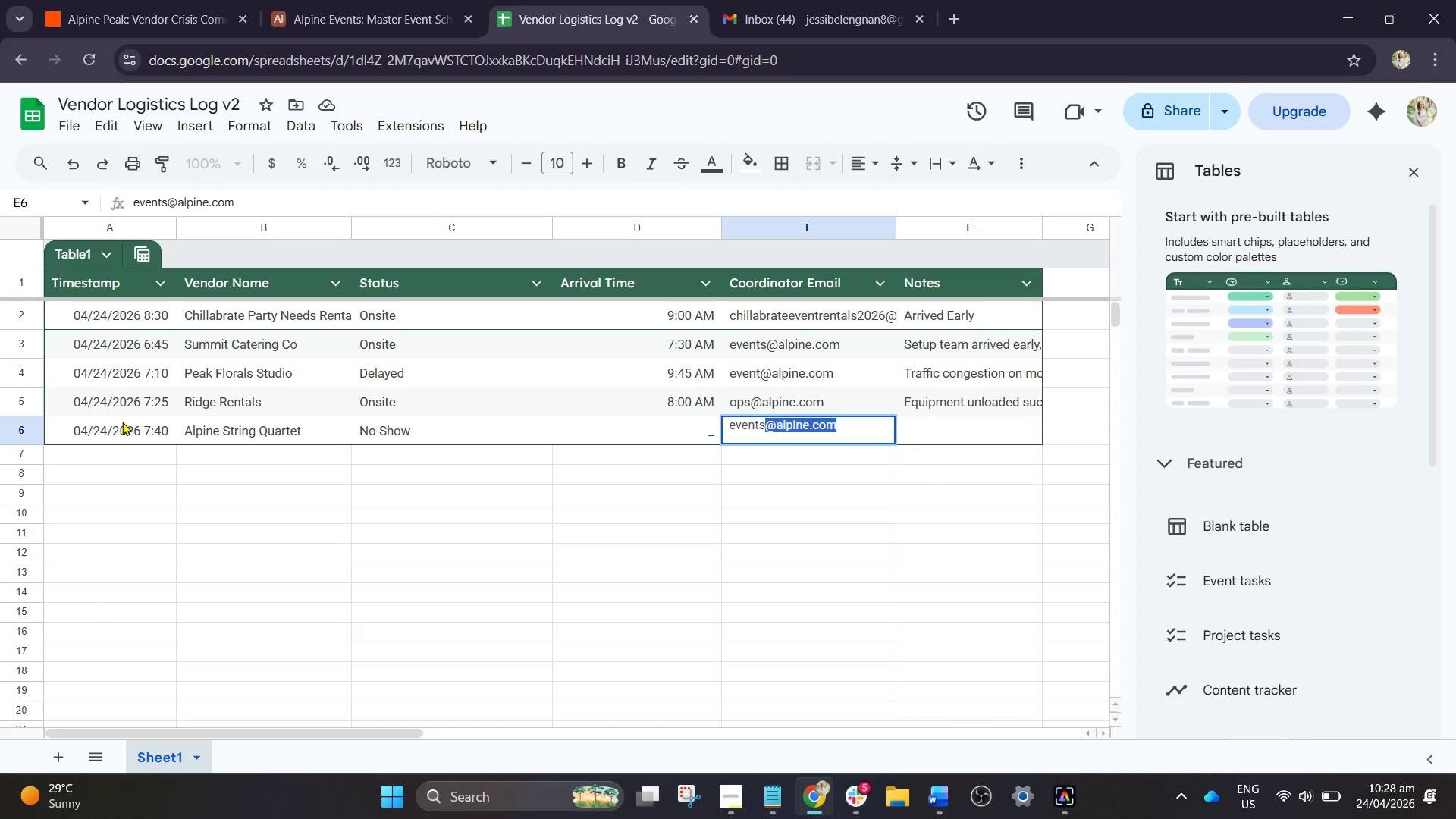 
hold_key(key=ShiftLeft, duration=0.91)
 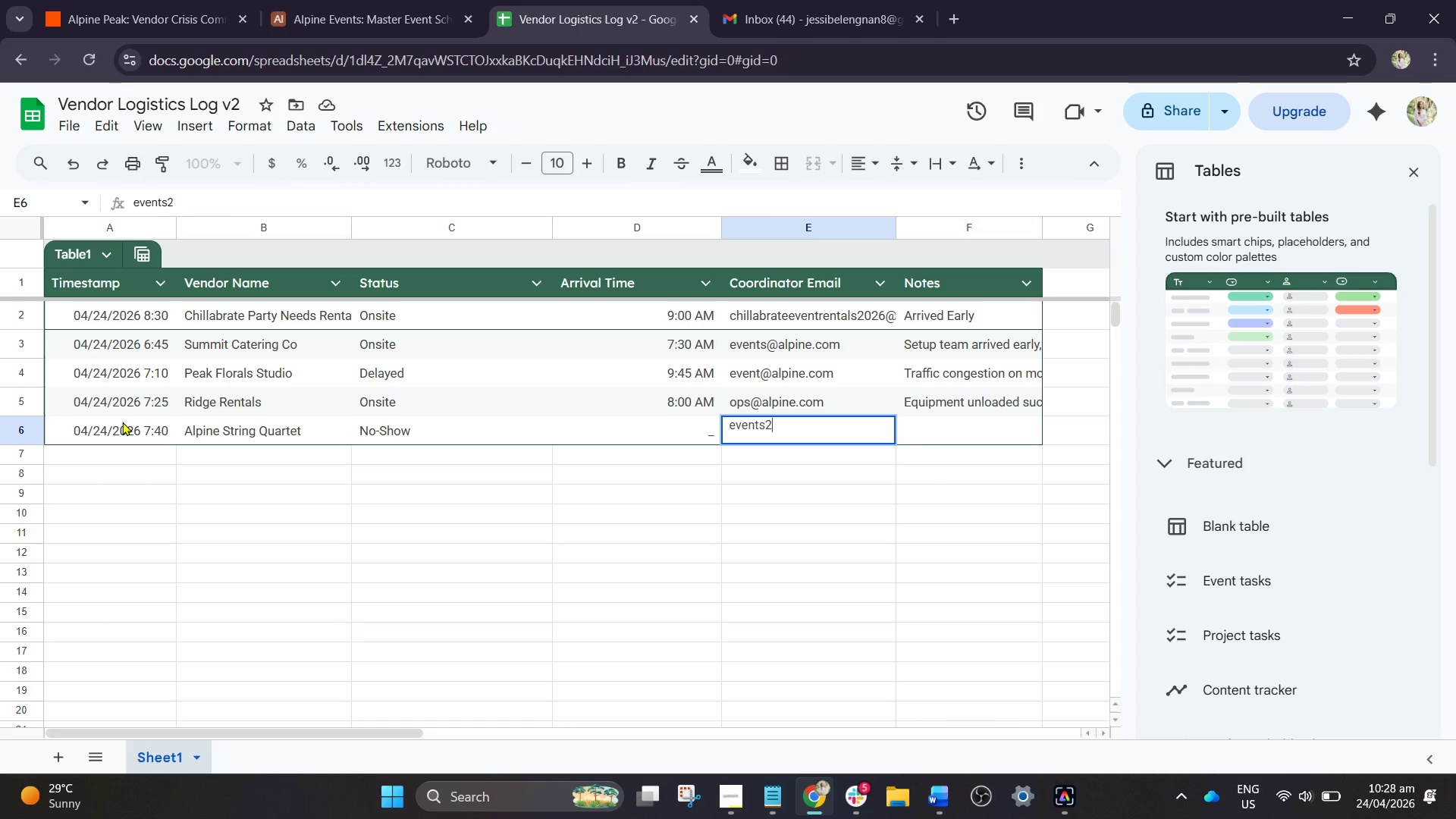 
key(2)
 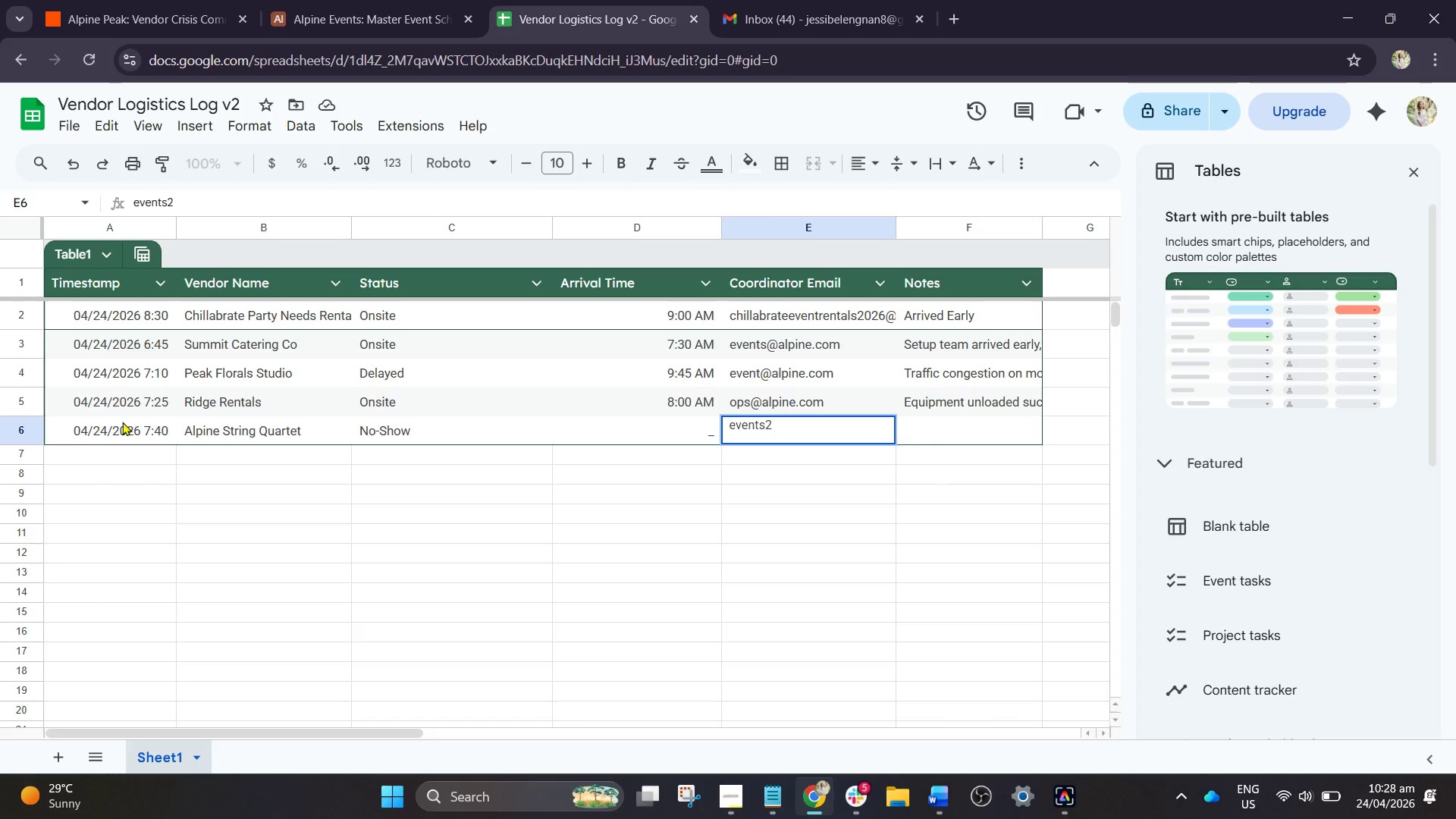 
key(Backspace)
 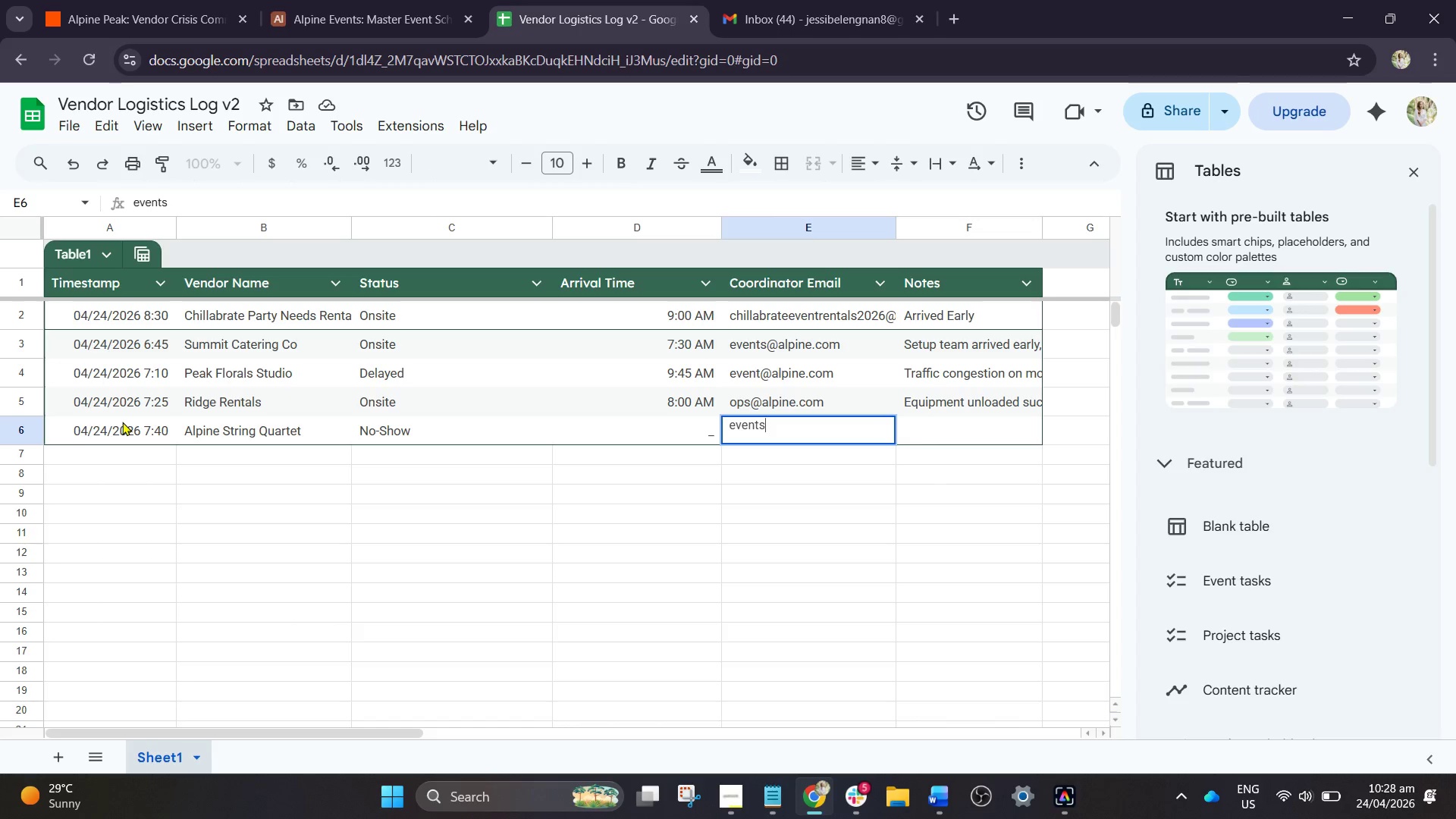 
key(Shift+2)
 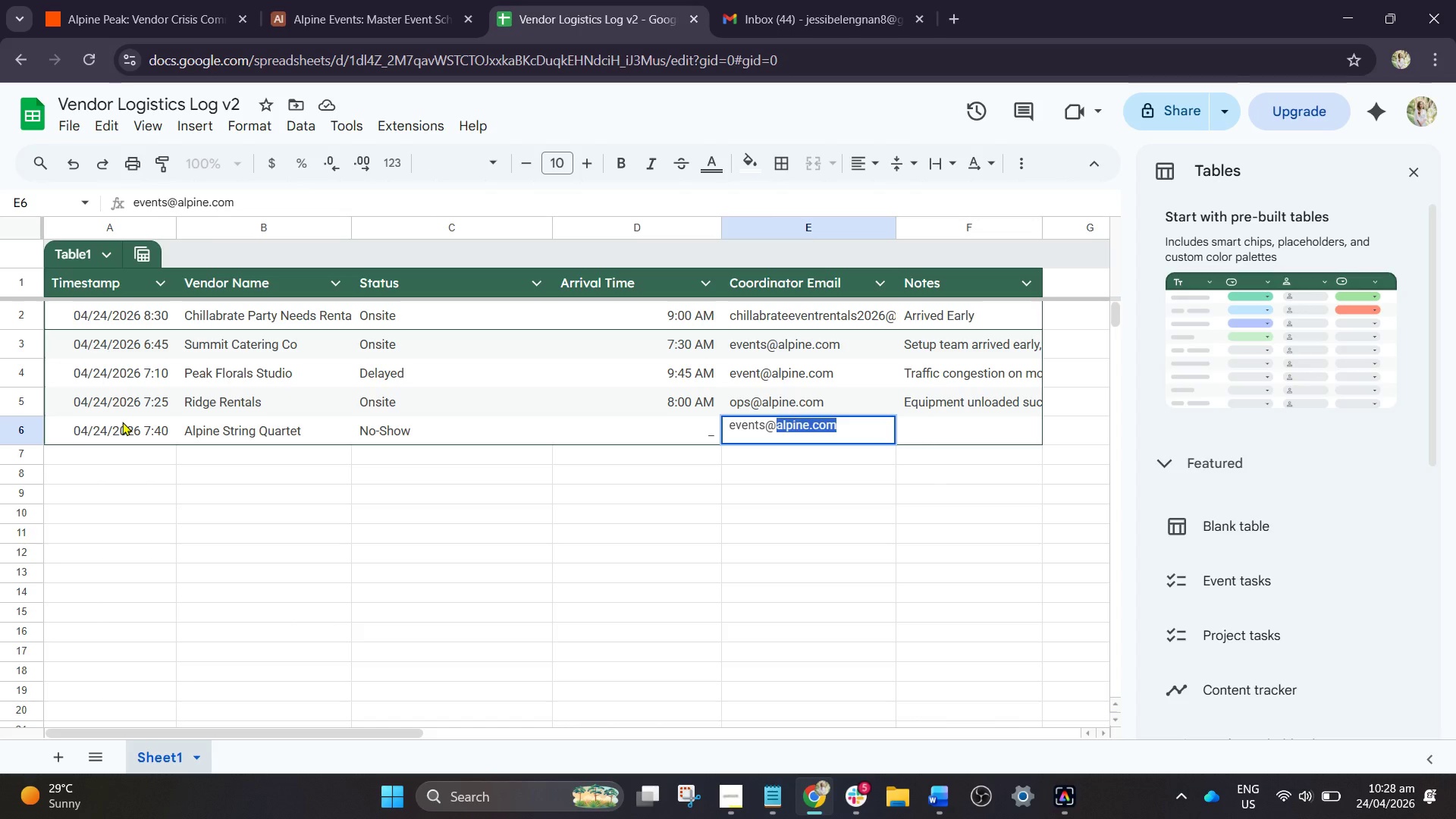 
type(h)
key(Backspace)
type(alpine.com)
 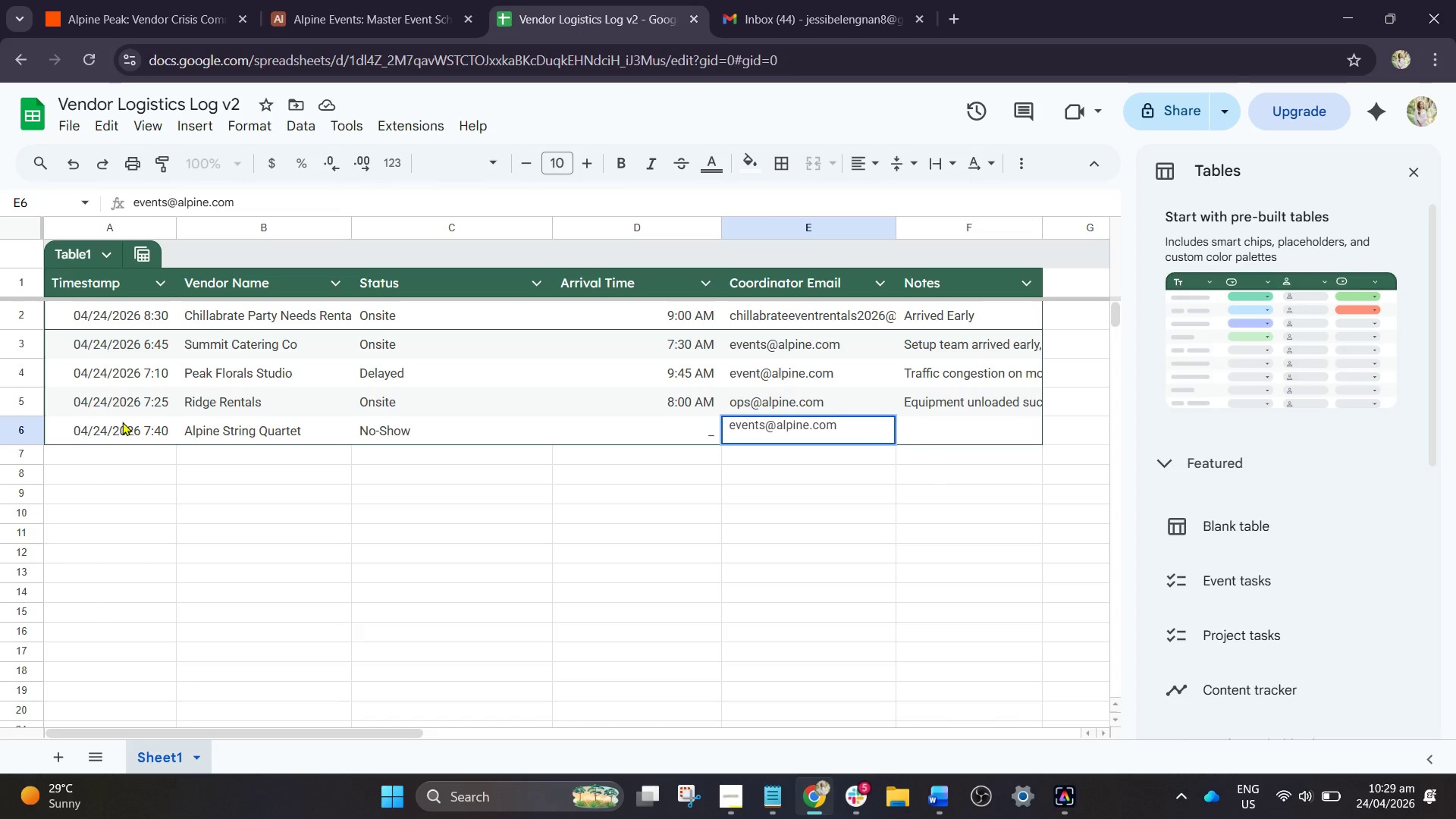 
key(Tab)
type(No re)
 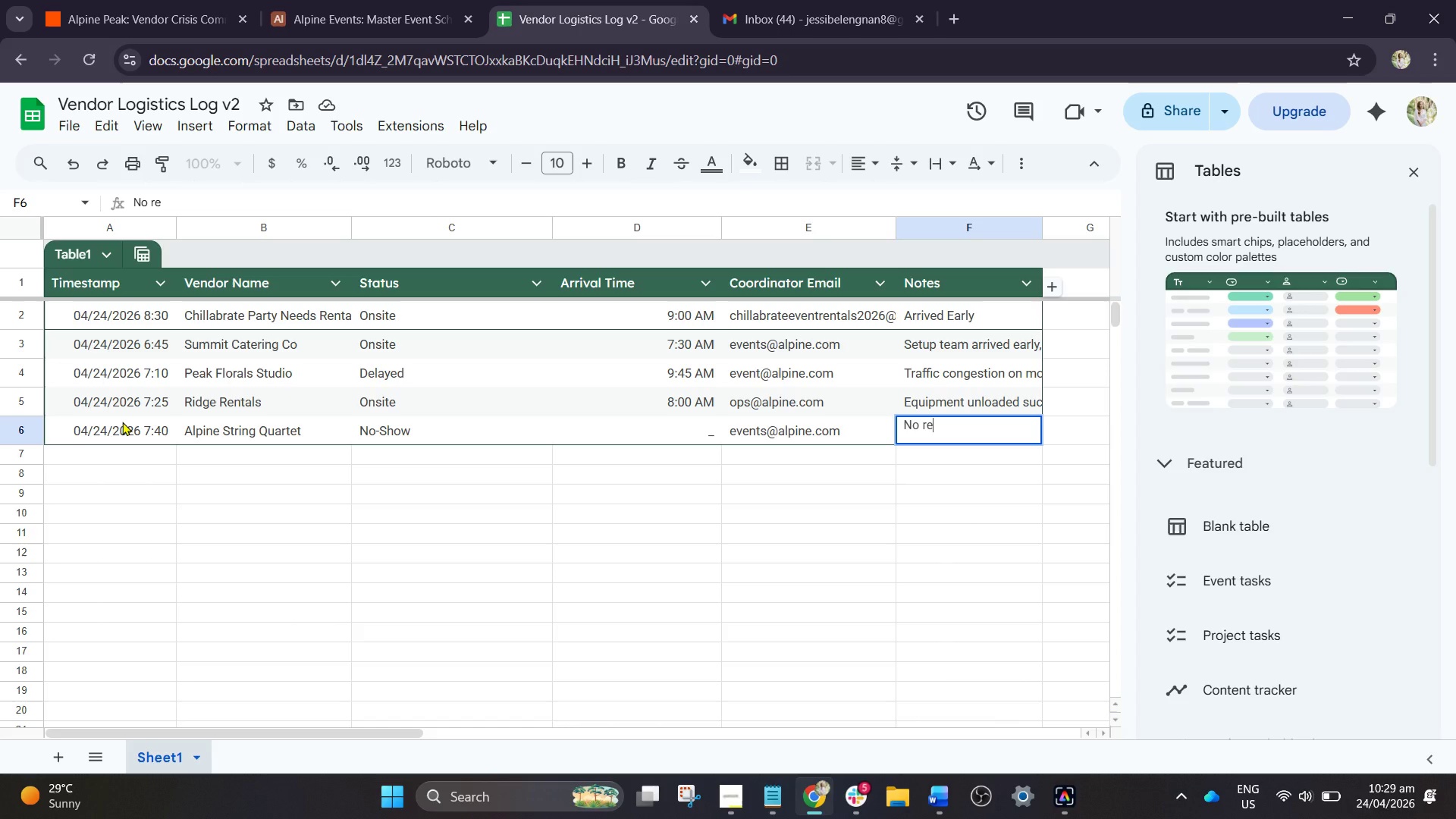 
type(sponse)
 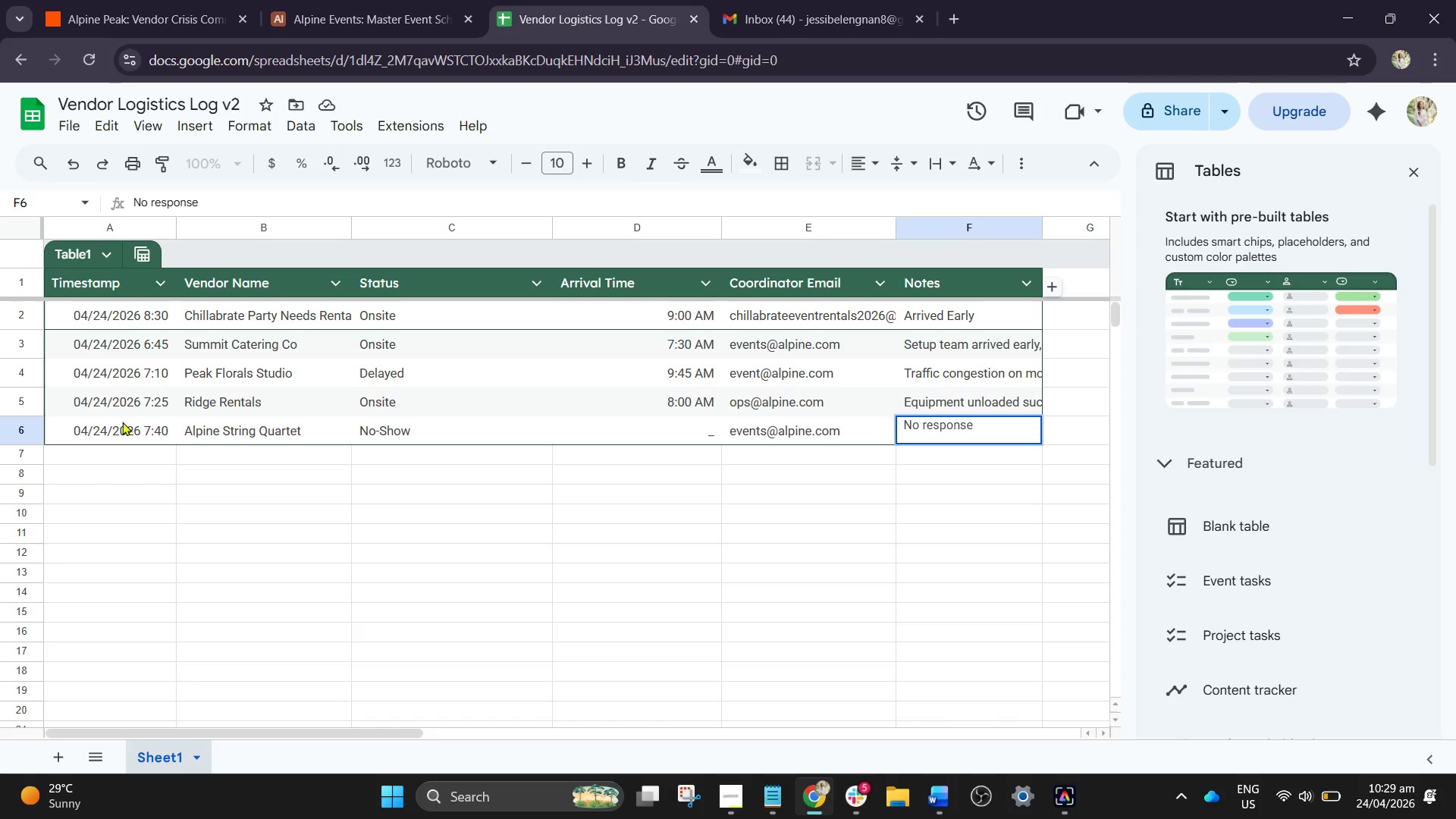 
type( from vendp)
key(Backspace)
type(or)
 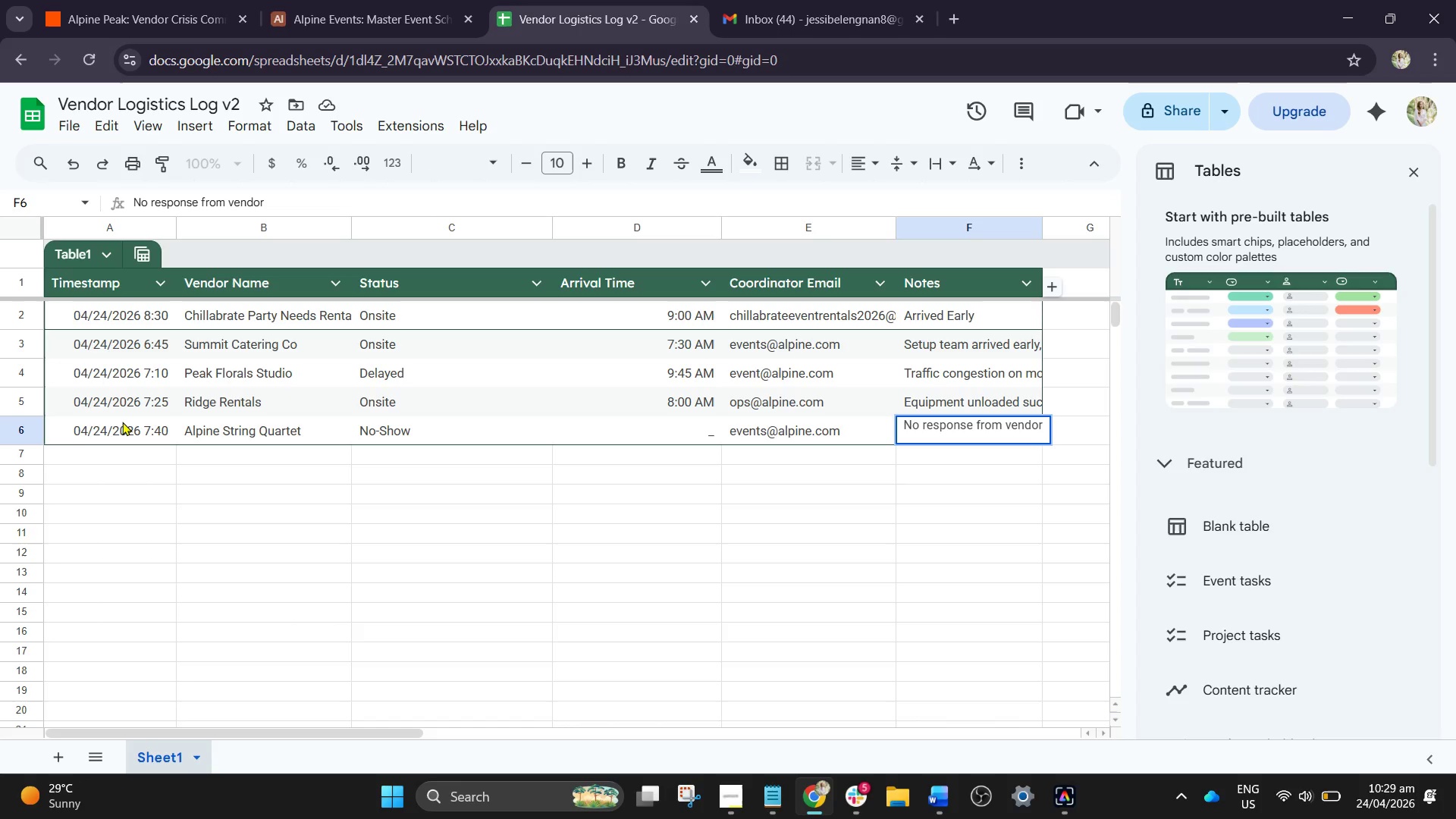 
double_click([122, 422])
 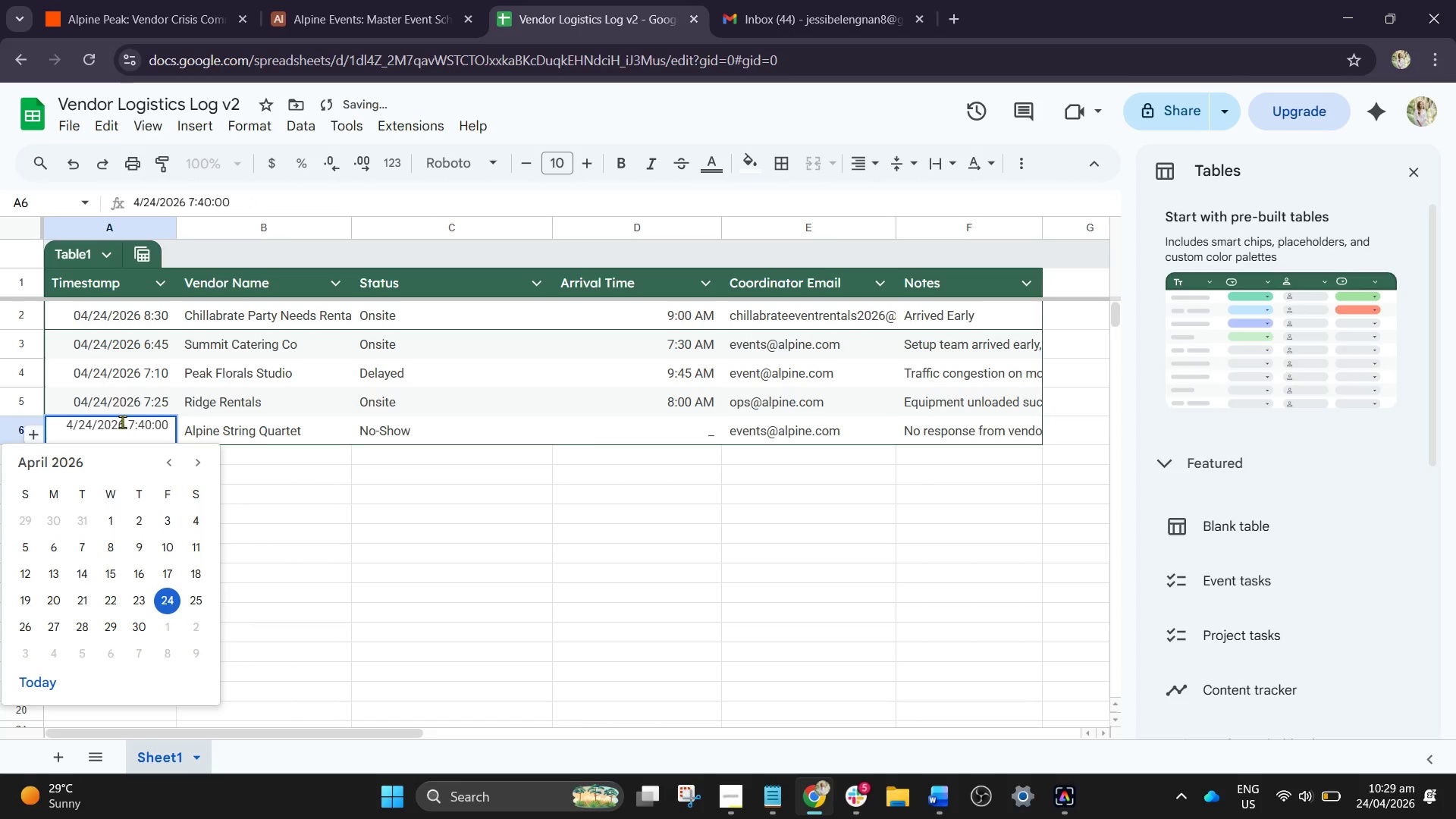 
type(, phpn)
 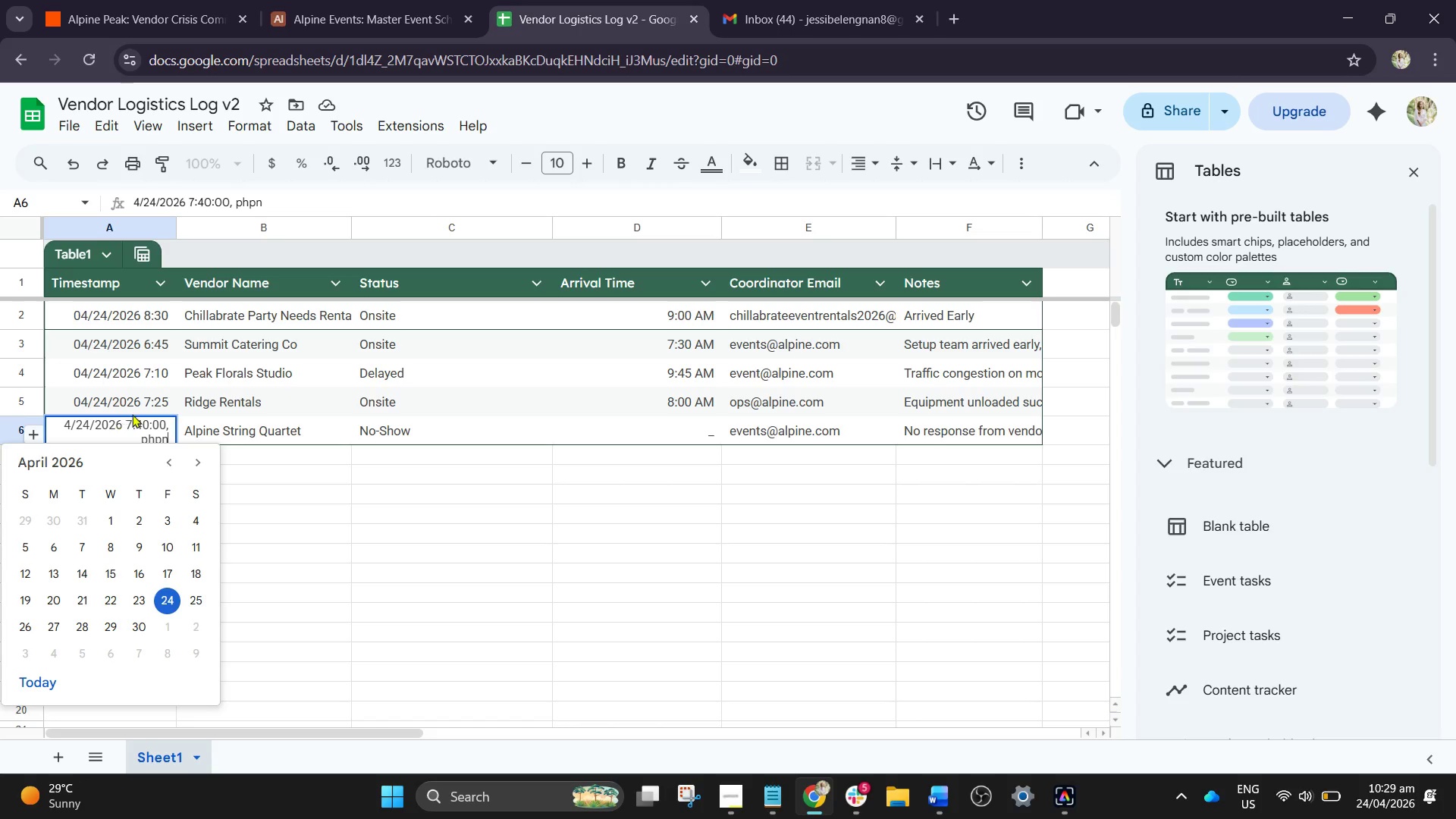 
wait(8.28)
 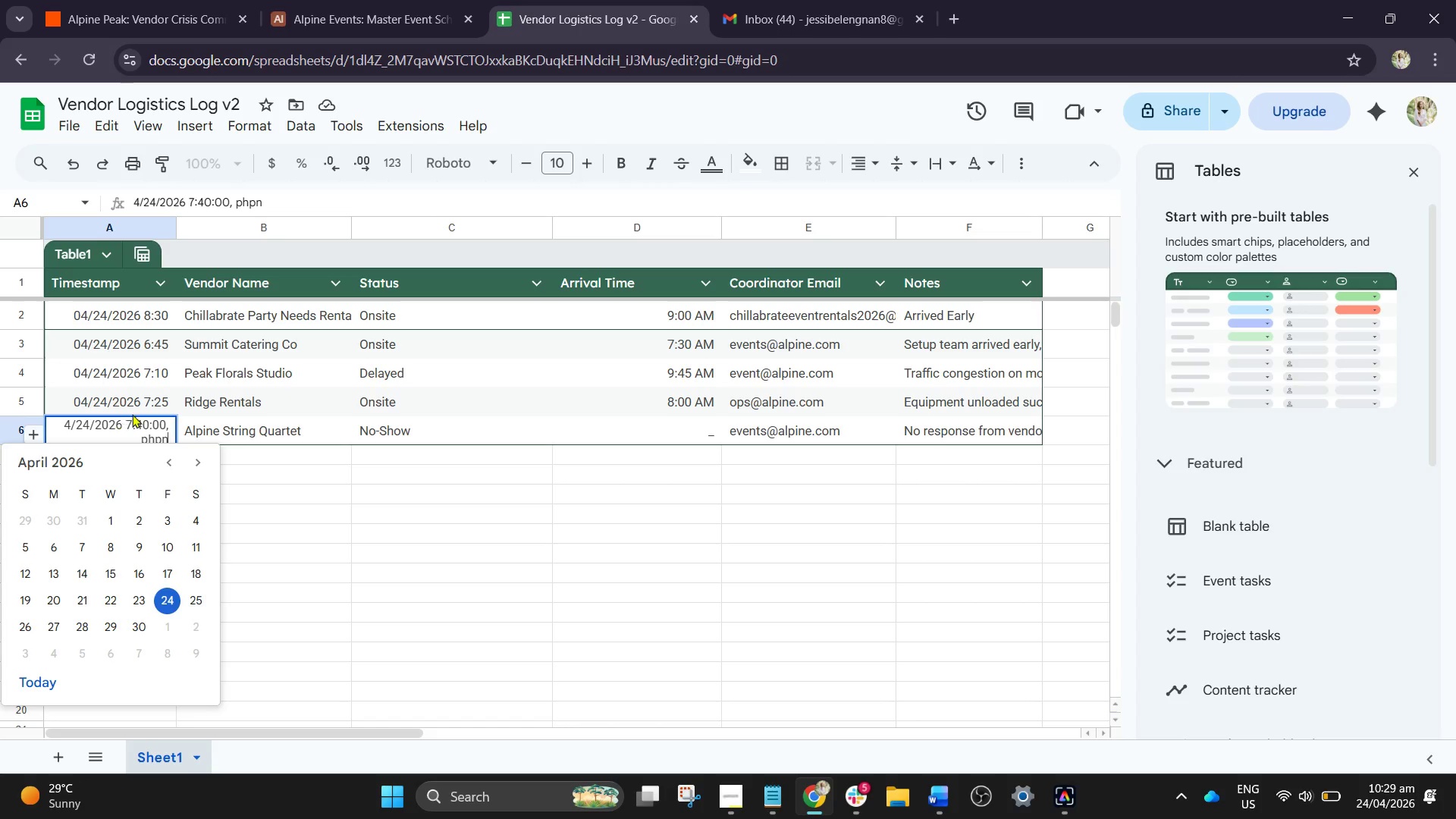 
key(Backspace)
 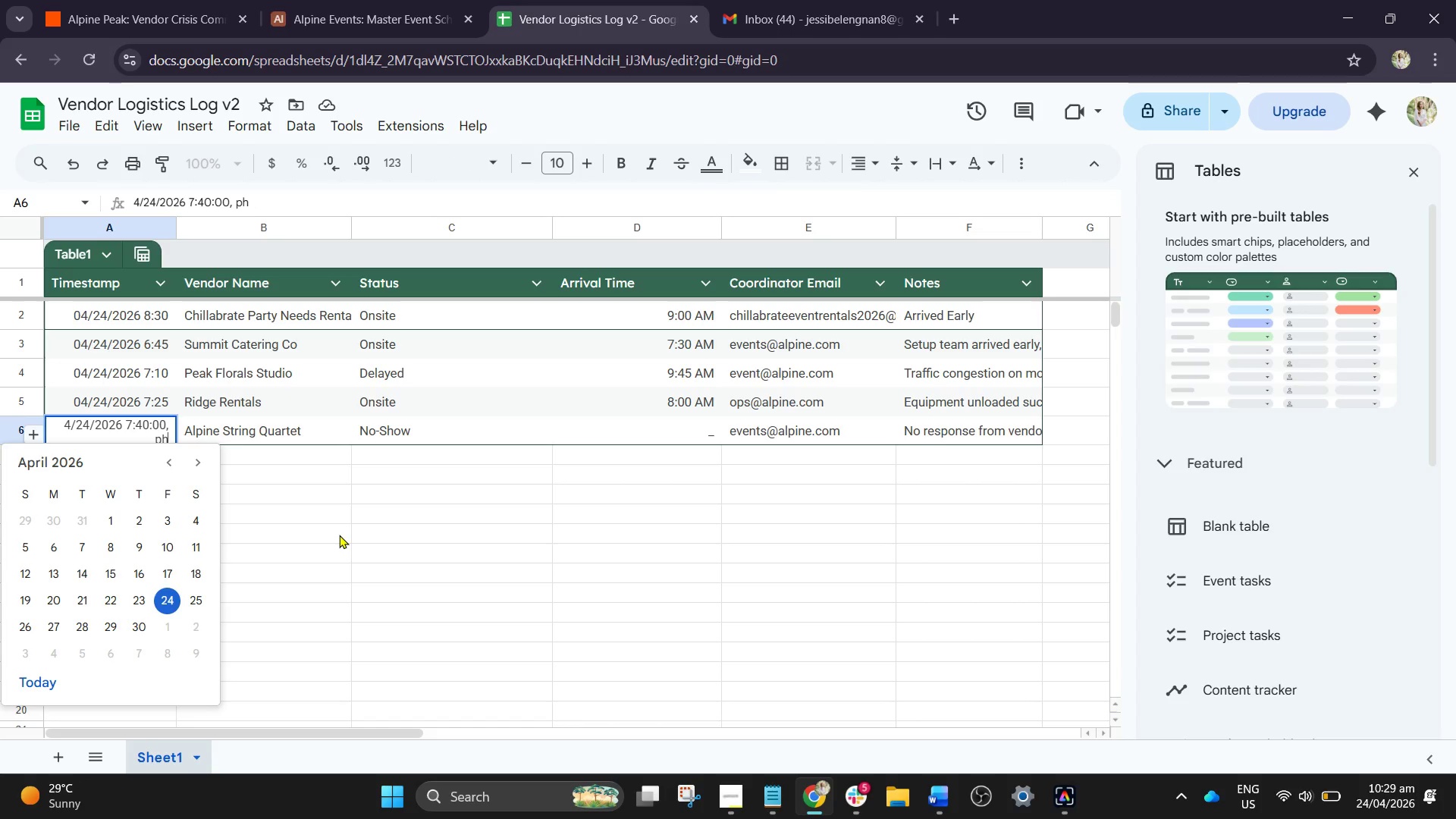 
key(Backspace)
 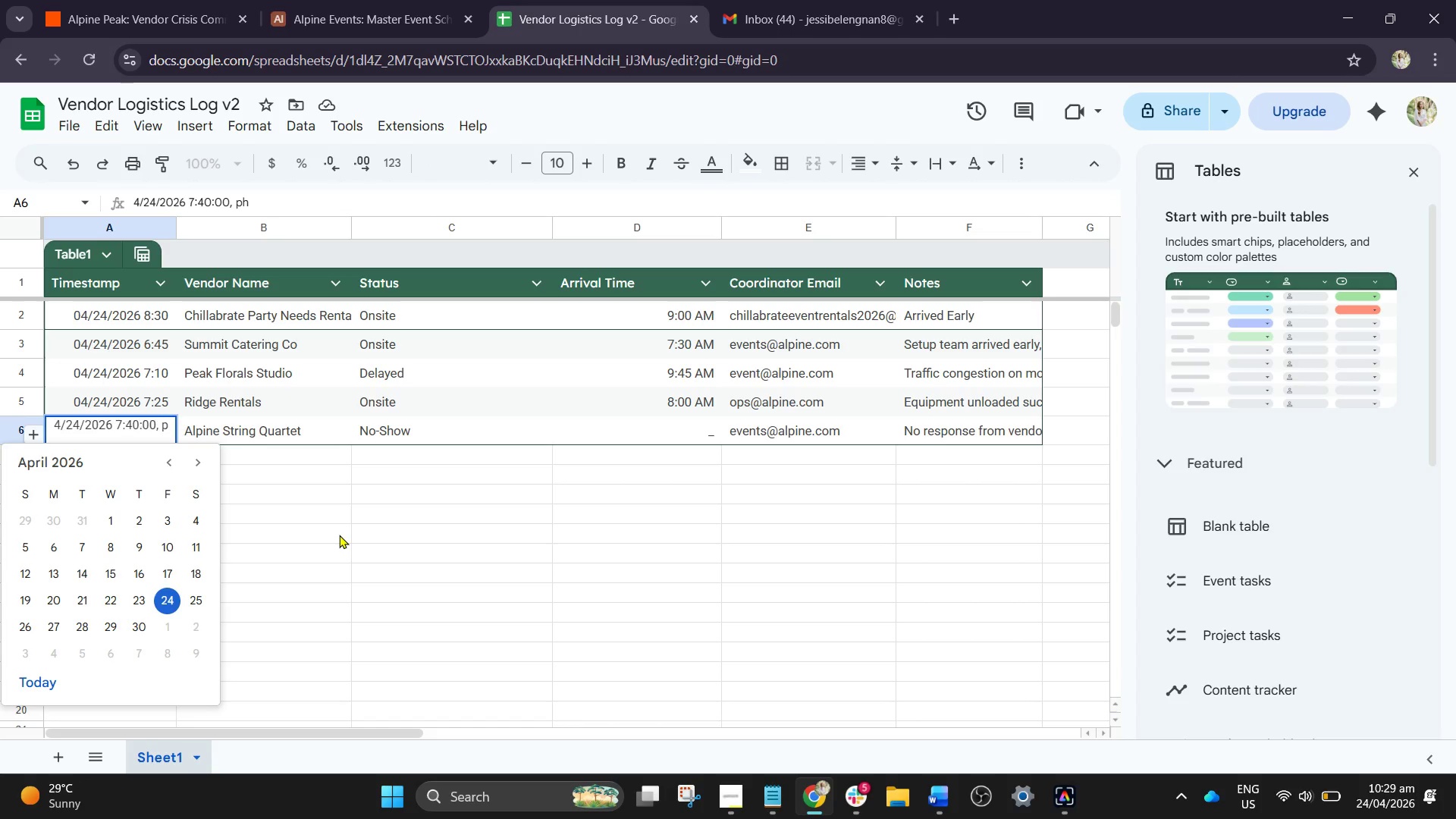 
key(Backspace)
 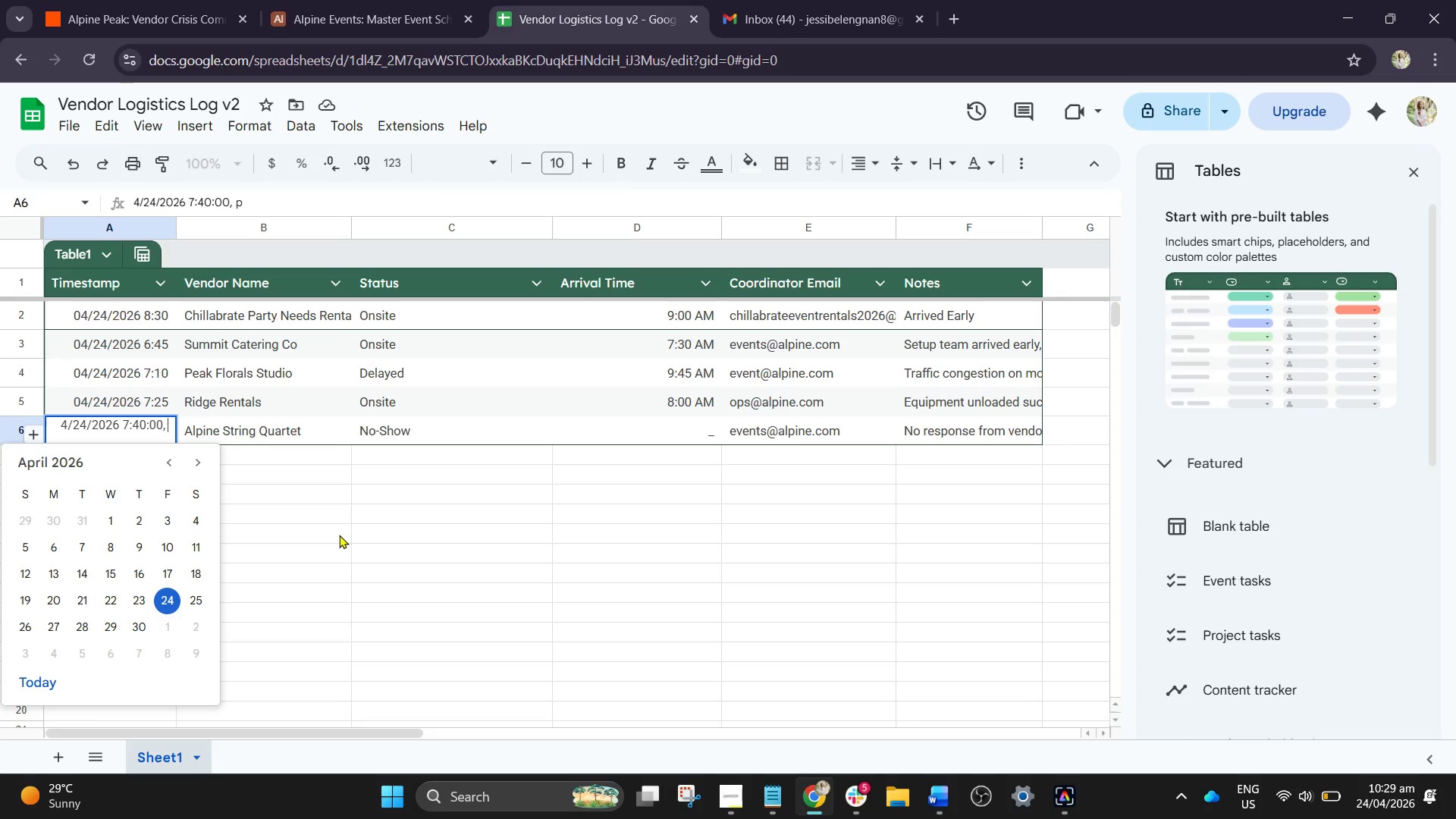 
key(Backspace)
 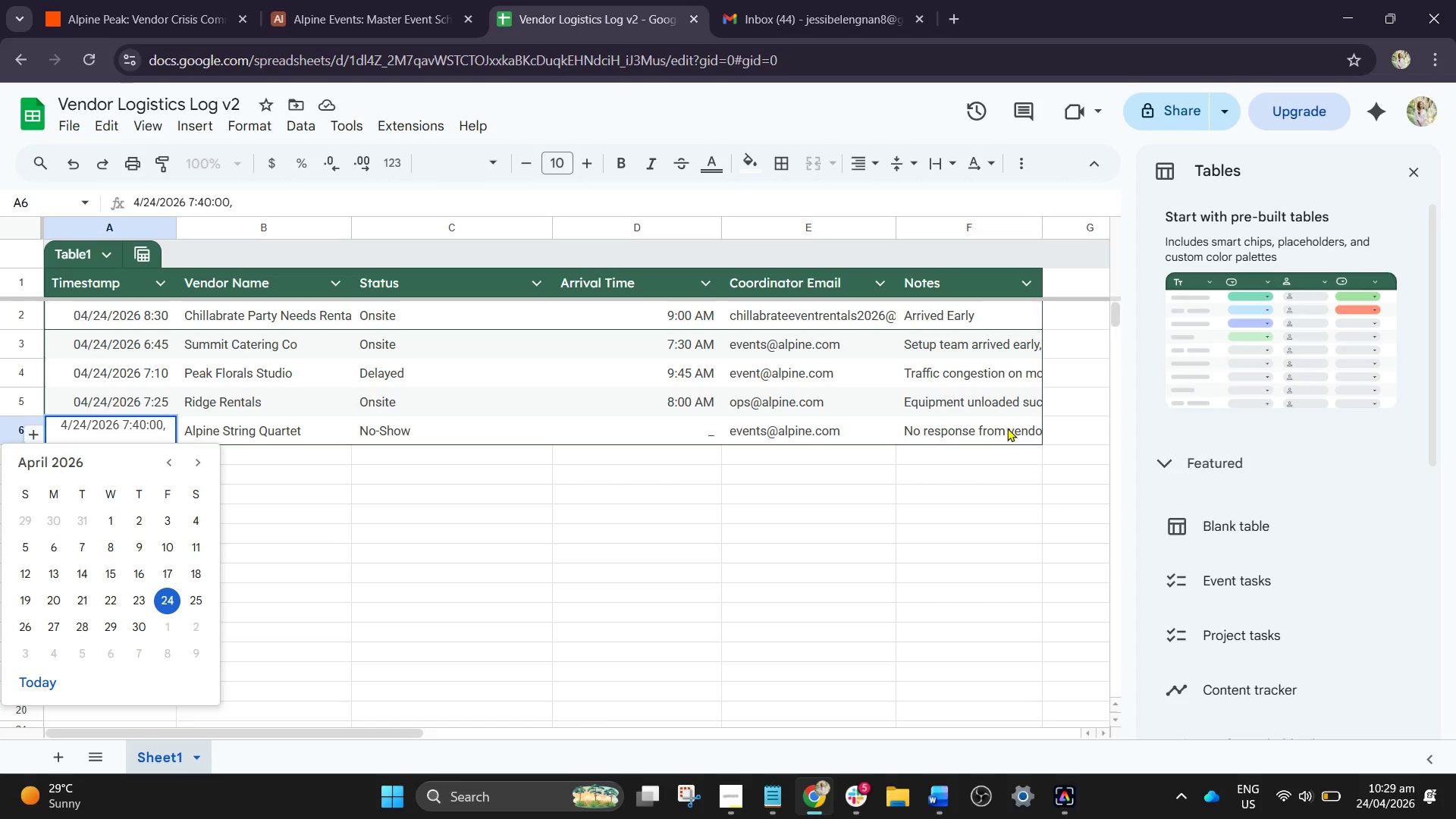 
left_click([1050, 437])
 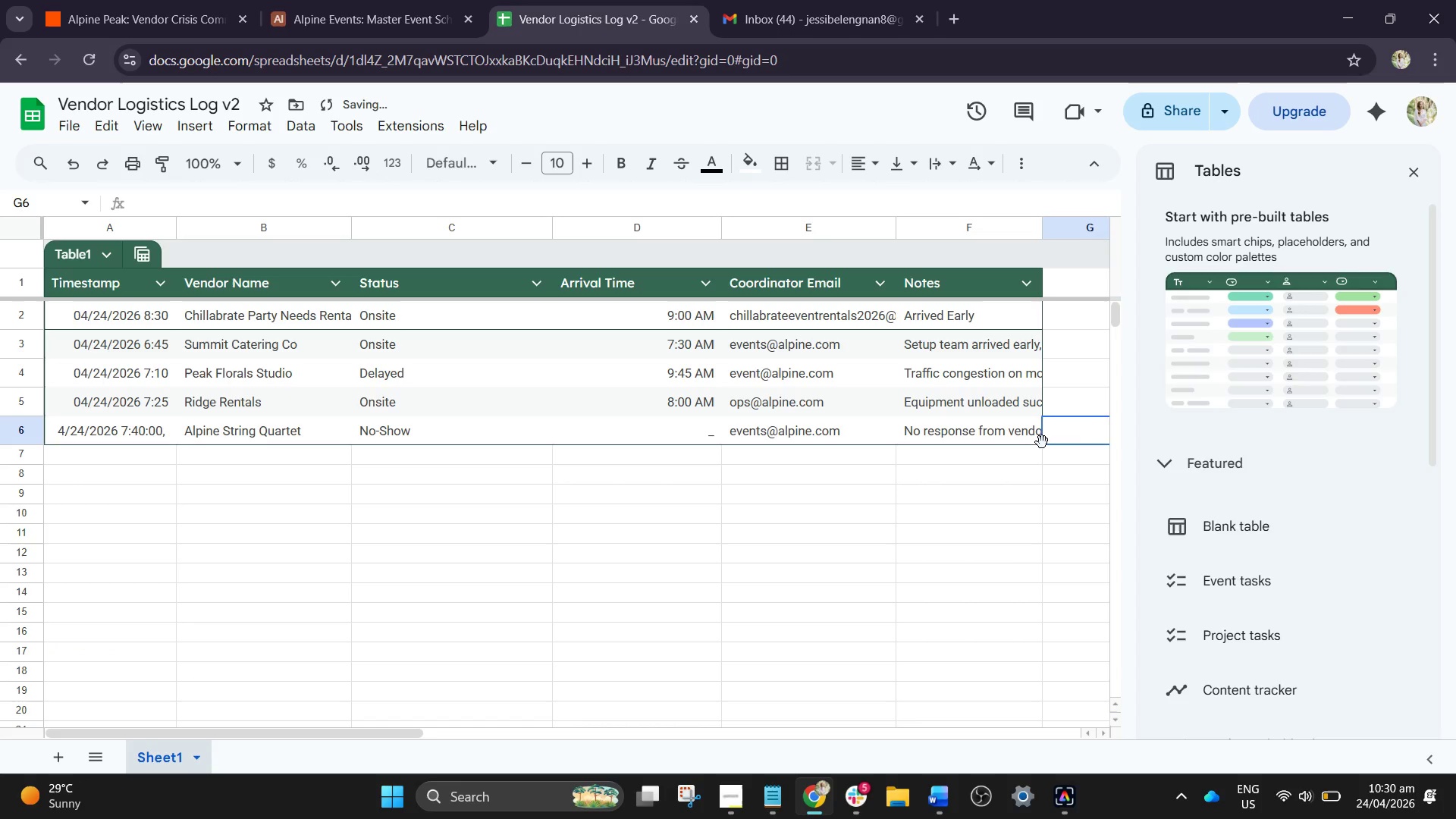 
left_click([1042, 442])
 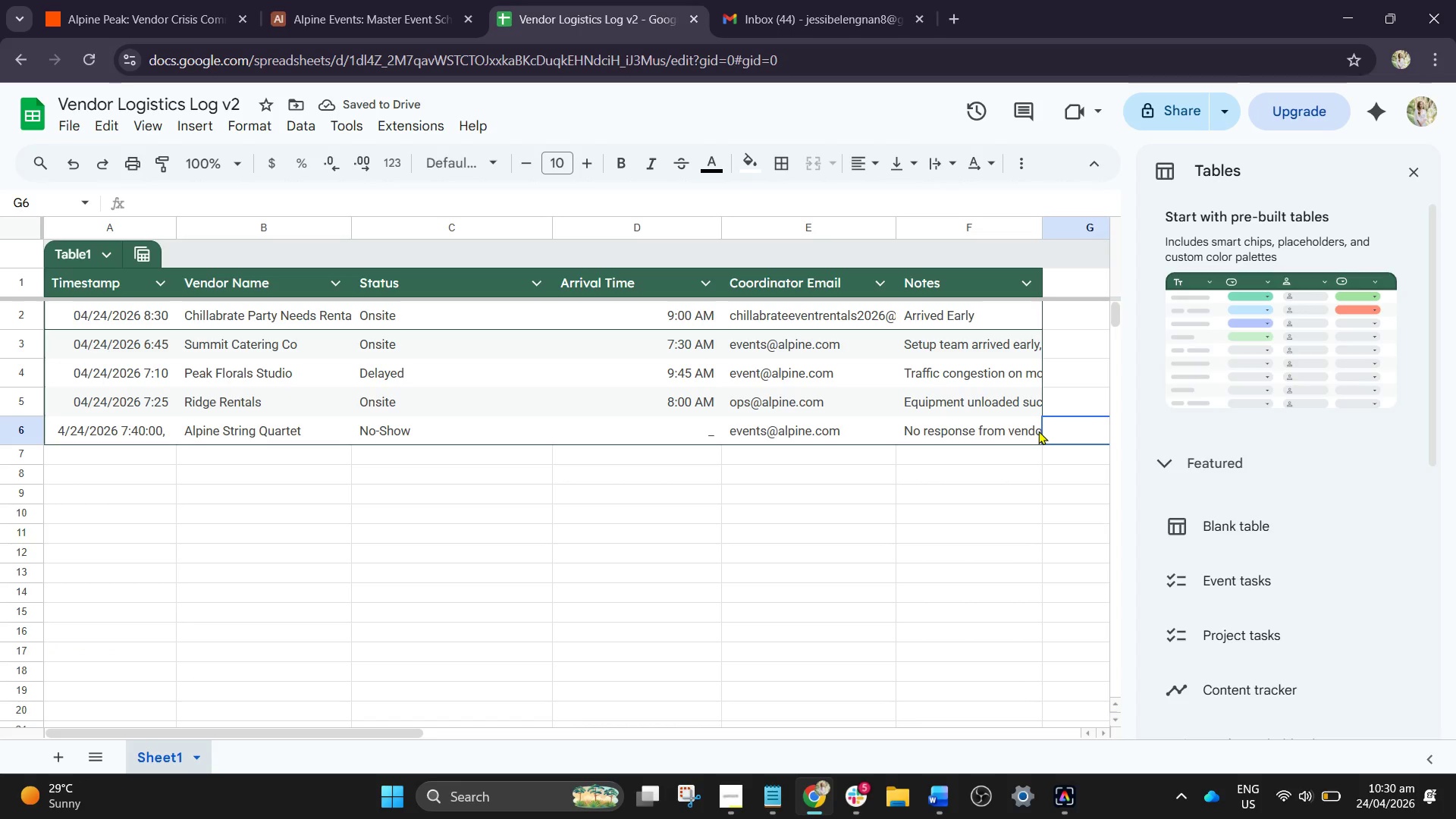 
left_click([1038, 431])
 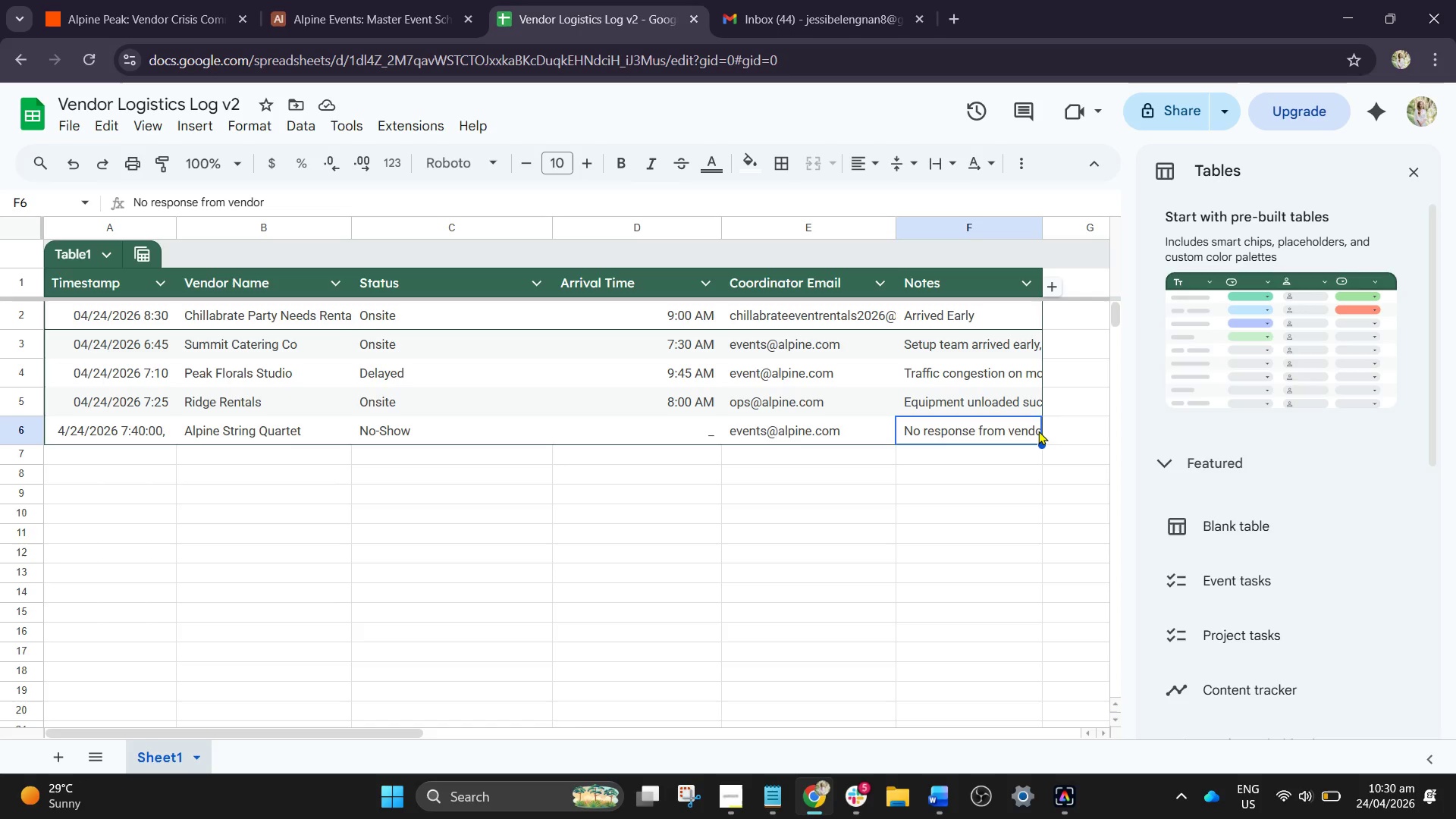 
key(R)
 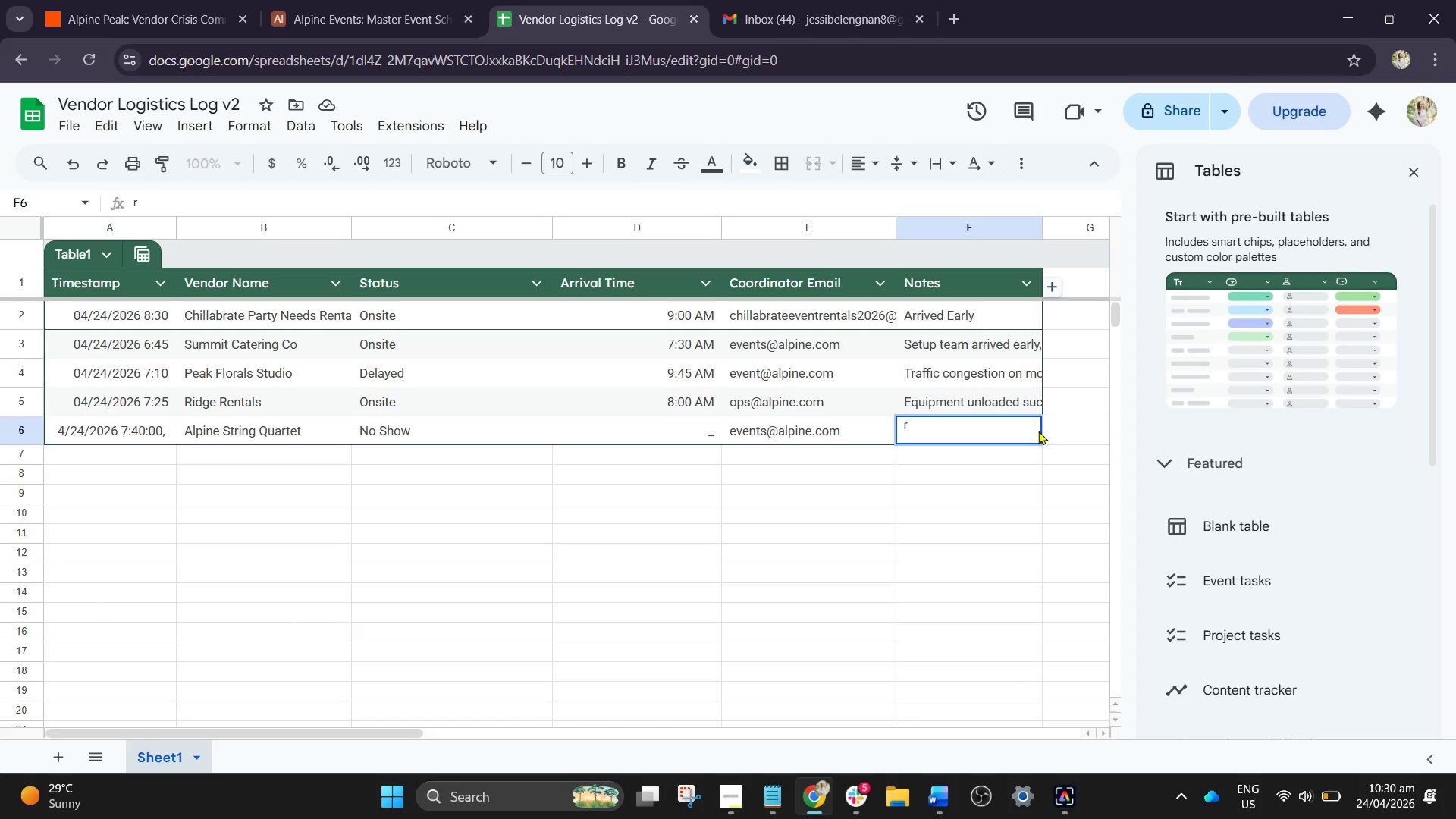 
key(Backspace)
 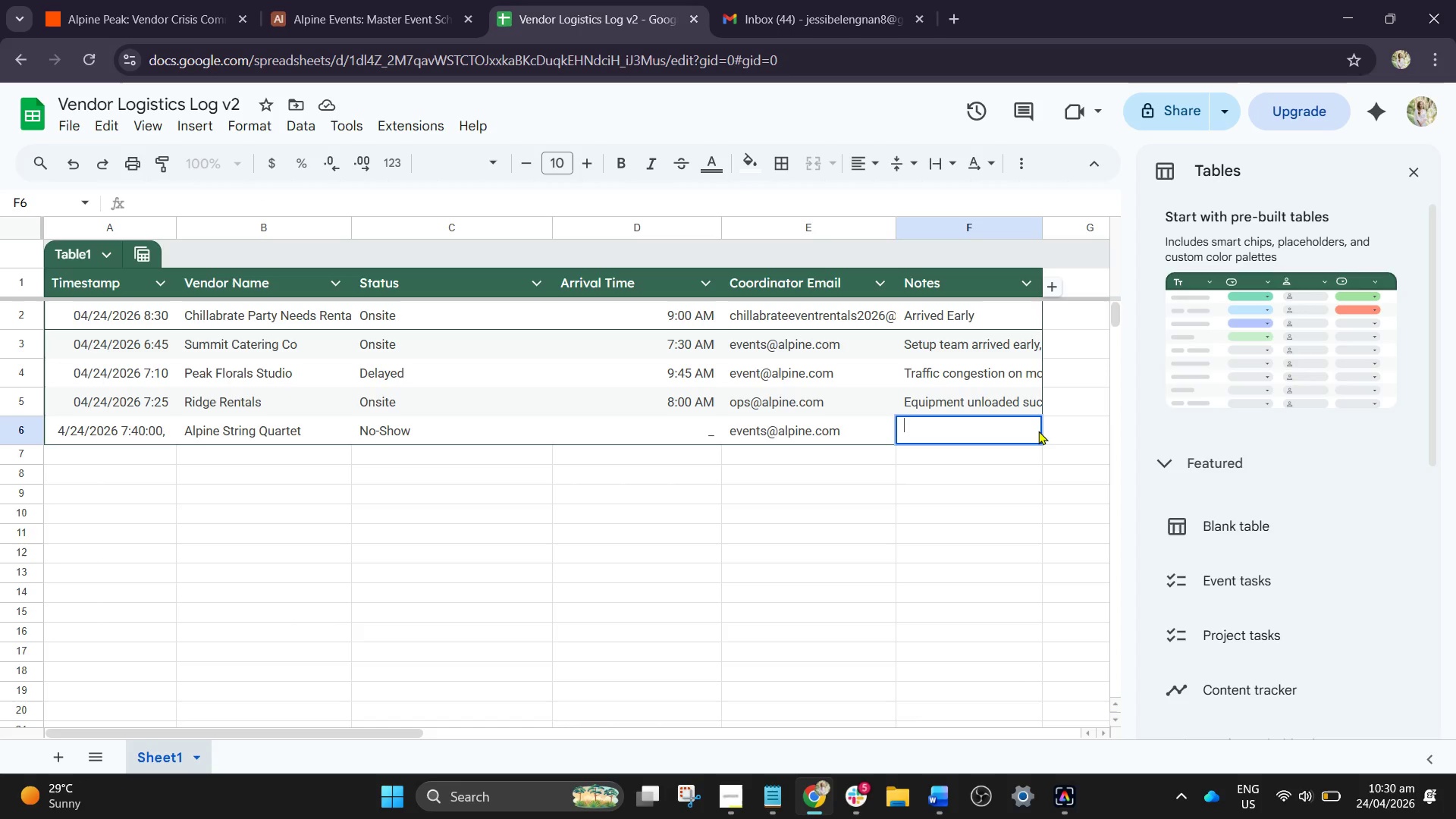 
key(N)
 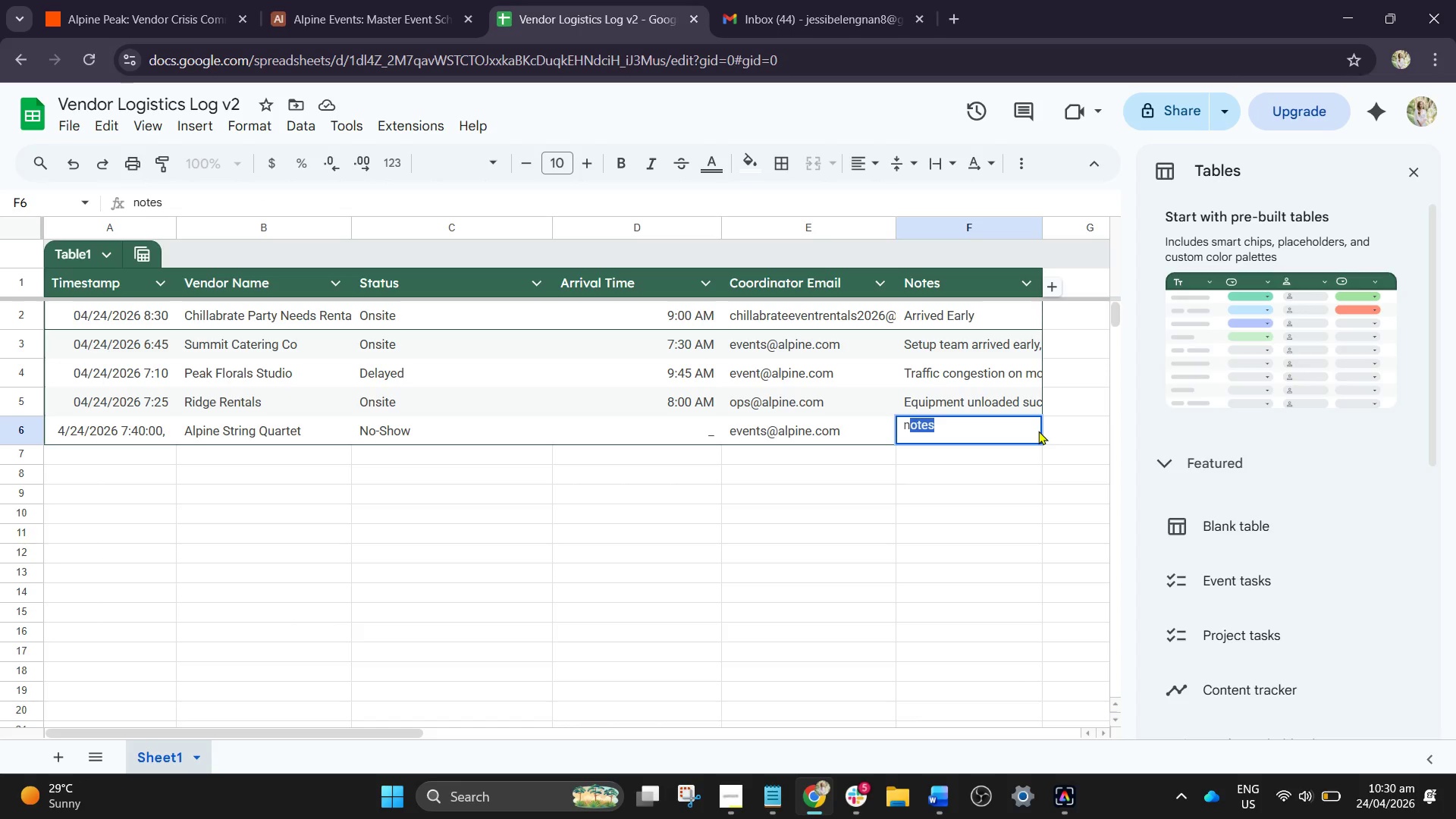 
key(Backspace)
 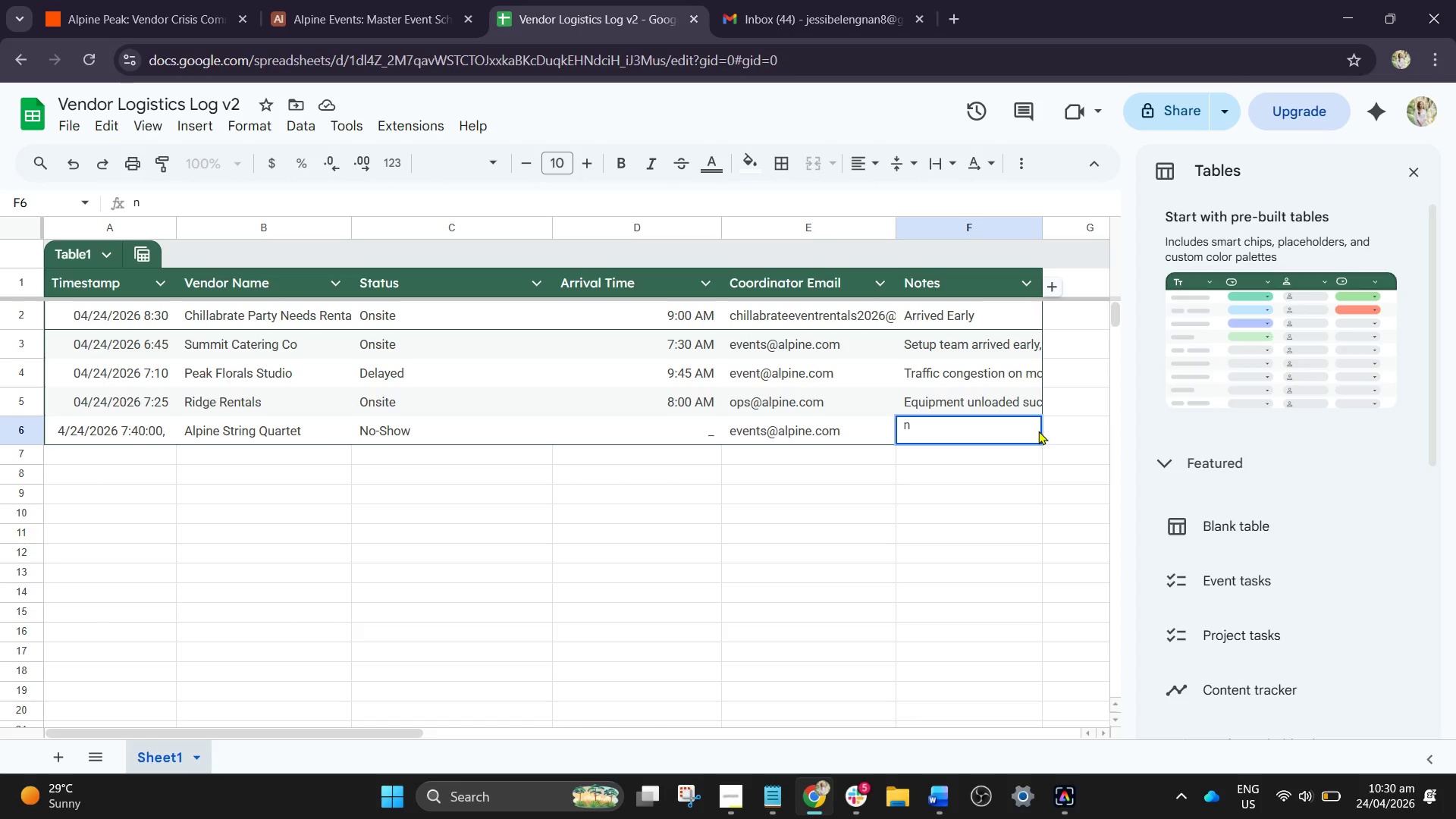 
key(CapsLock)
 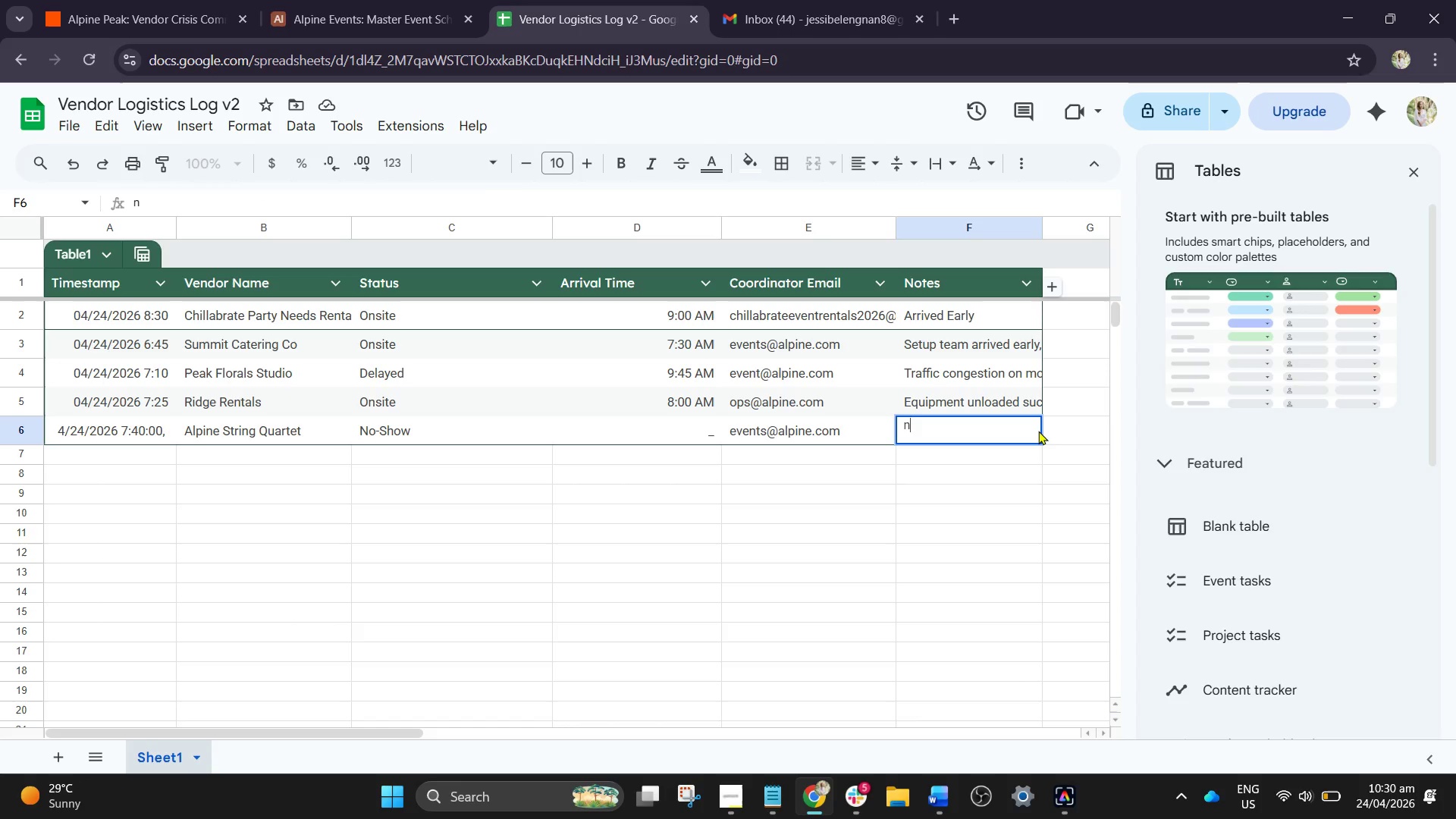 
key(N)
 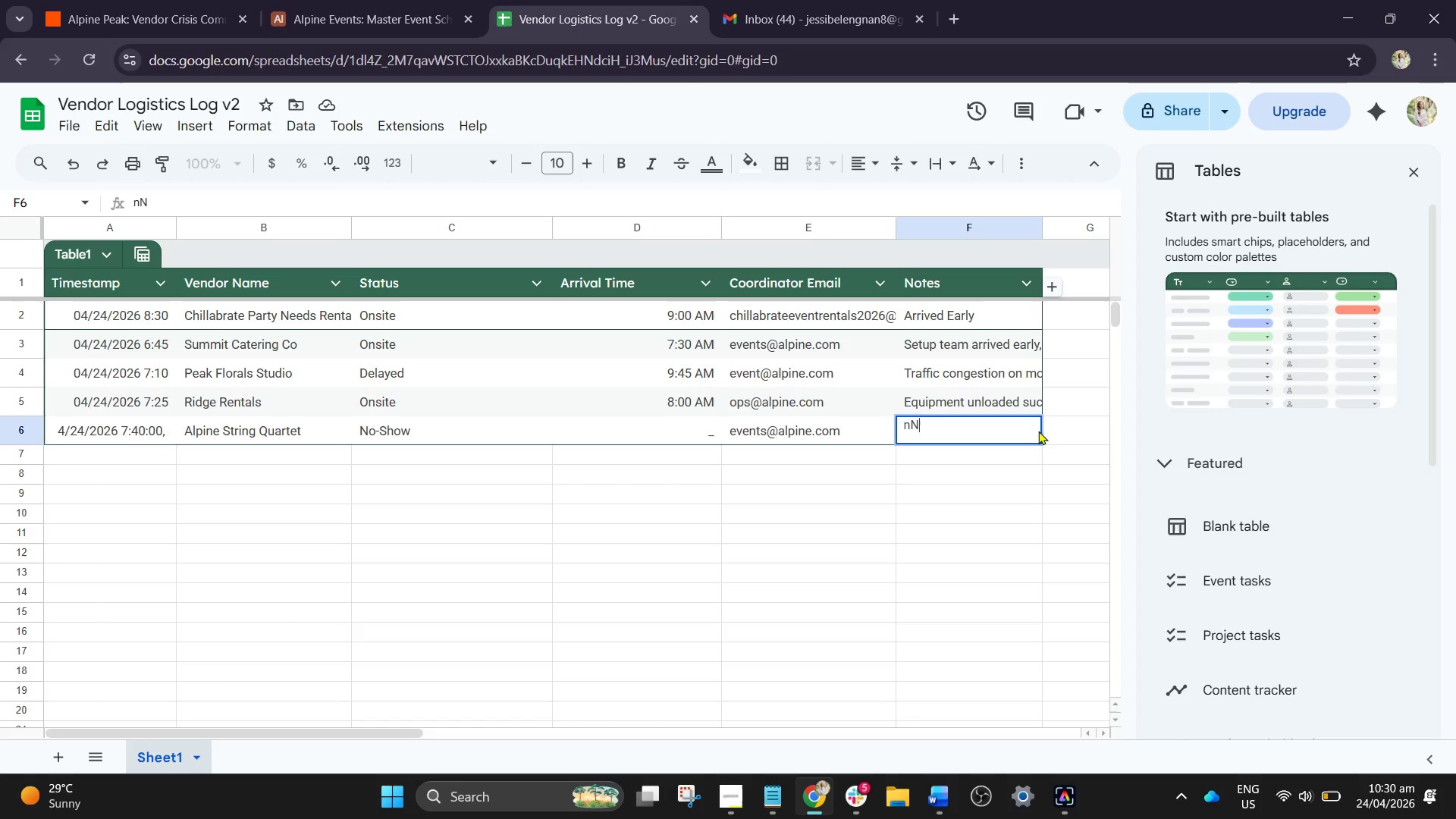 
key(CapsLock)
 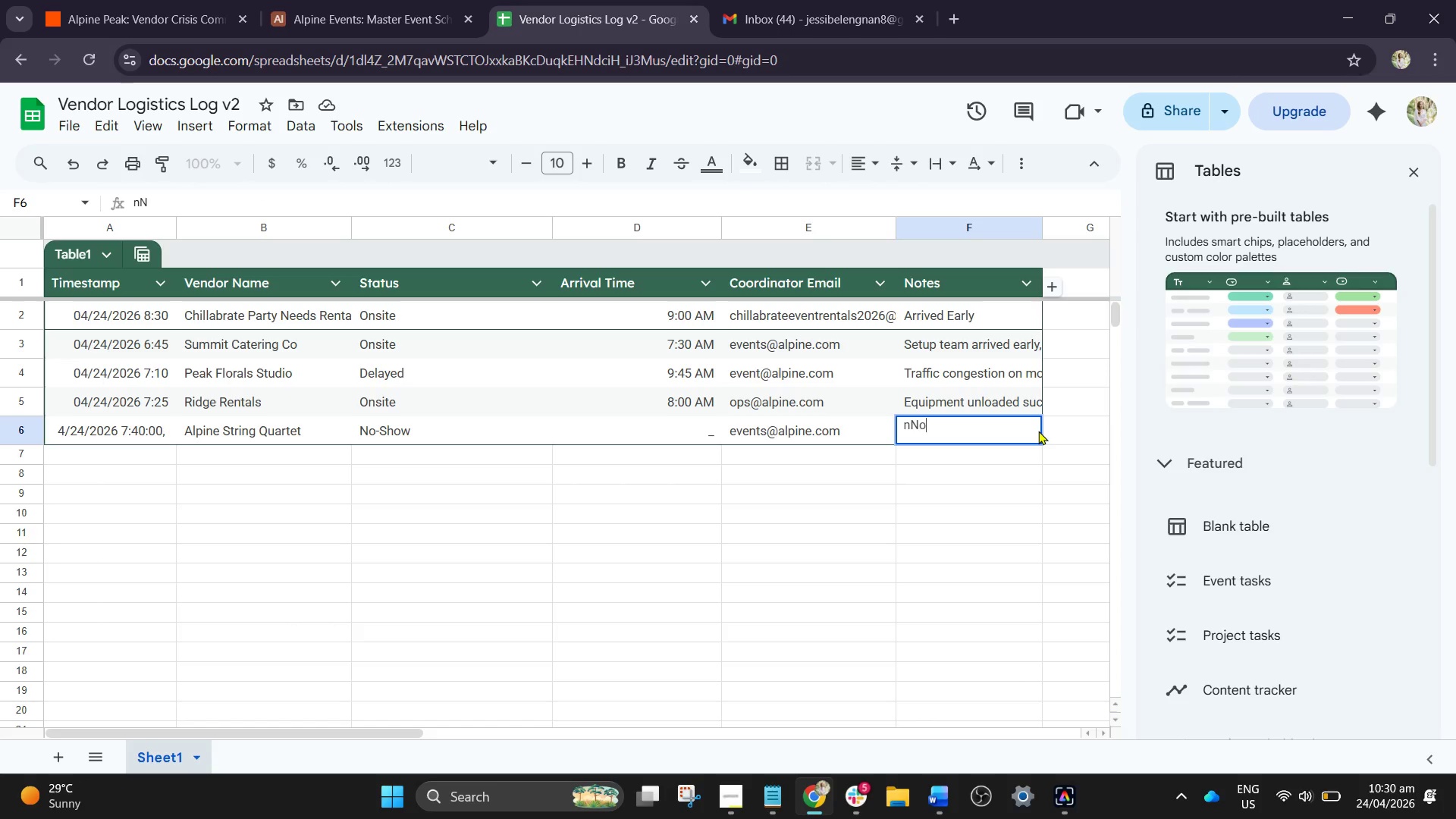 
key(O)
 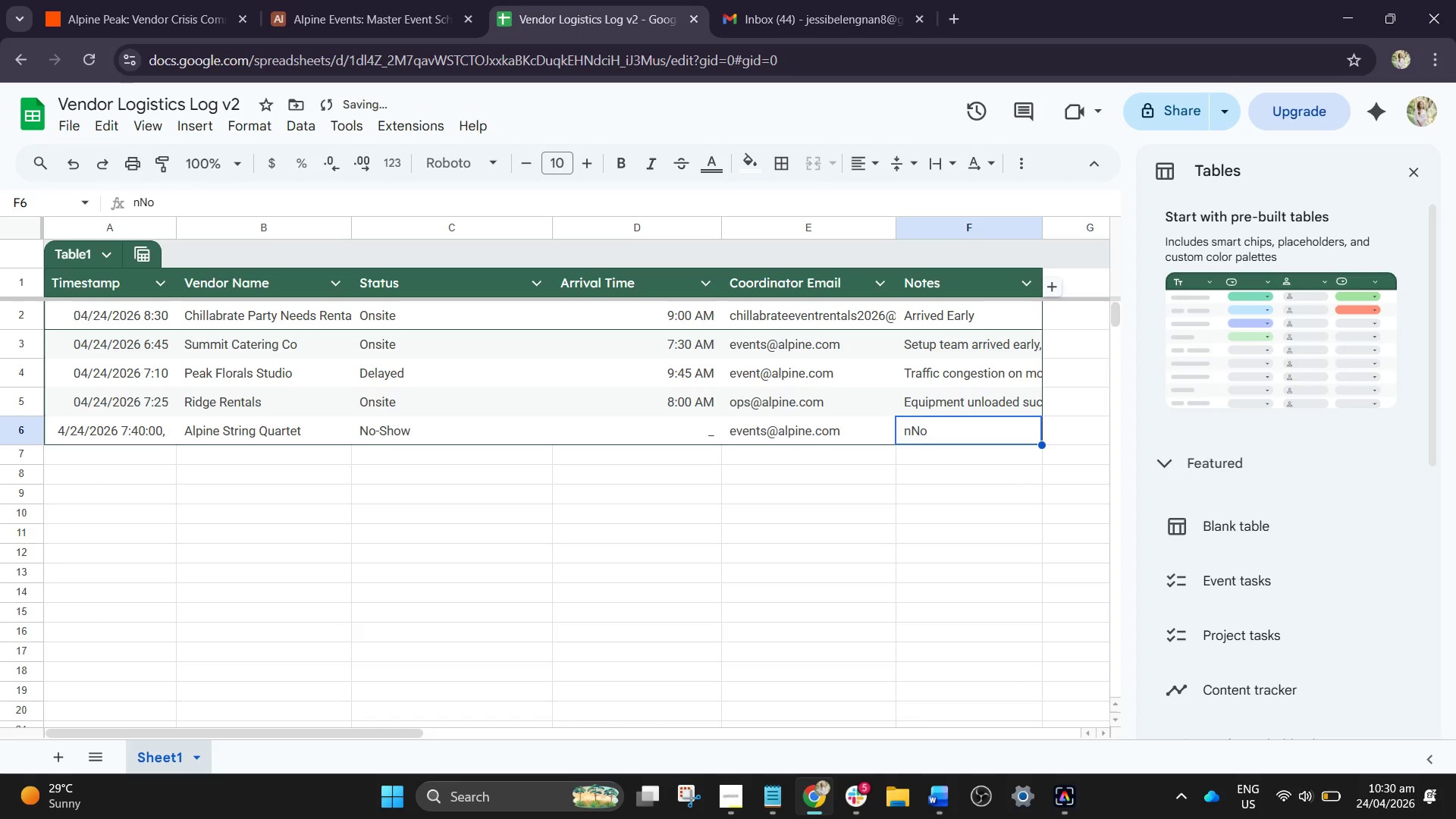 
wait(12.23)
 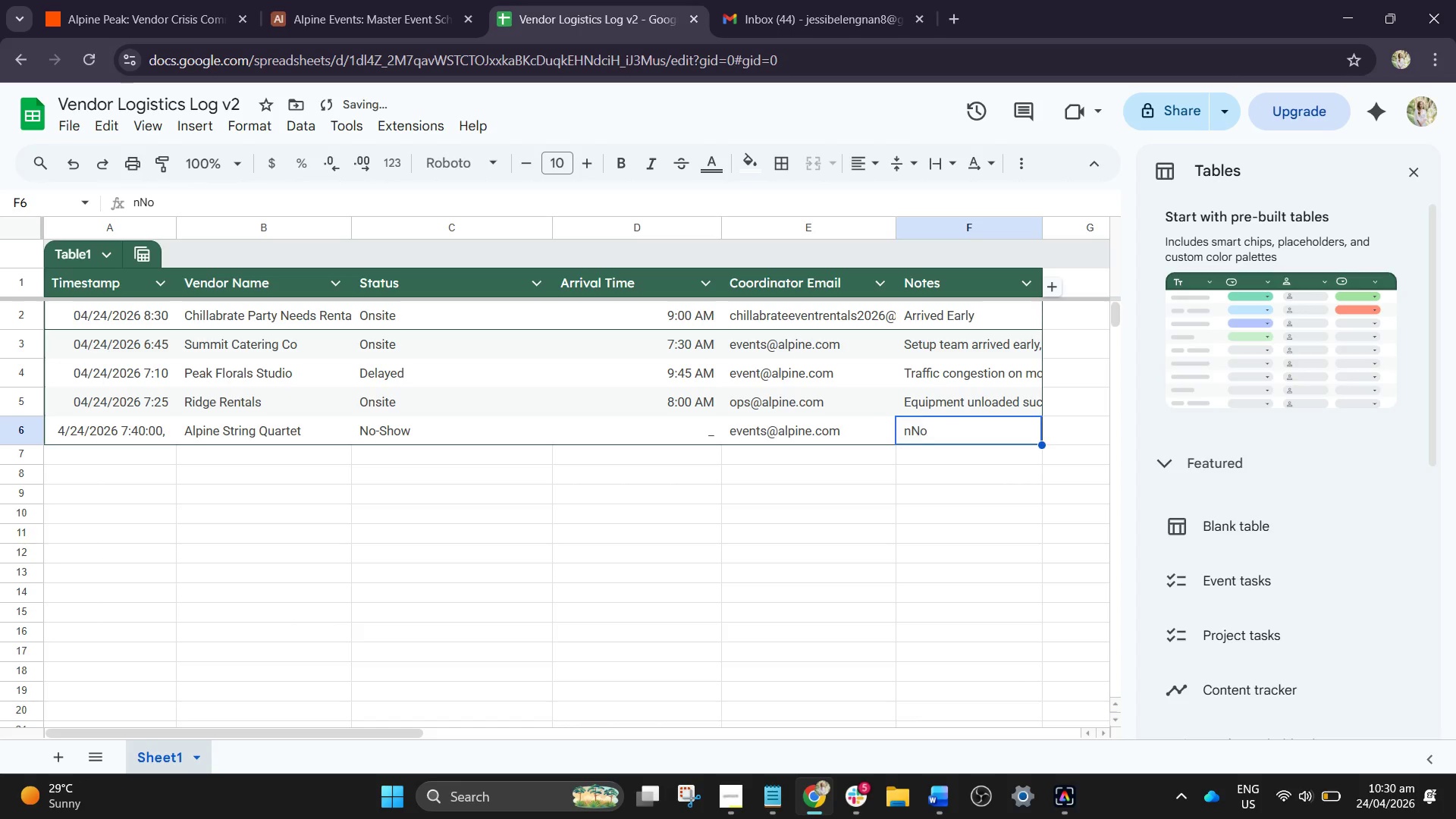 
left_click_drag(start_coordinate=[912, 424], to_coordinate=[912, 449])
 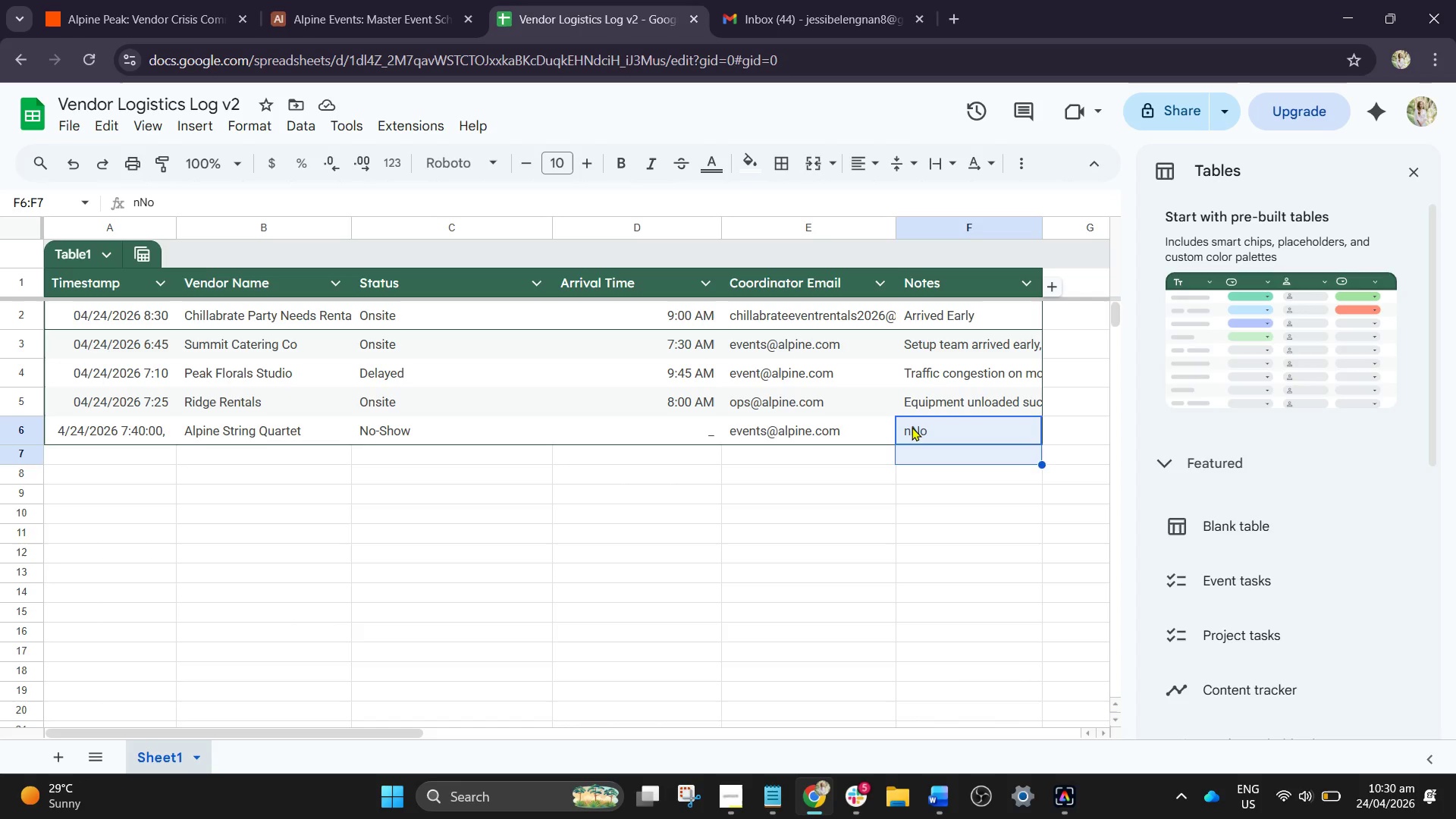 
left_click([912, 427])
 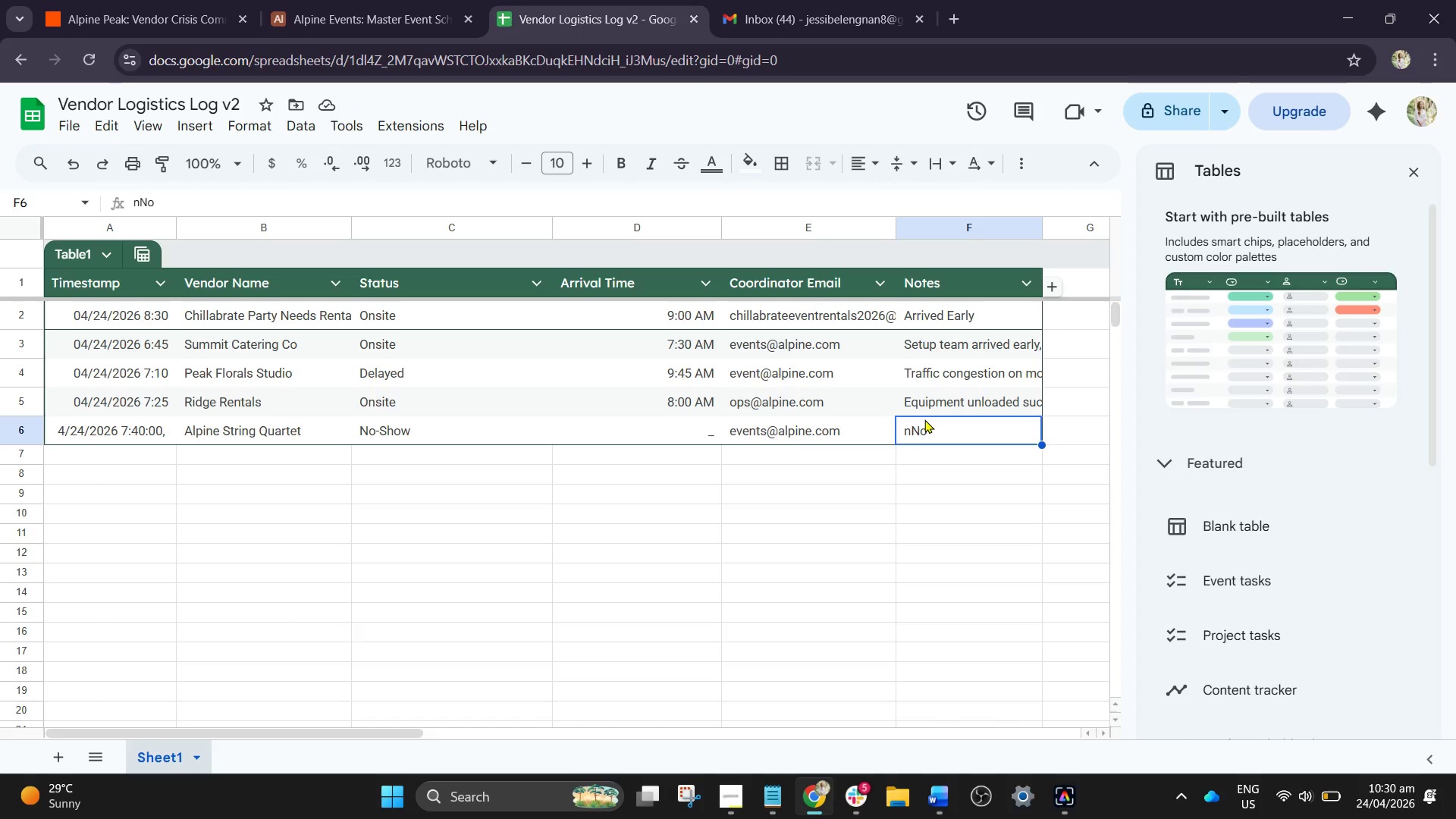 
wait(5.84)
 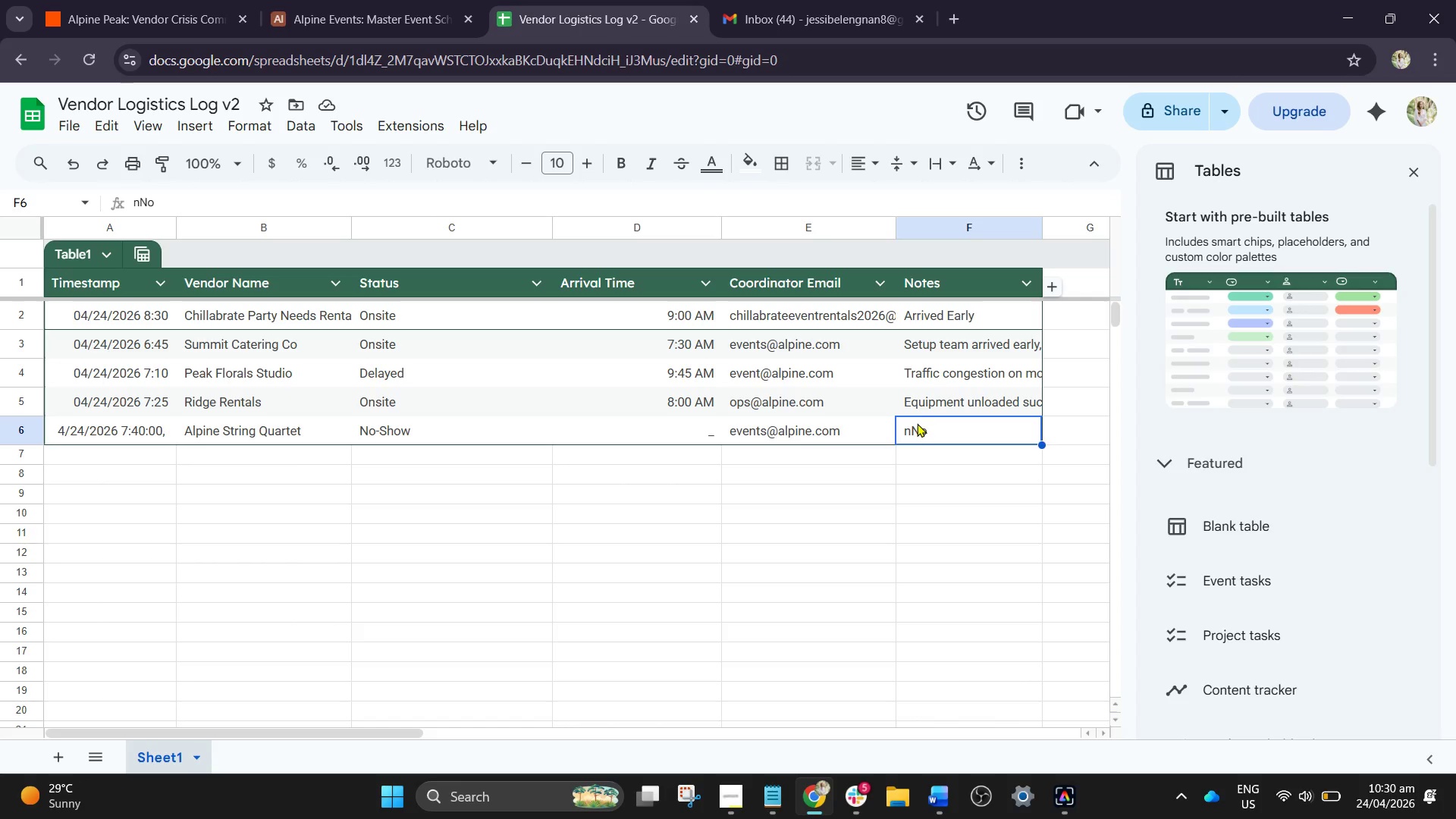 
left_click([908, 428])
 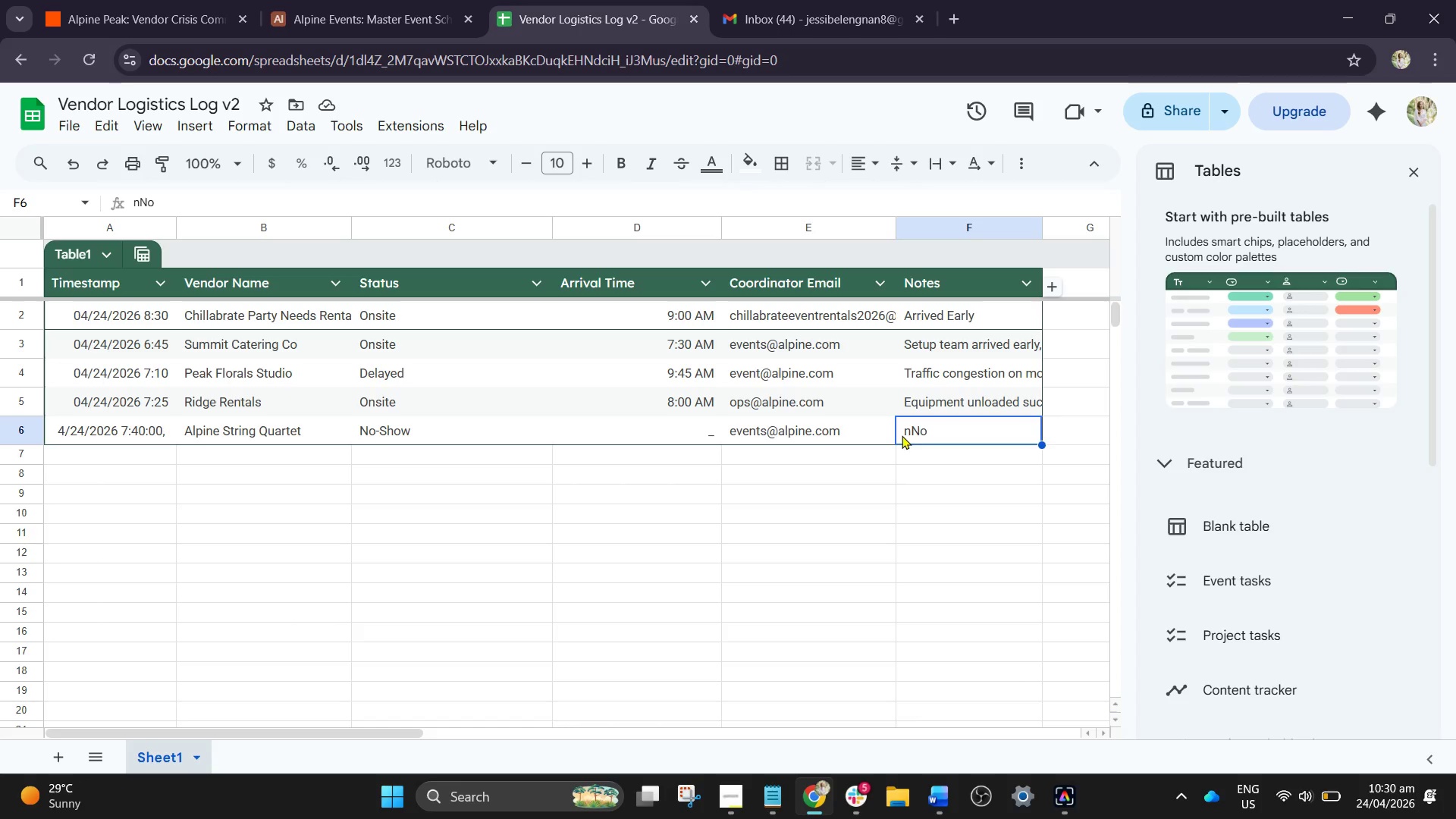 
left_click([907, 422])
 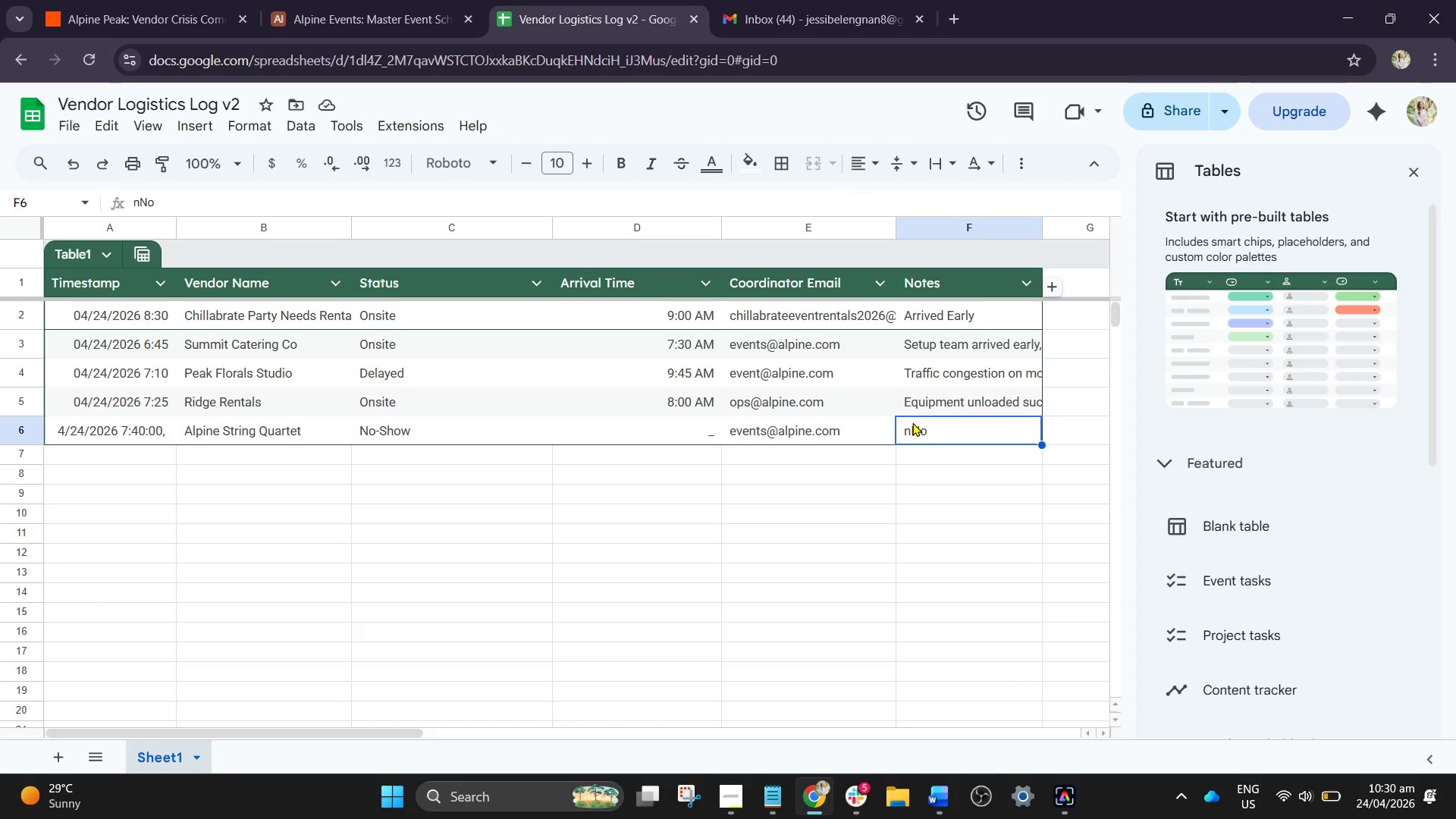 
left_click([908, 422])
 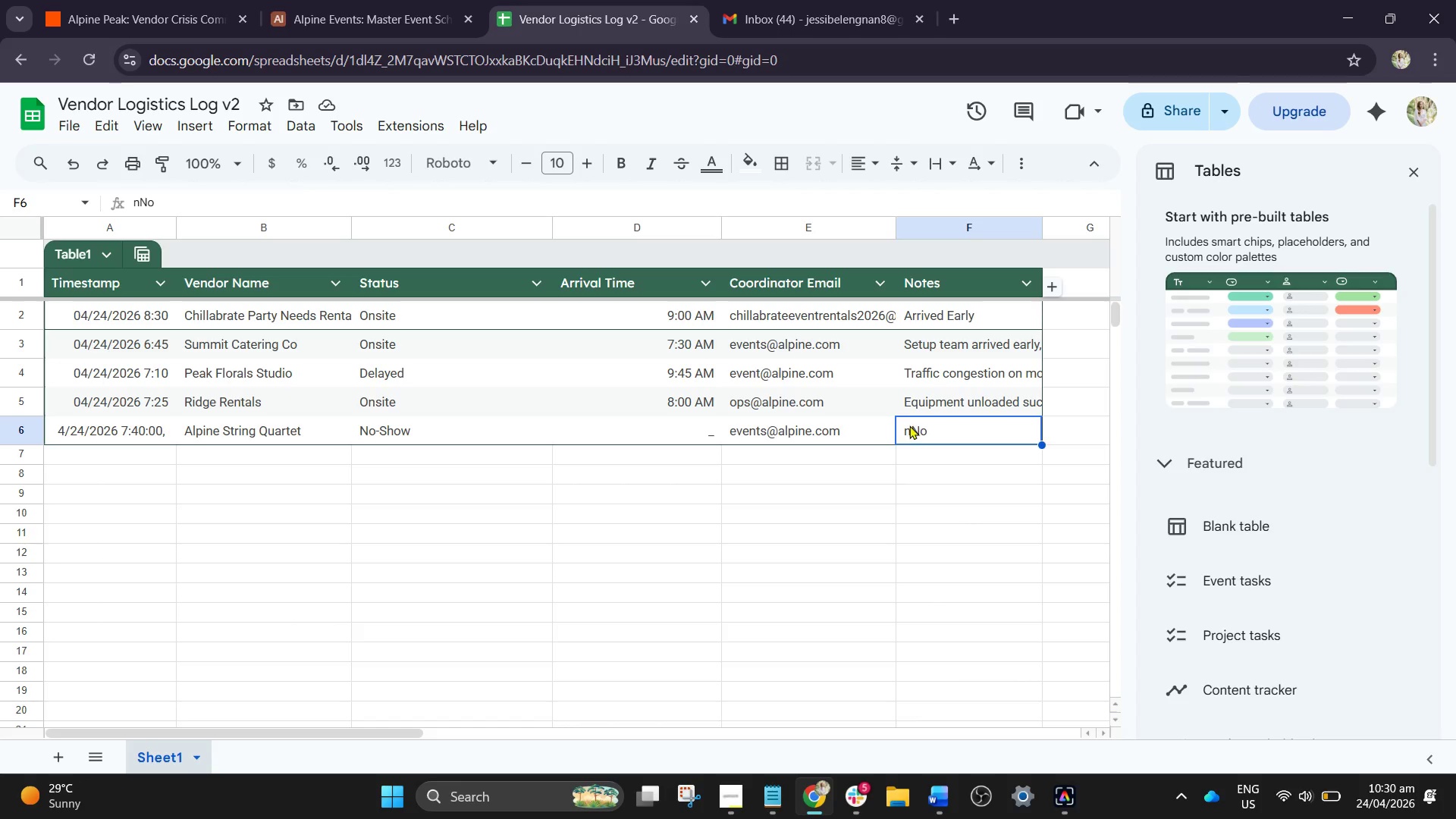 
left_click([909, 425])
 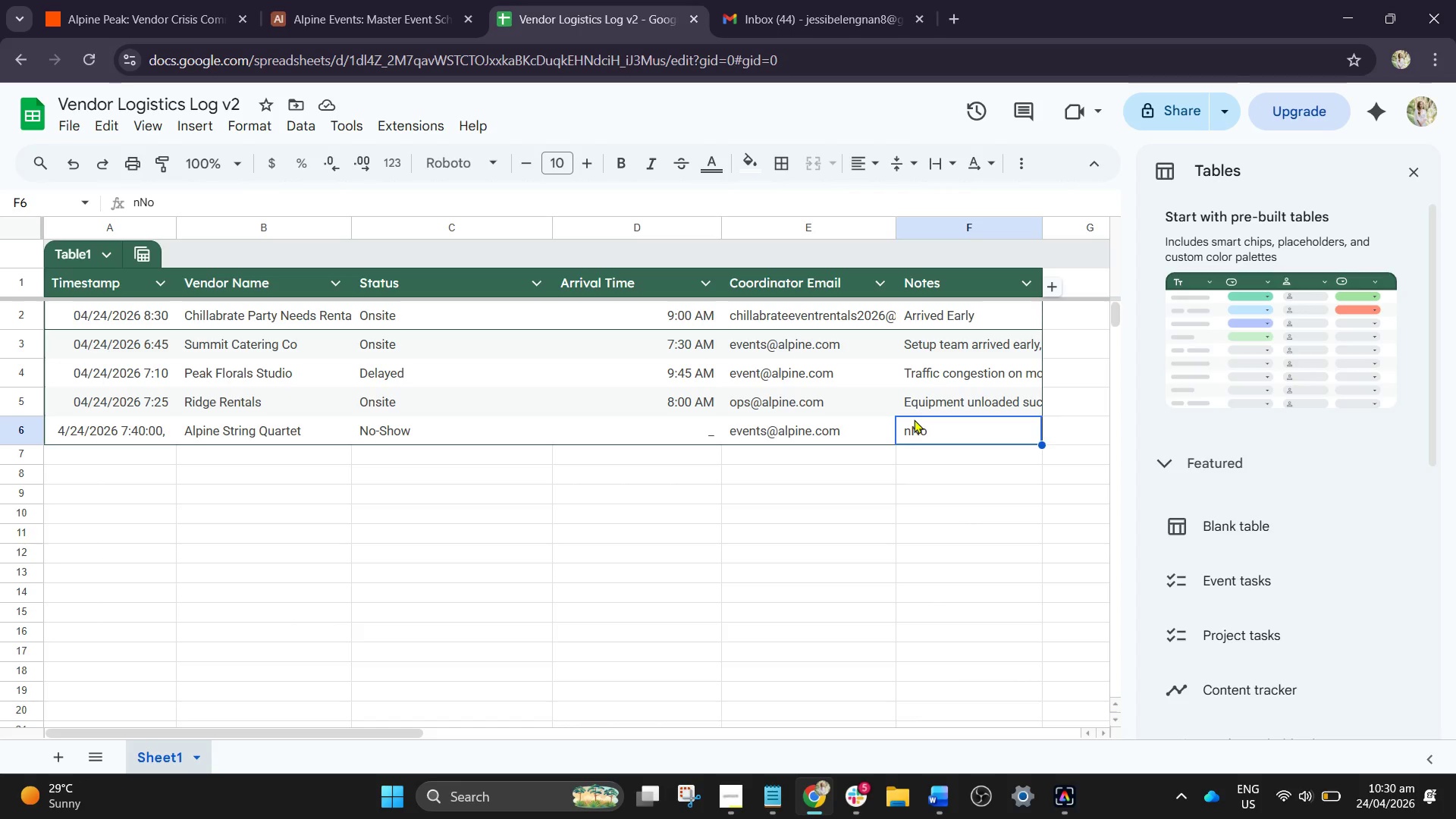 
double_click([914, 419])
 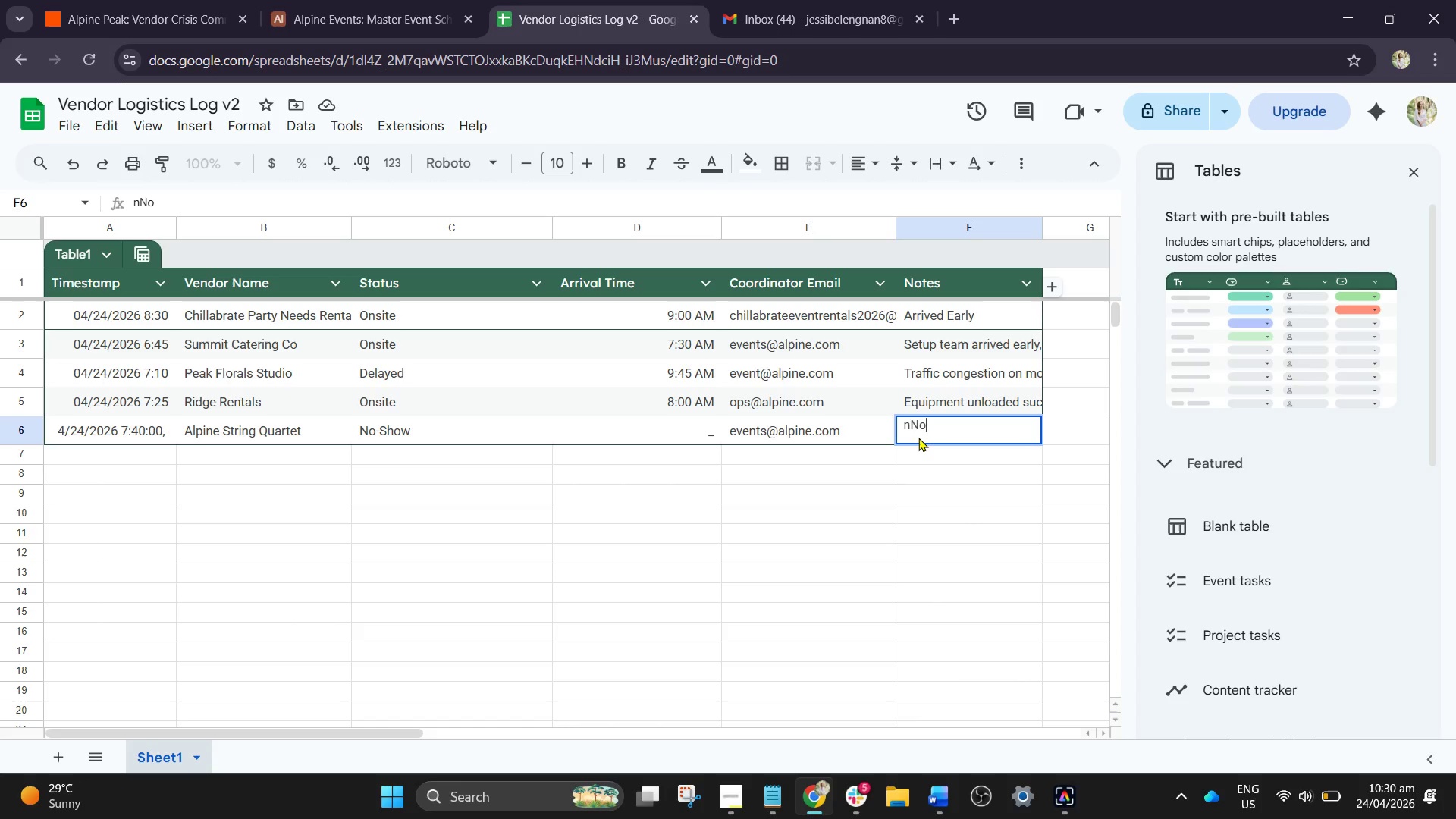 
key(Backspace)
key(Backspace)
key(Backspace)
type(No respons)
 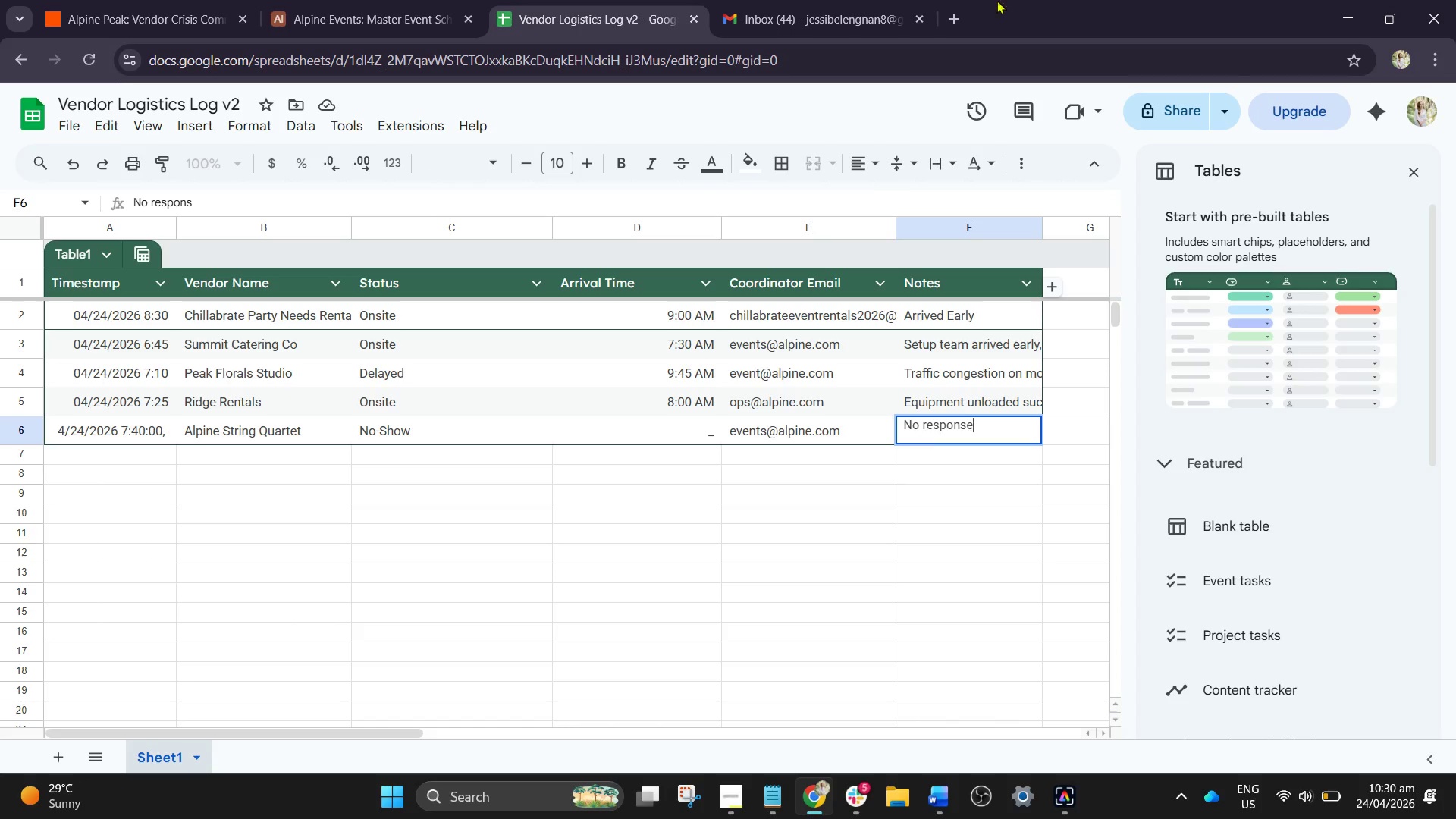 
key(E)
 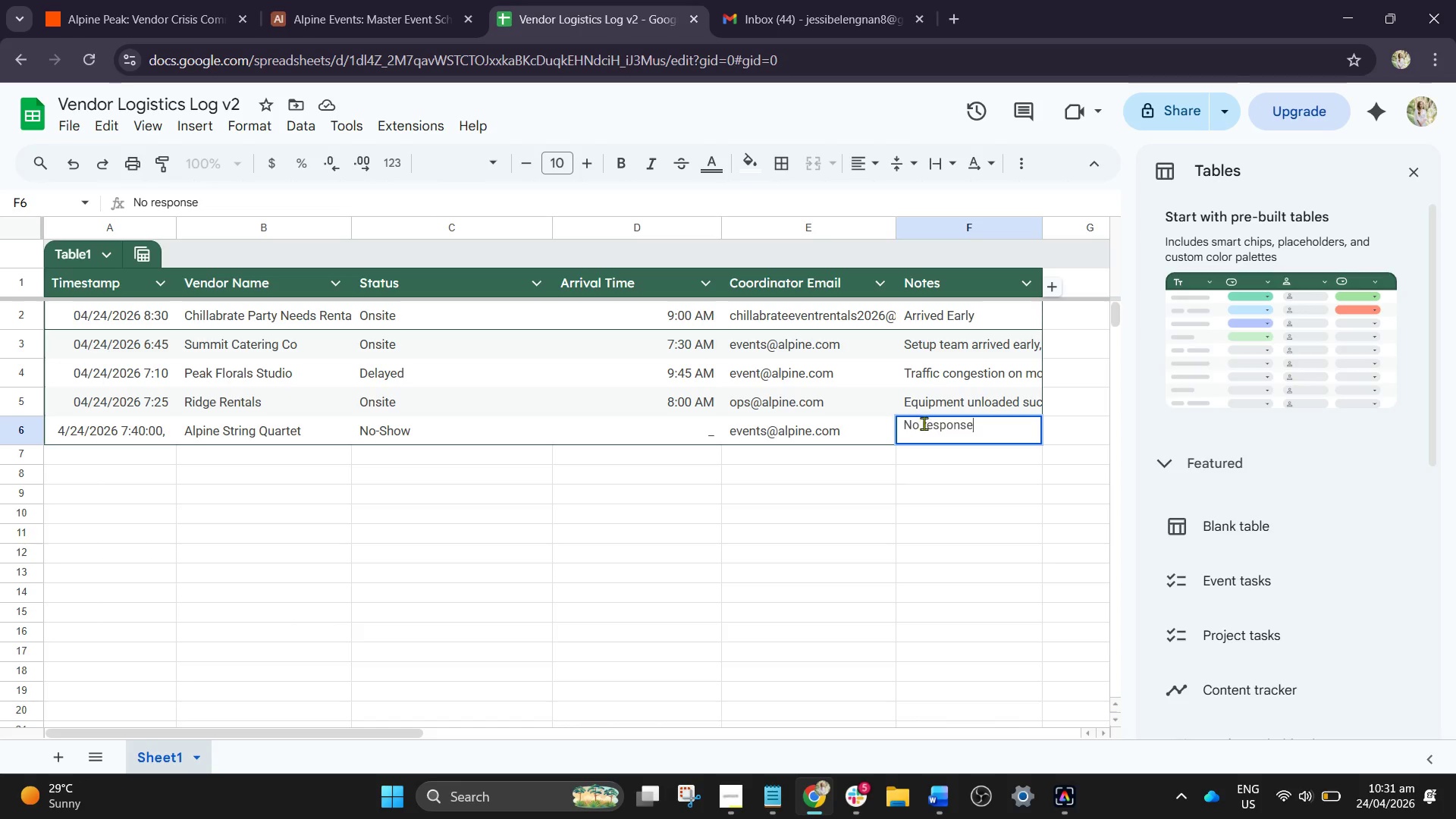 
left_click([931, 418])
 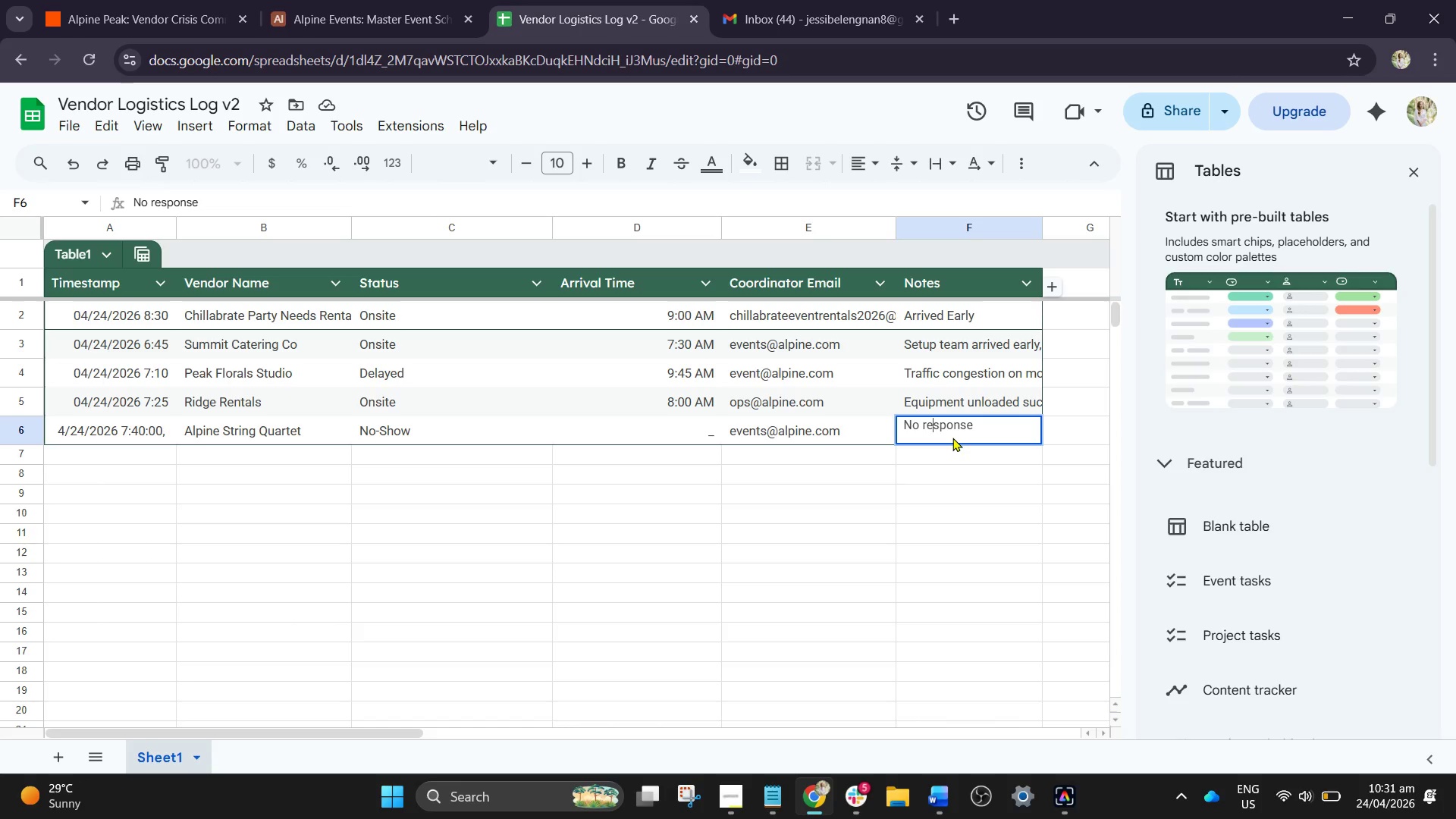 
key(Backspace)
 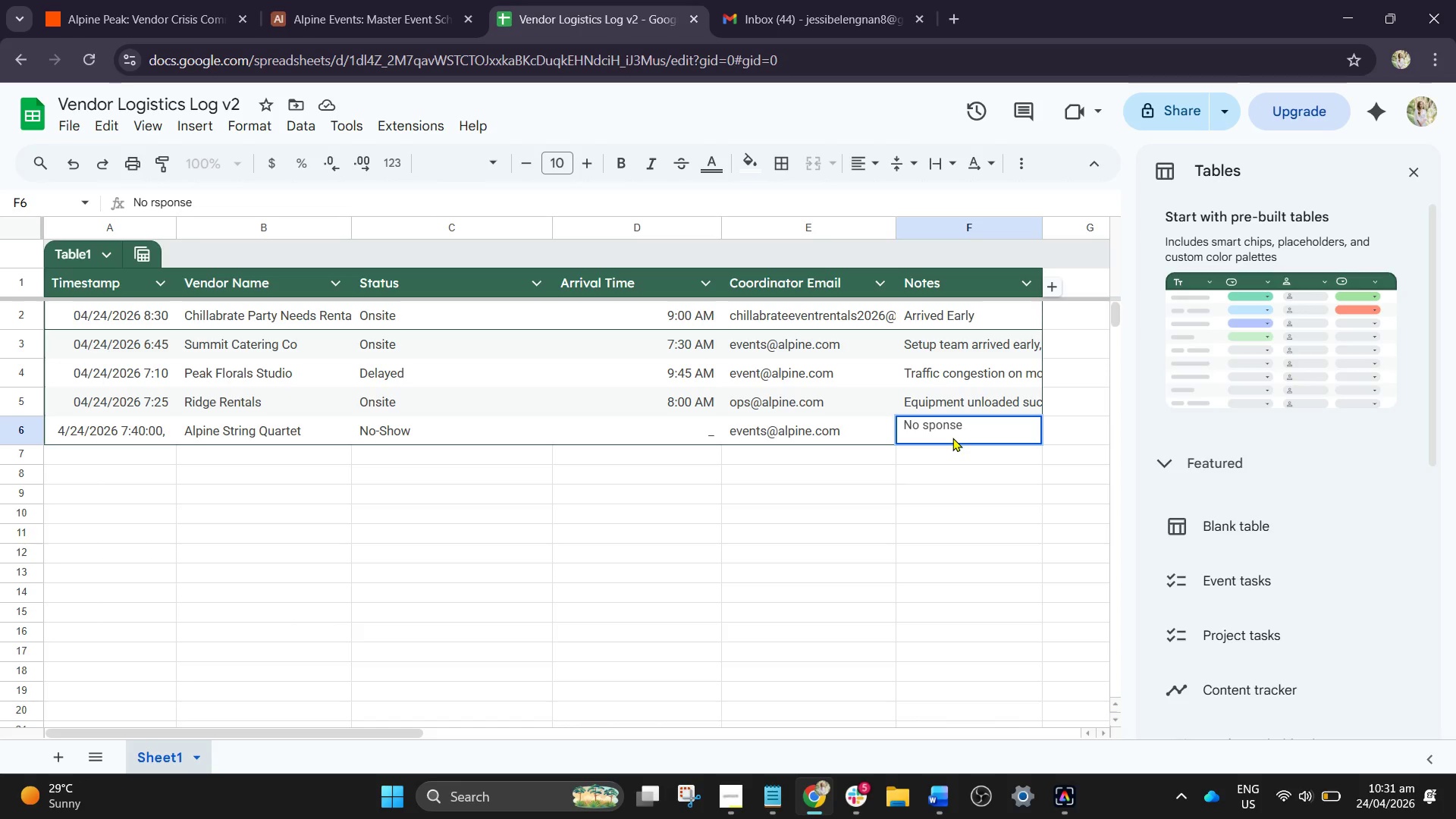 
key(Backspace)
 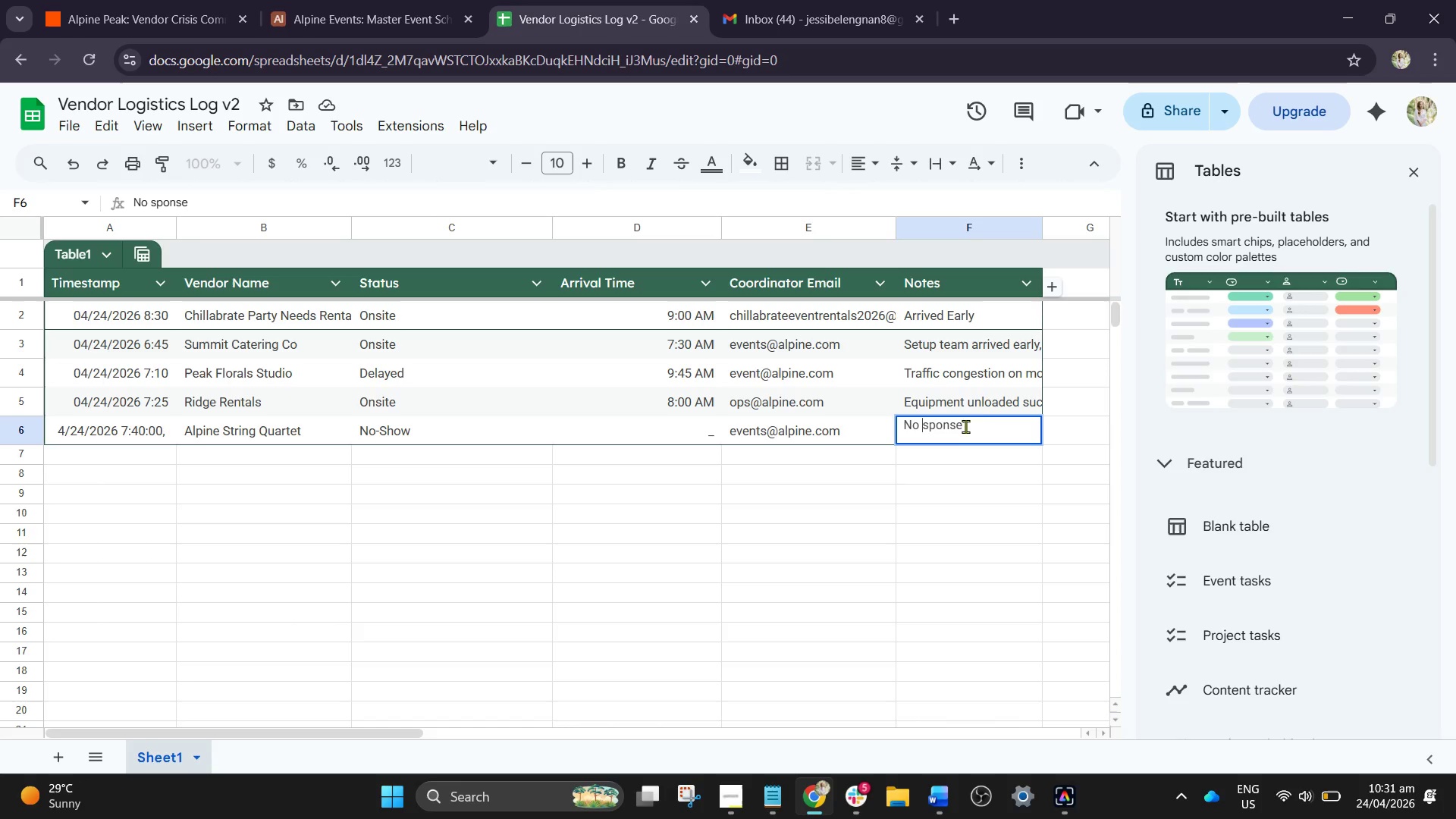 
key(Backspace)
 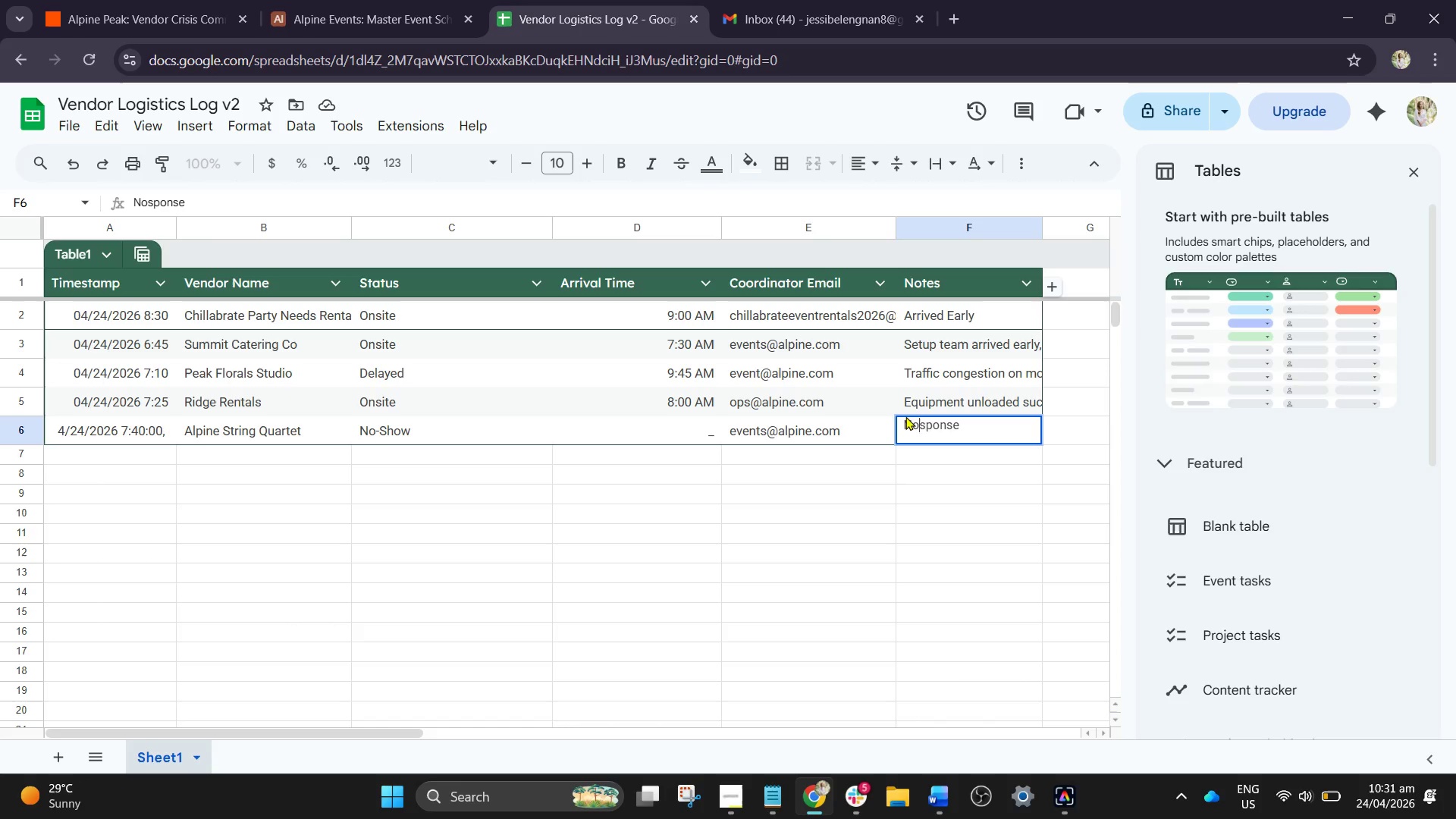 
left_click([925, 423])
 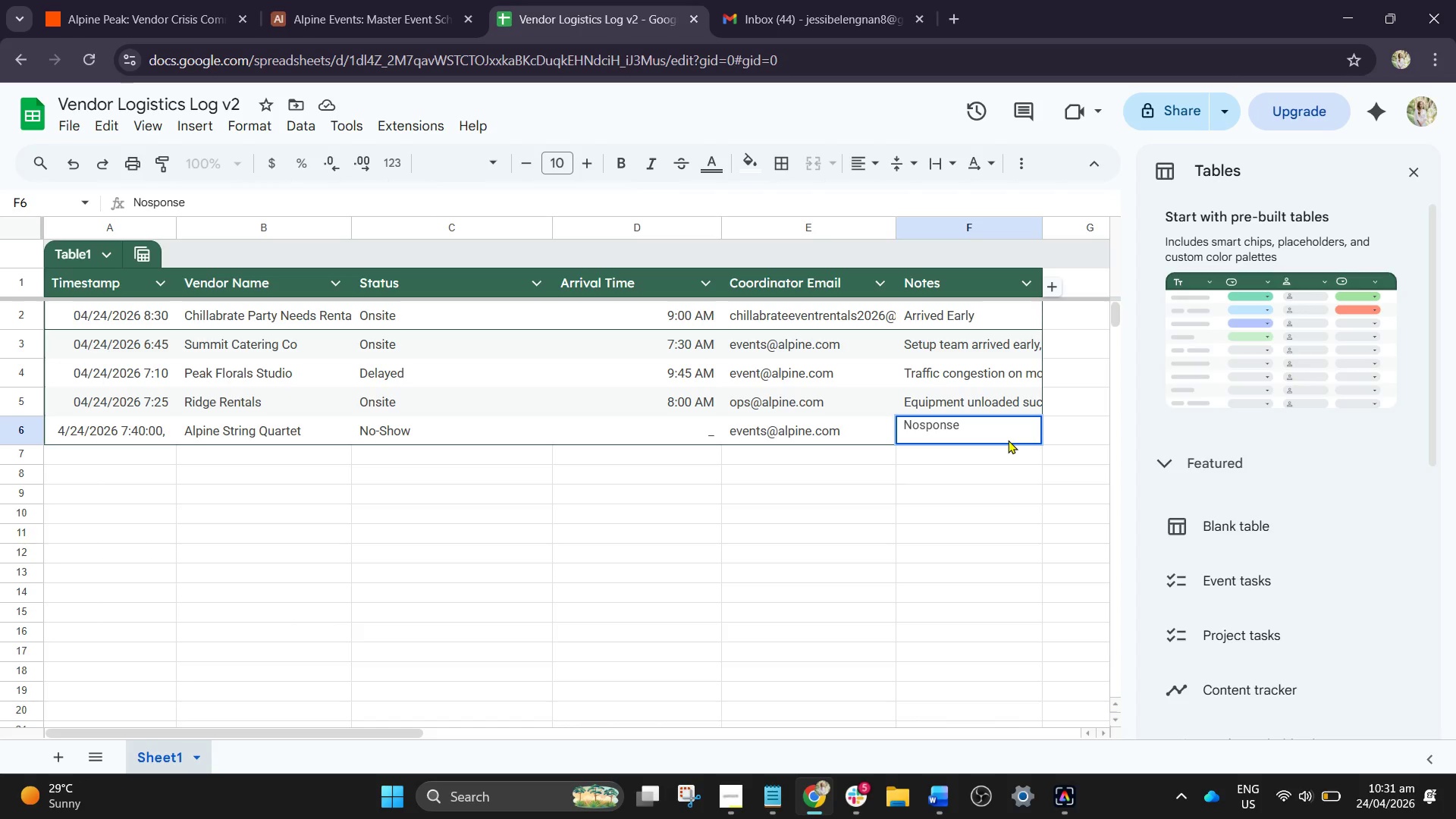 
key(Backspace)
 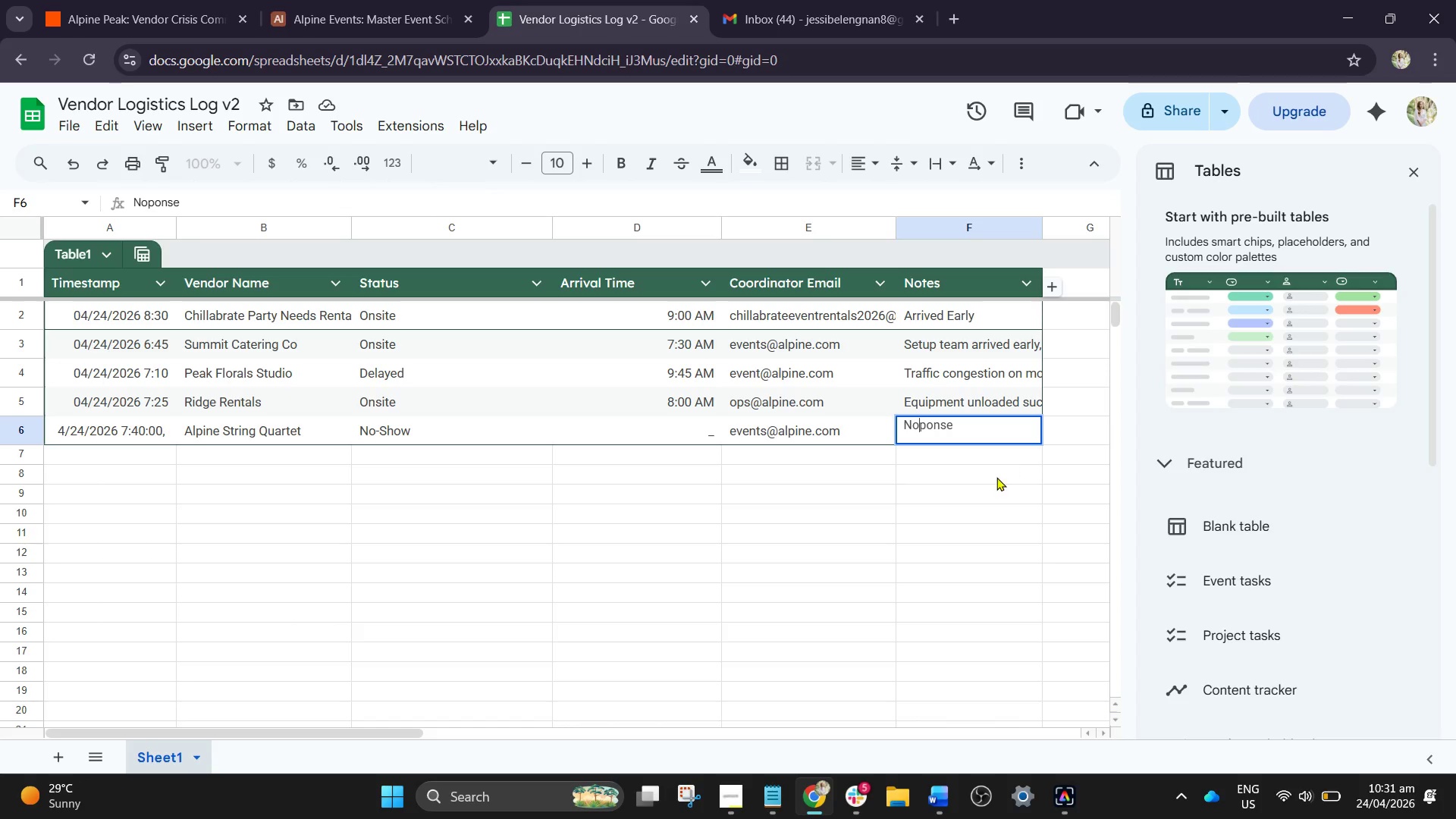 
key(Space)
 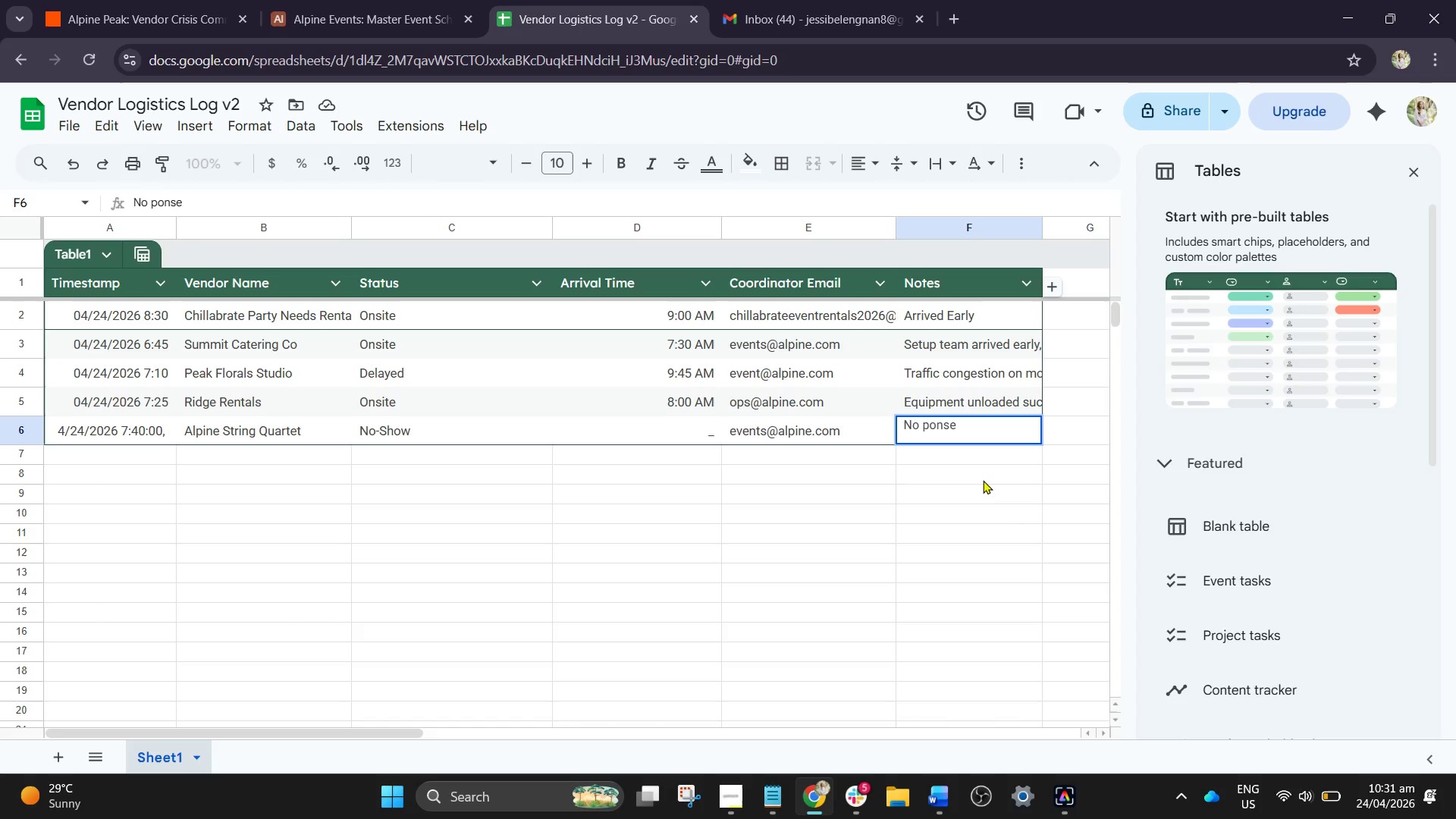 
key(CapsLock)
 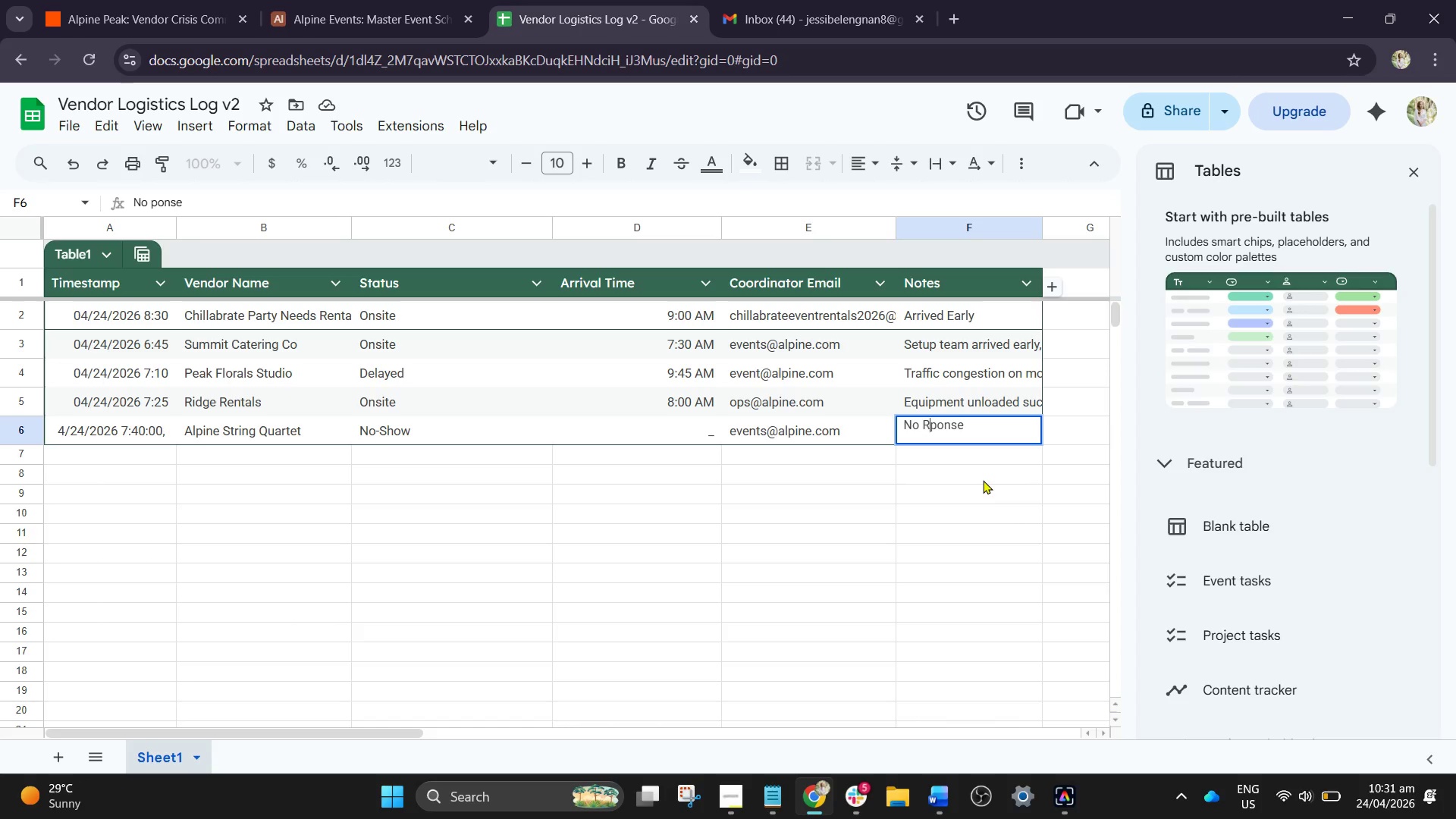 
key(R)
 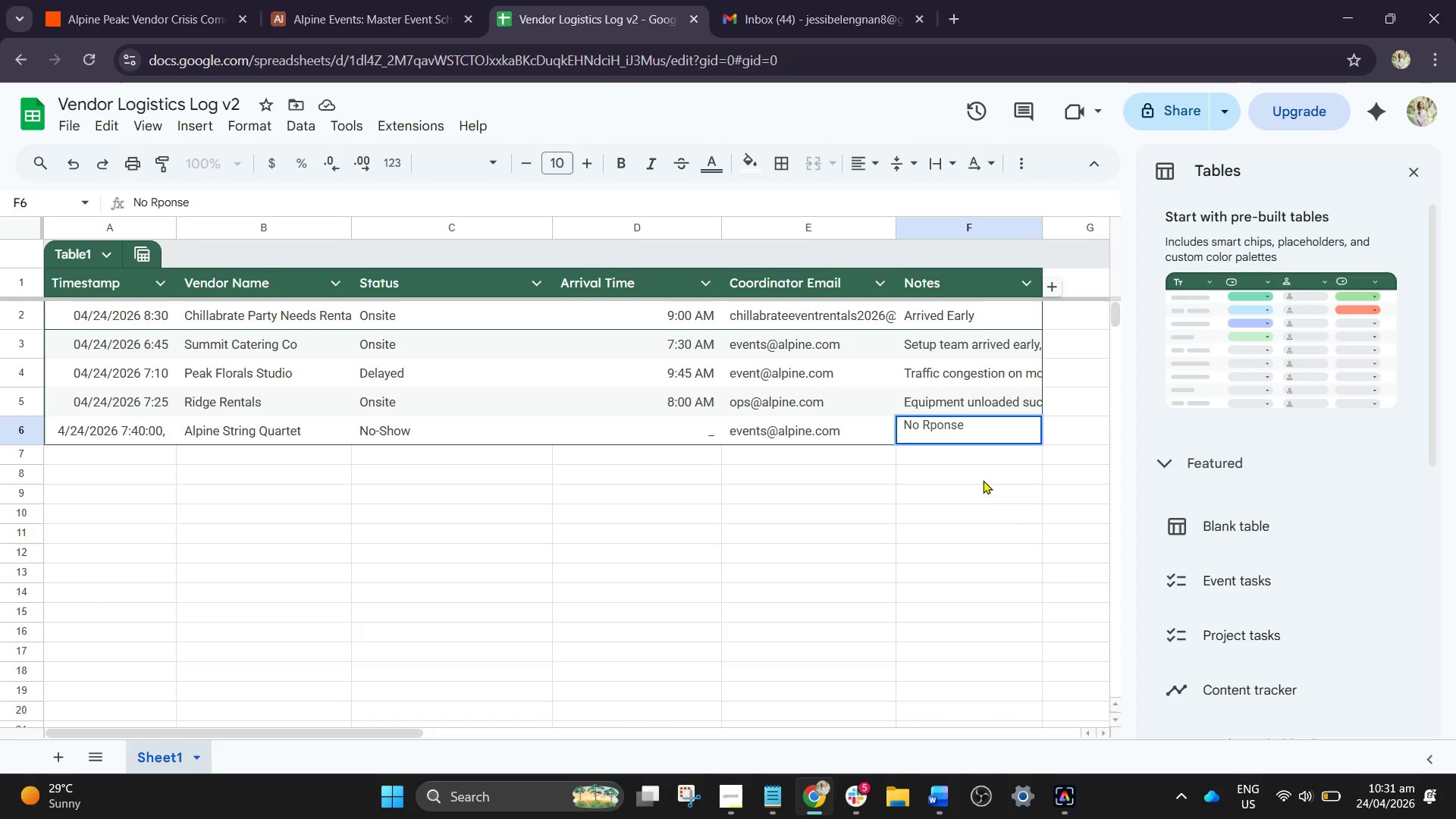 
key(CapsLock)
 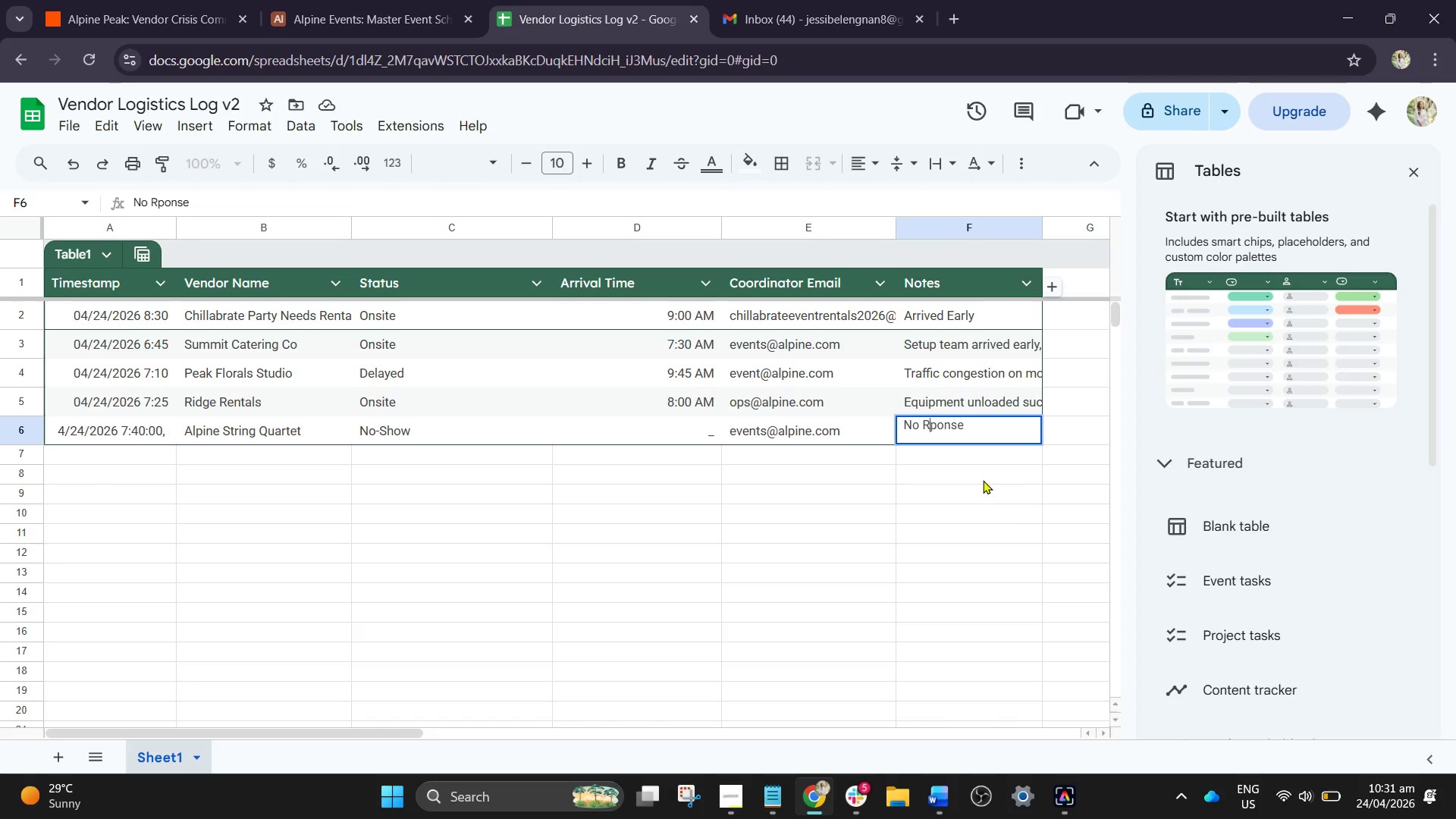 
key(E)
 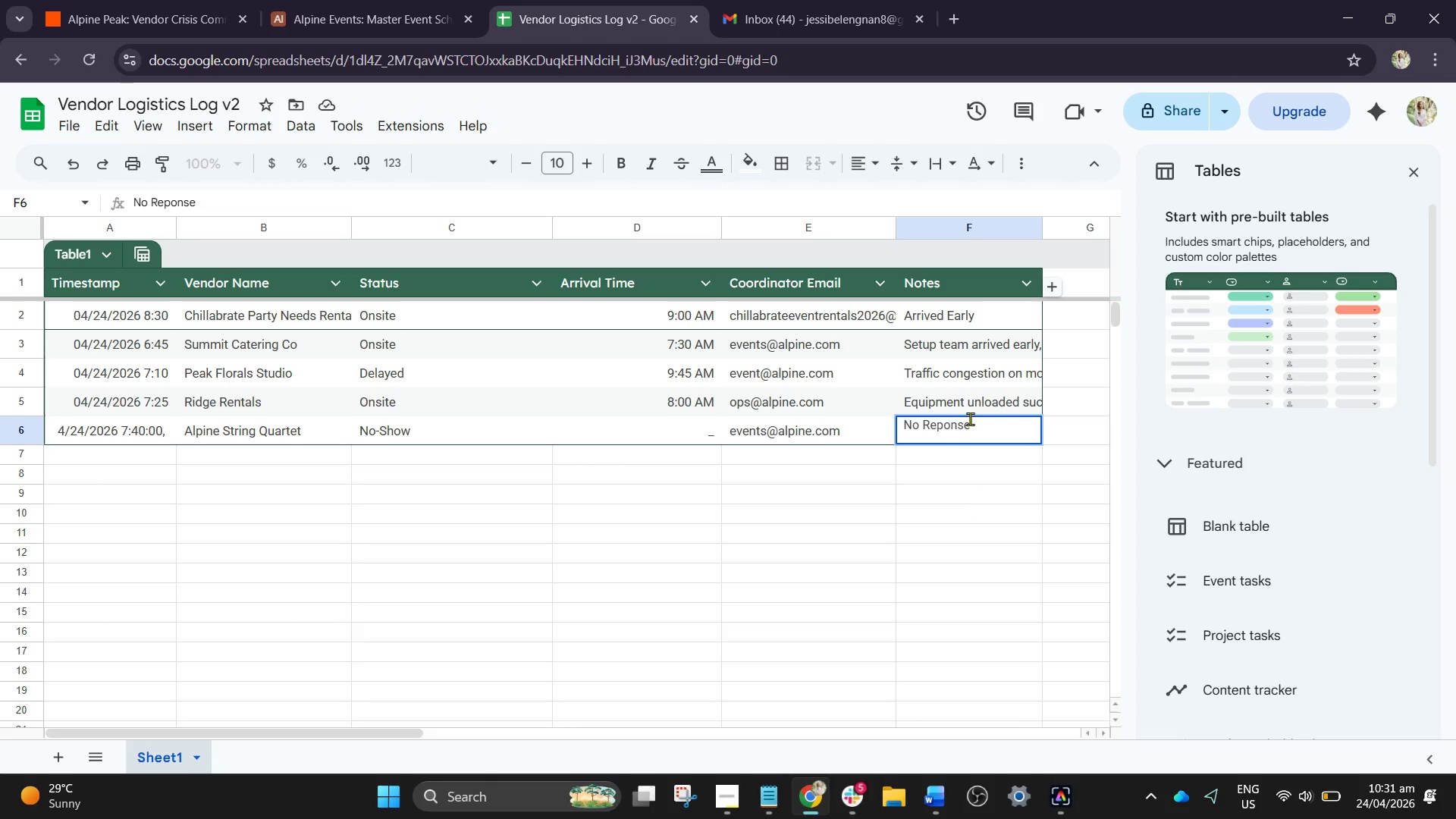 
left_click([972, 422])
 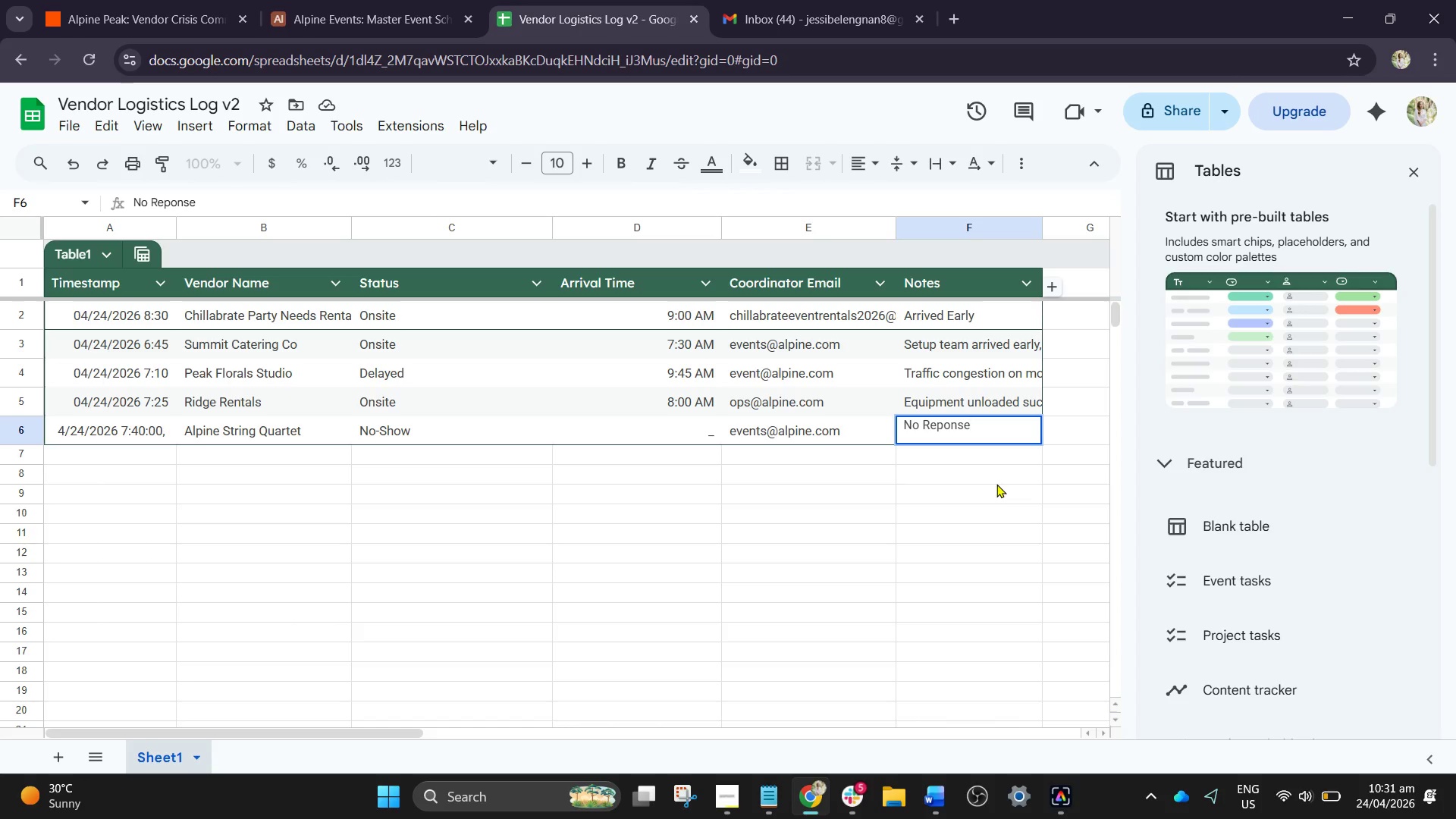 
type( to )
key(Backspace)
 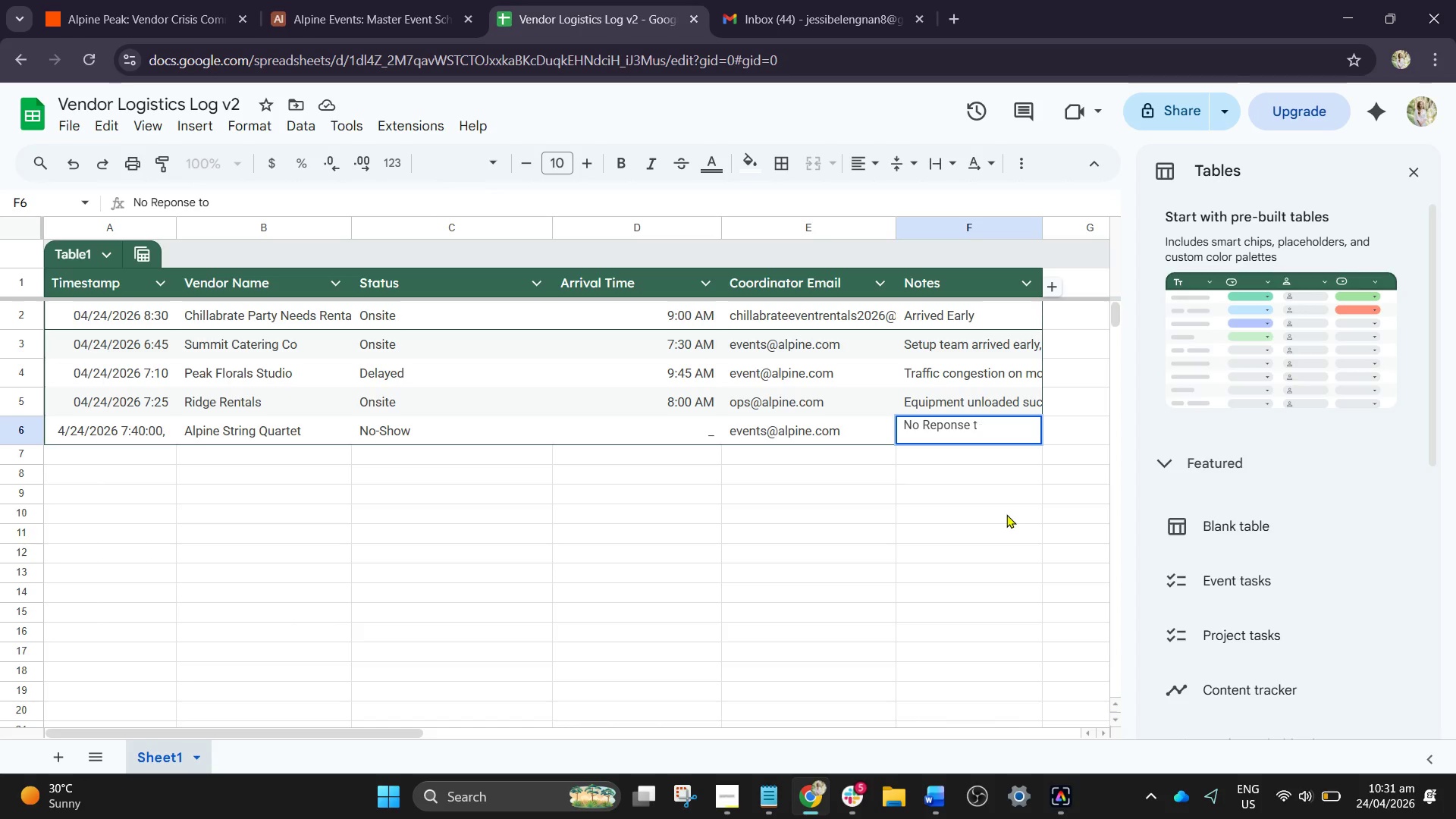 
key(Backspace)
 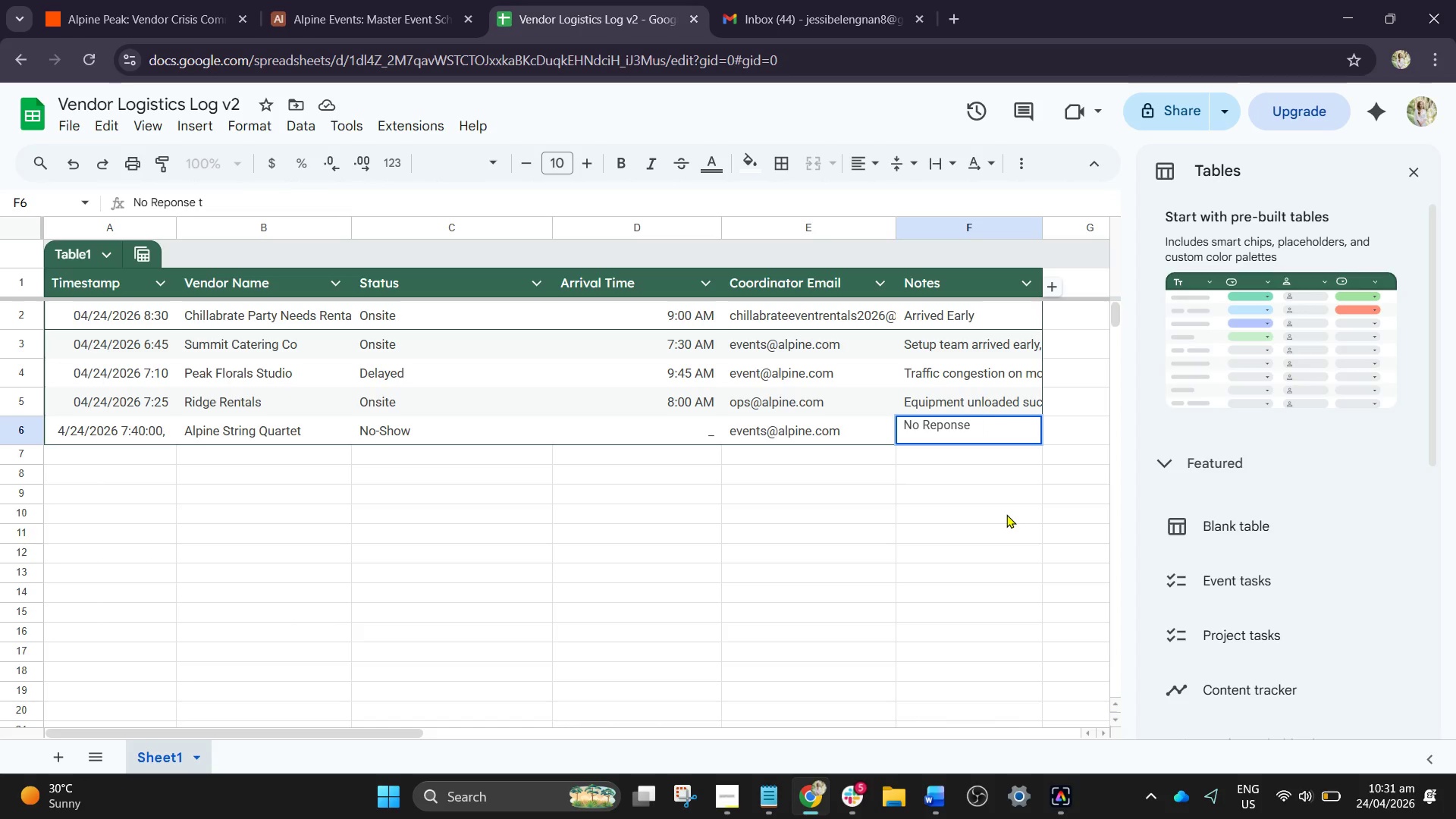 
key(Backspace)
 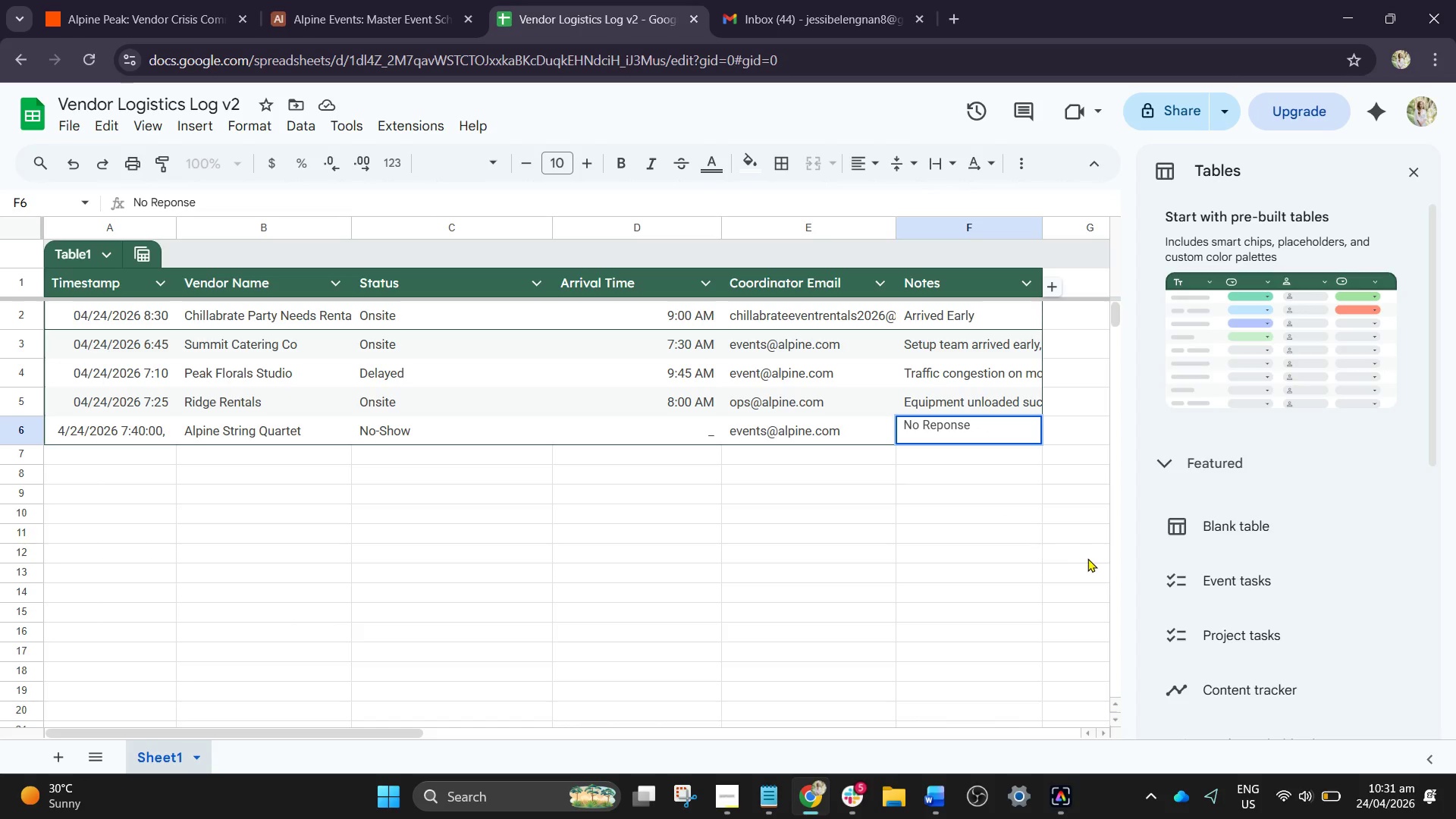 
type(fro)
 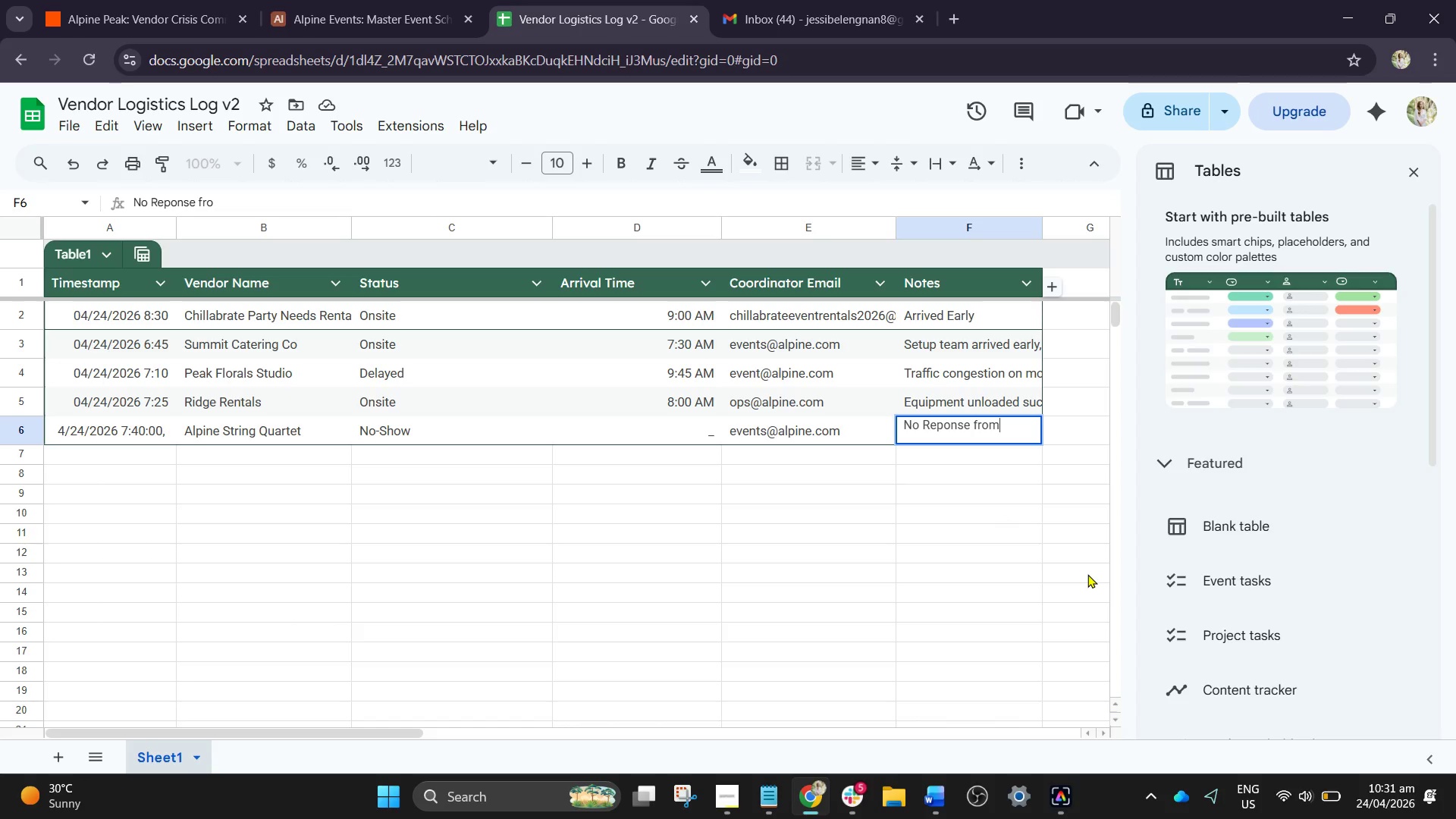 
type(m w)
key(Backspace)
type(vw)
key(Backspace)
type(endor)
 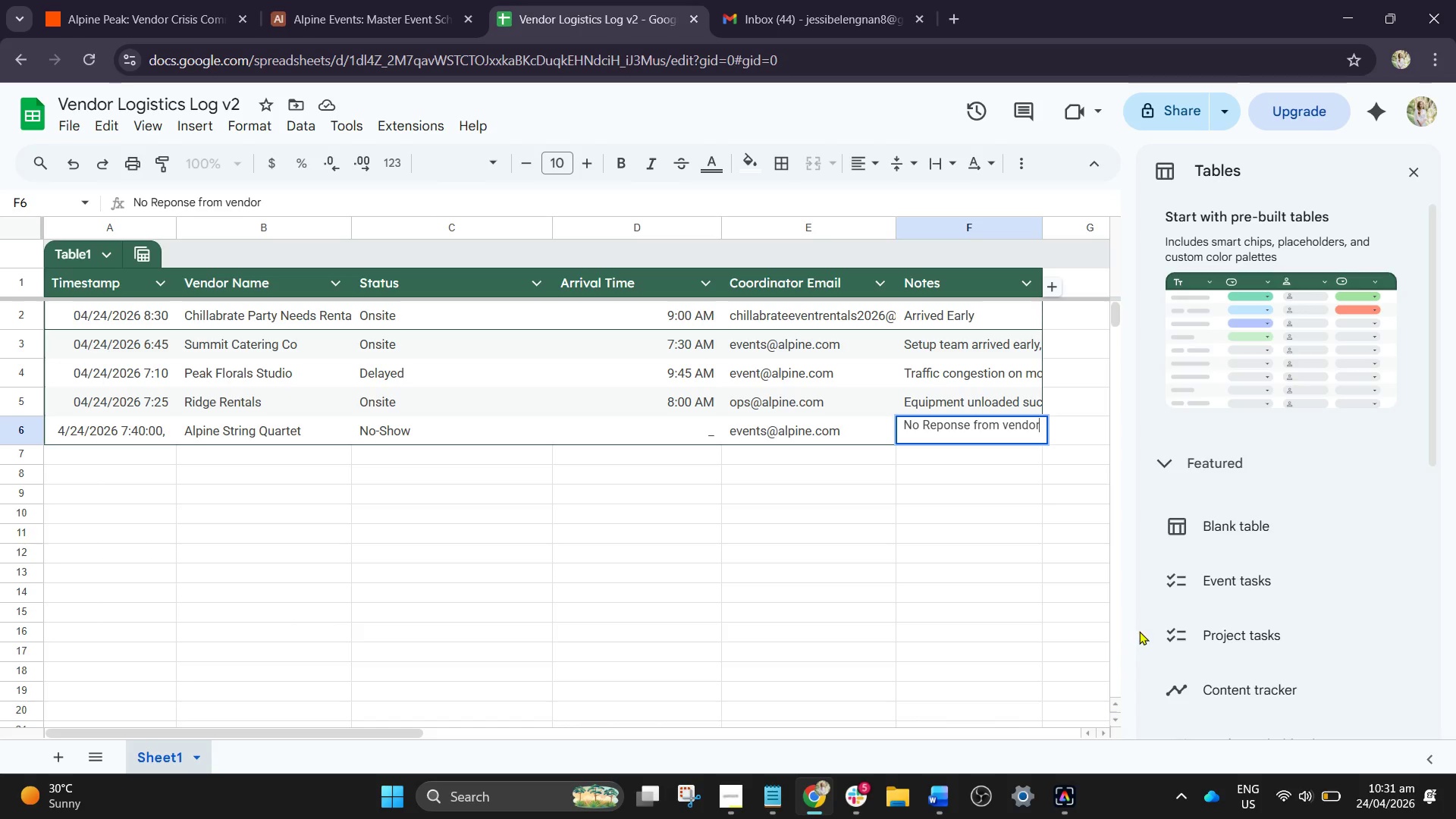 
key(Comma)
 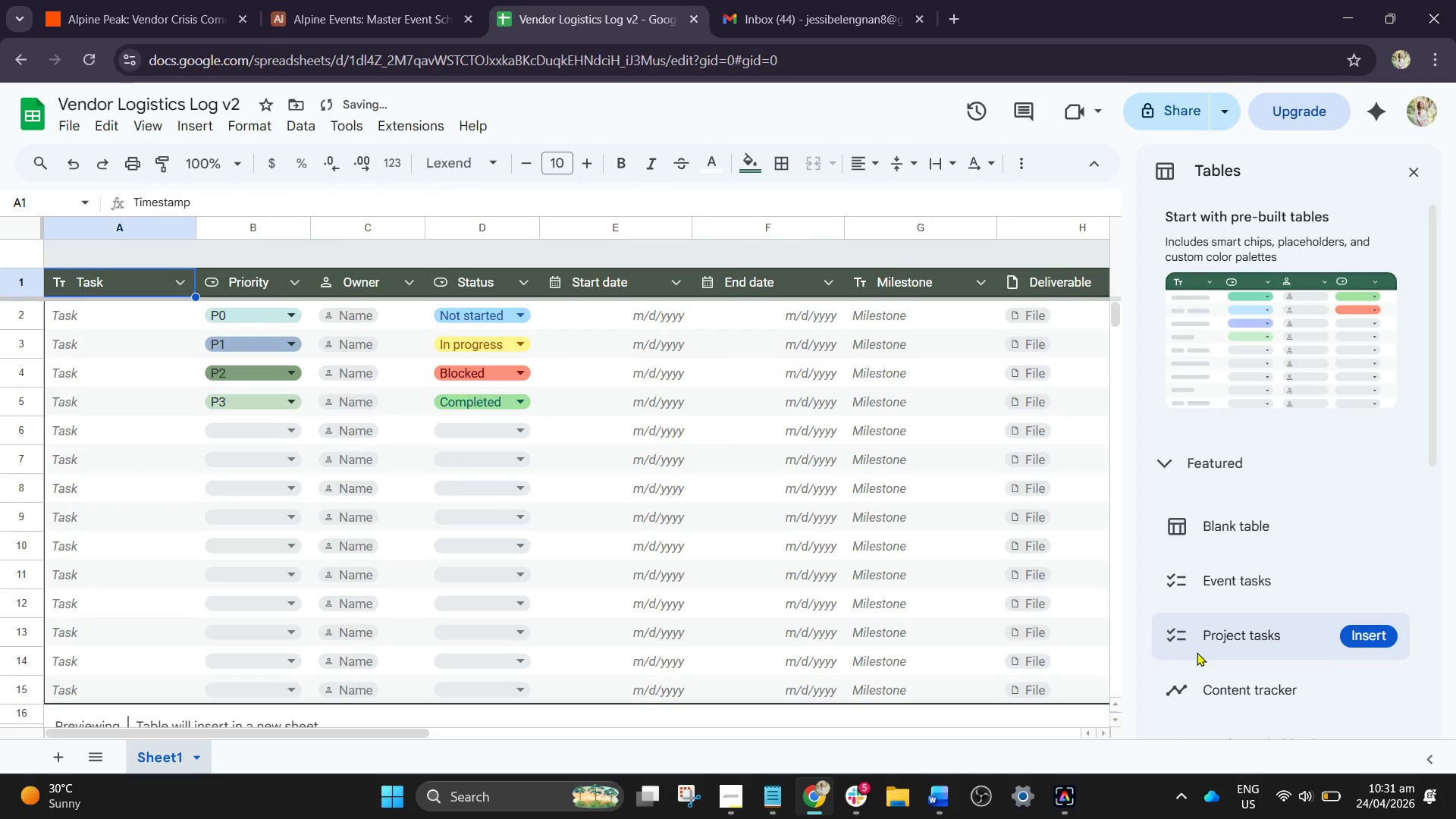 
key(Space)
 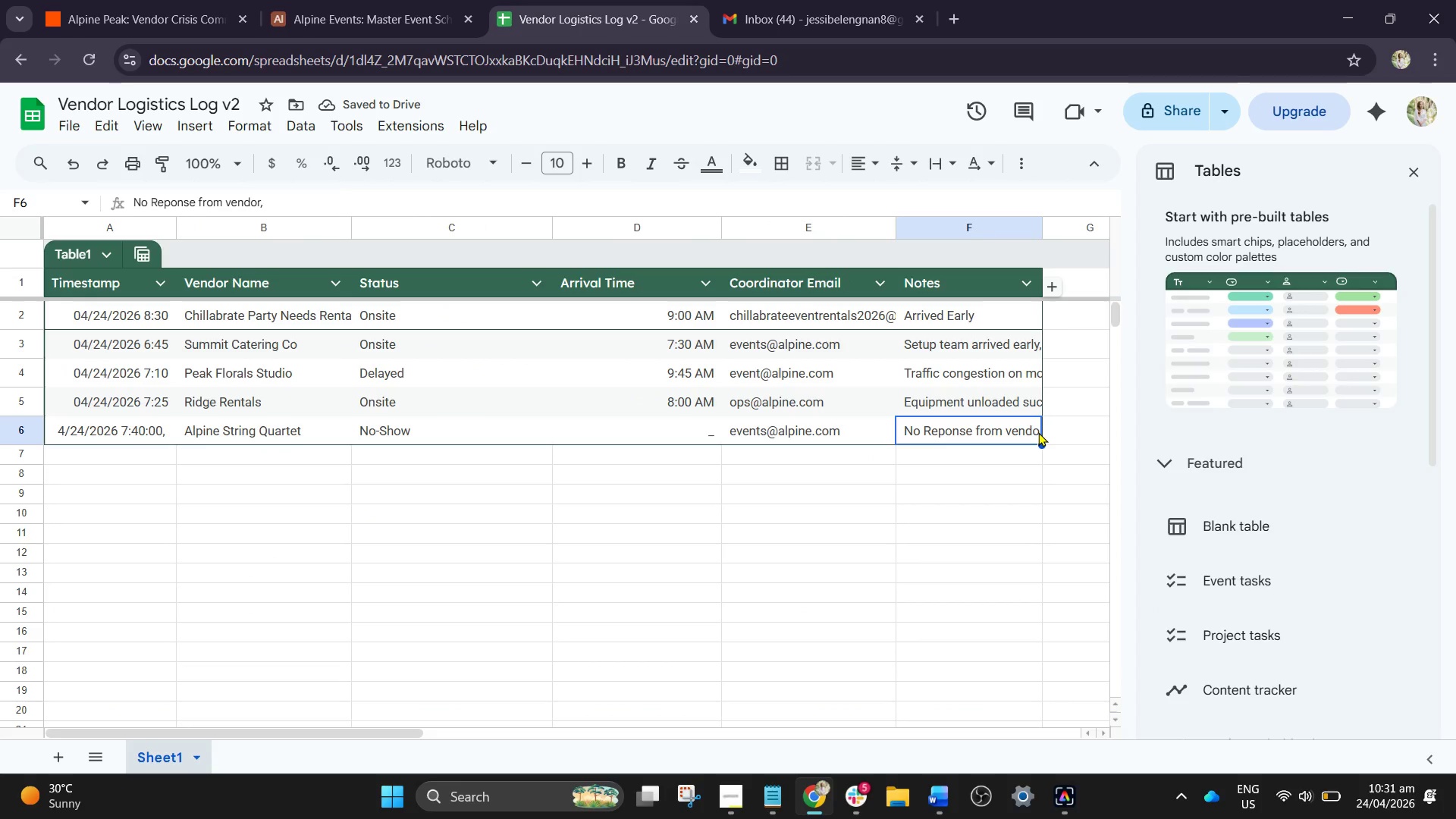 
left_click_drag(start_coordinate=[1034, 428], to_coordinate=[1032, 425])
 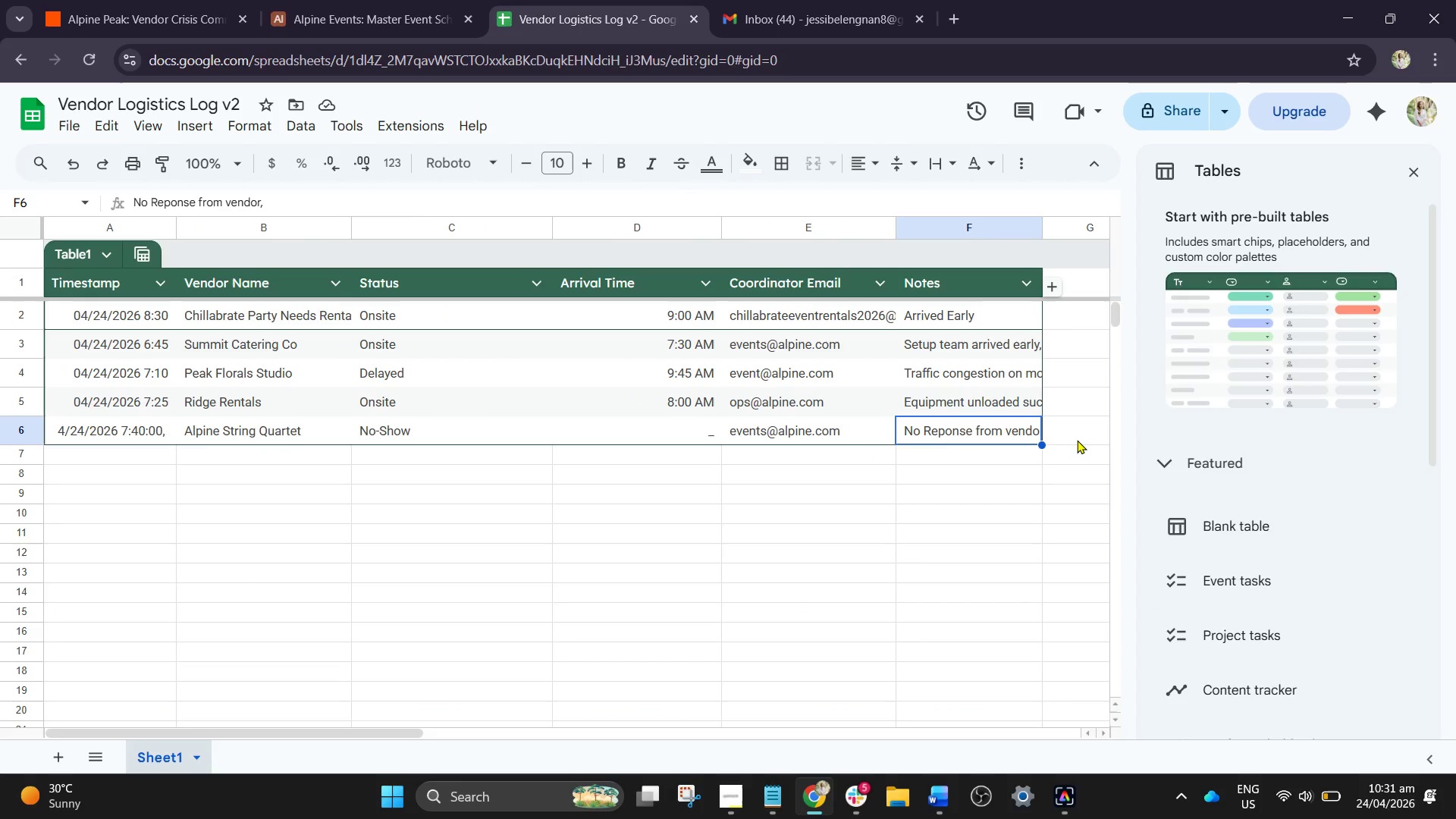 
key(R)
 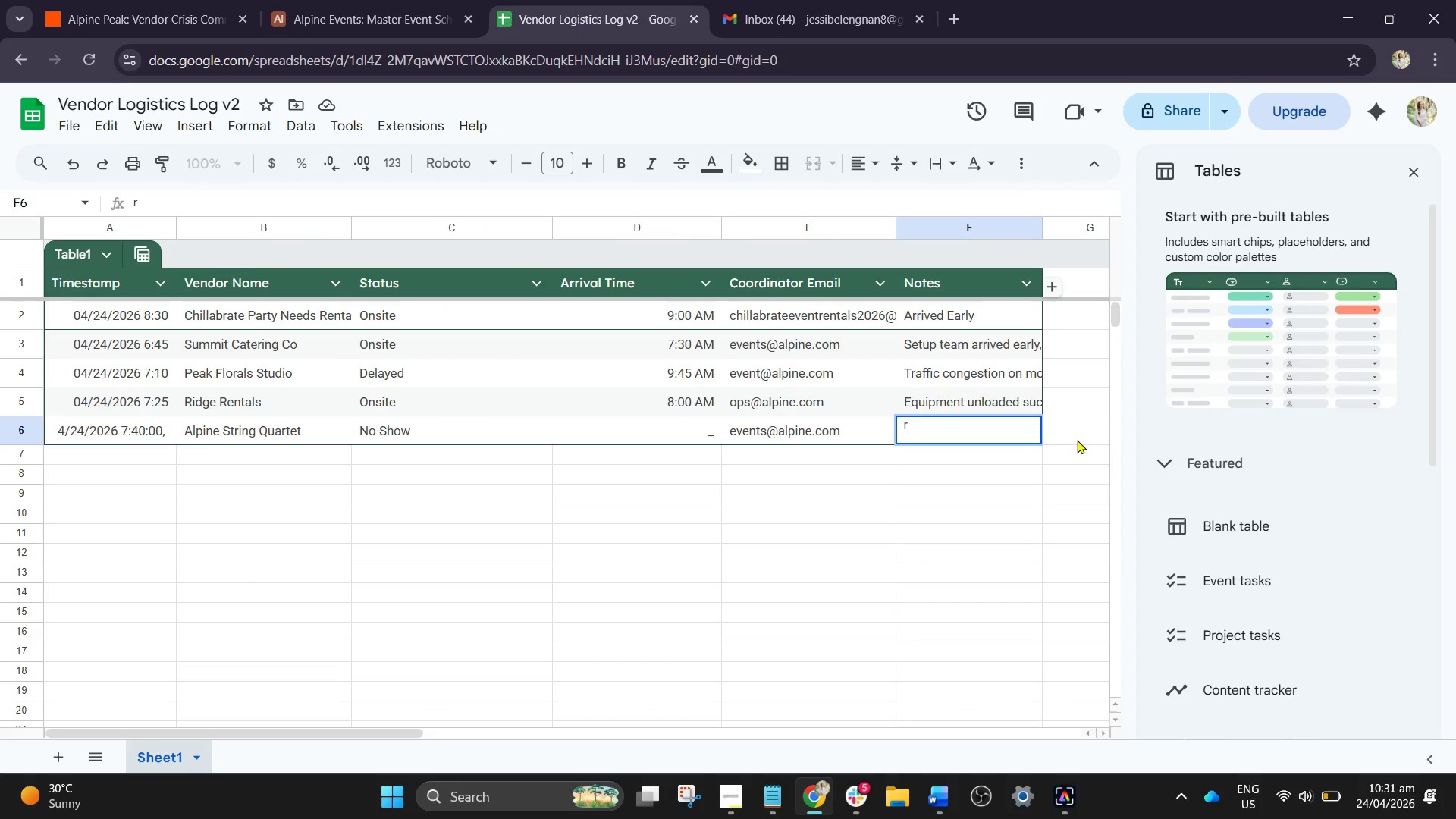 
key(Backspace)
 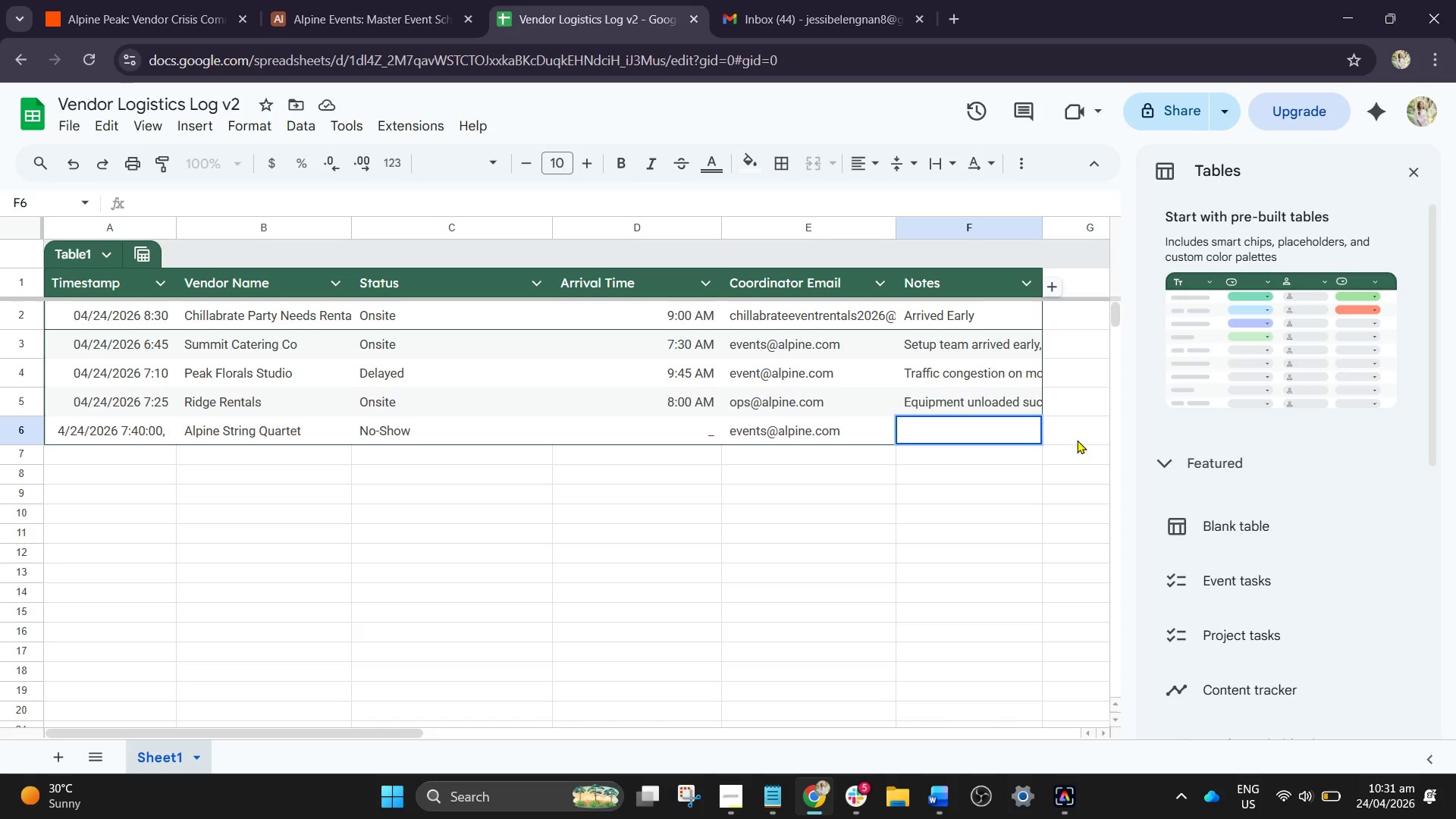 
mouse_move([1426, 799])
 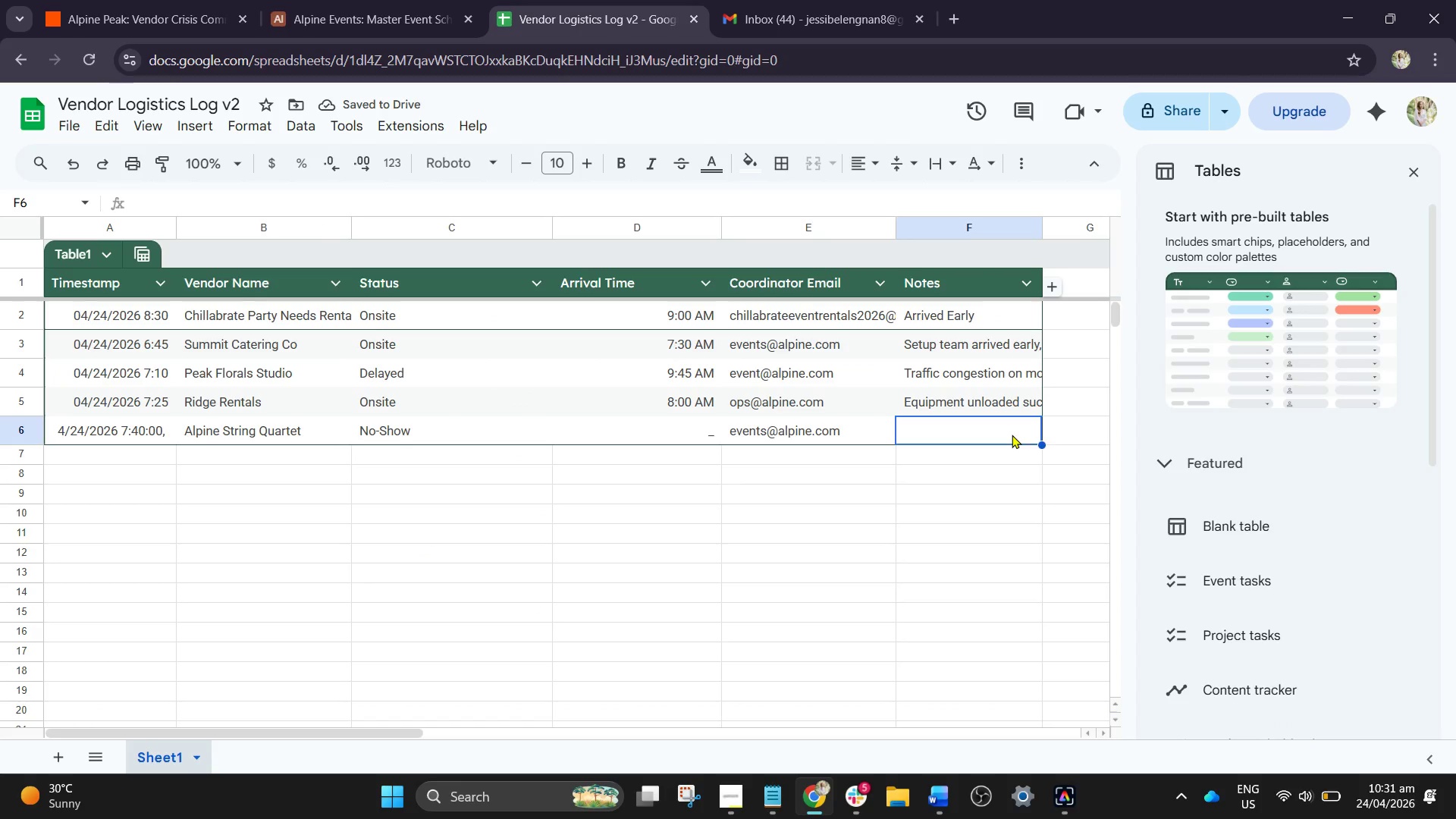 
type(No Response from vendor )
 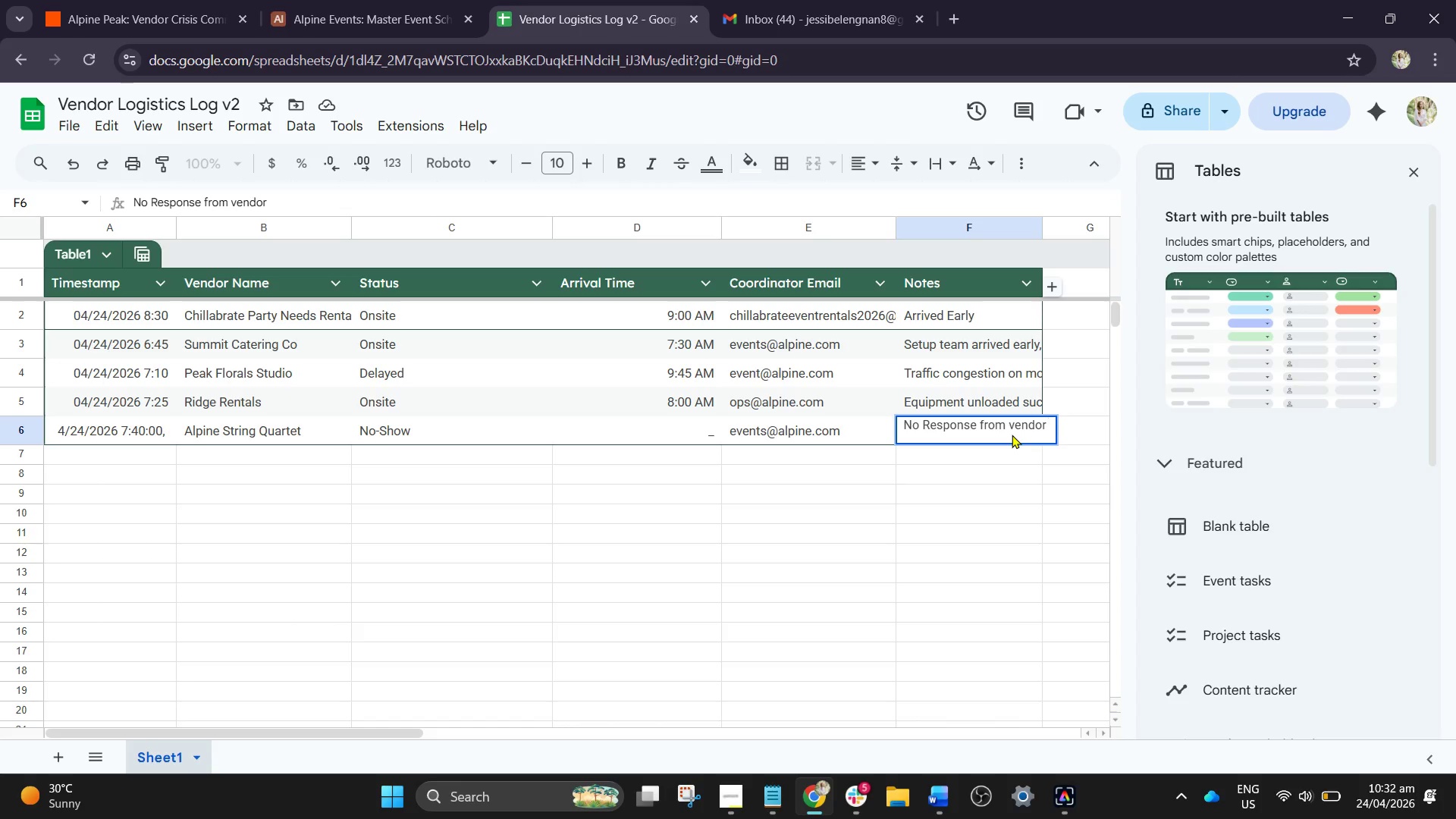 
key(Backspace)
type(, phone unreach)
 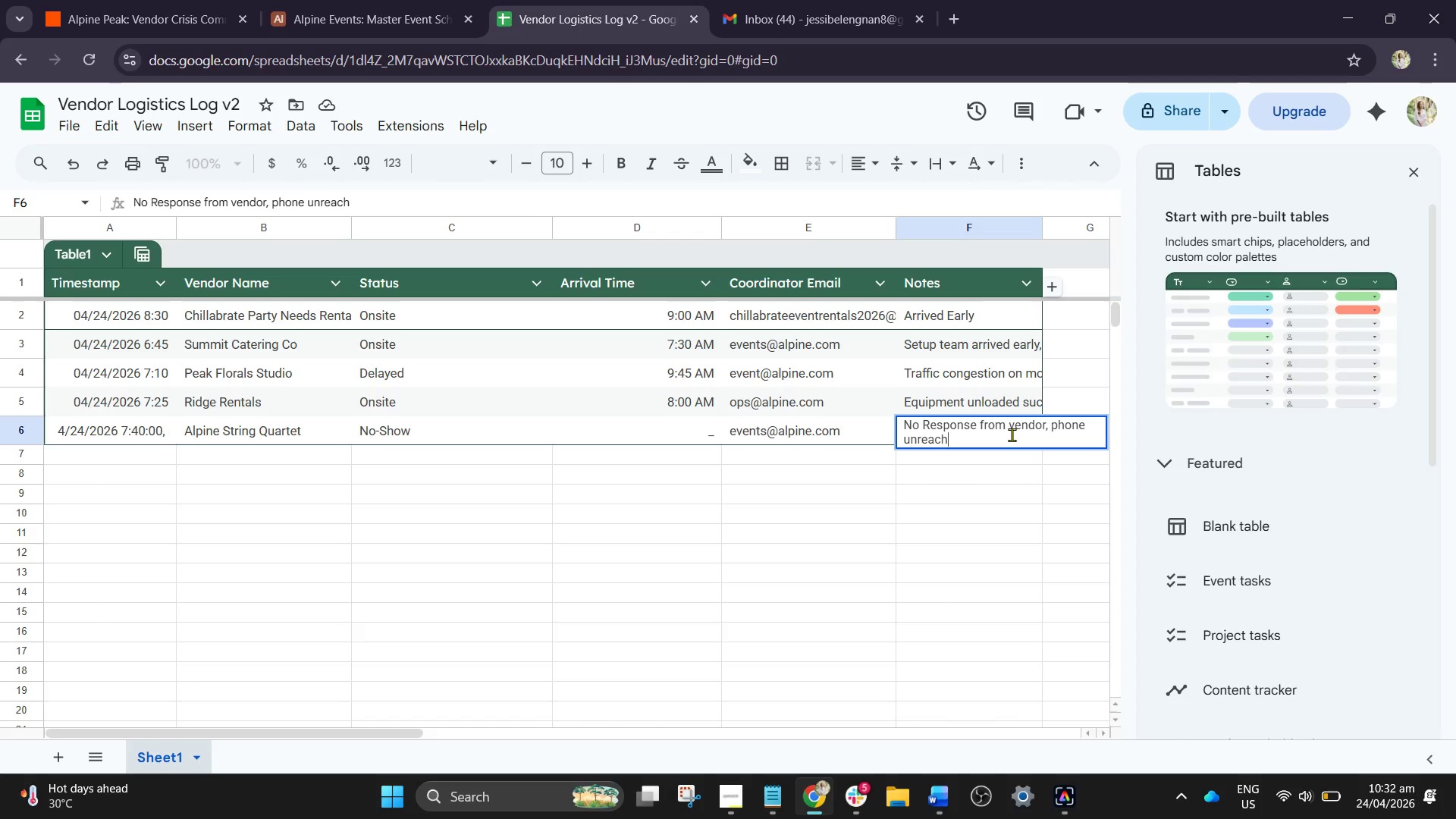 
type(abl)
 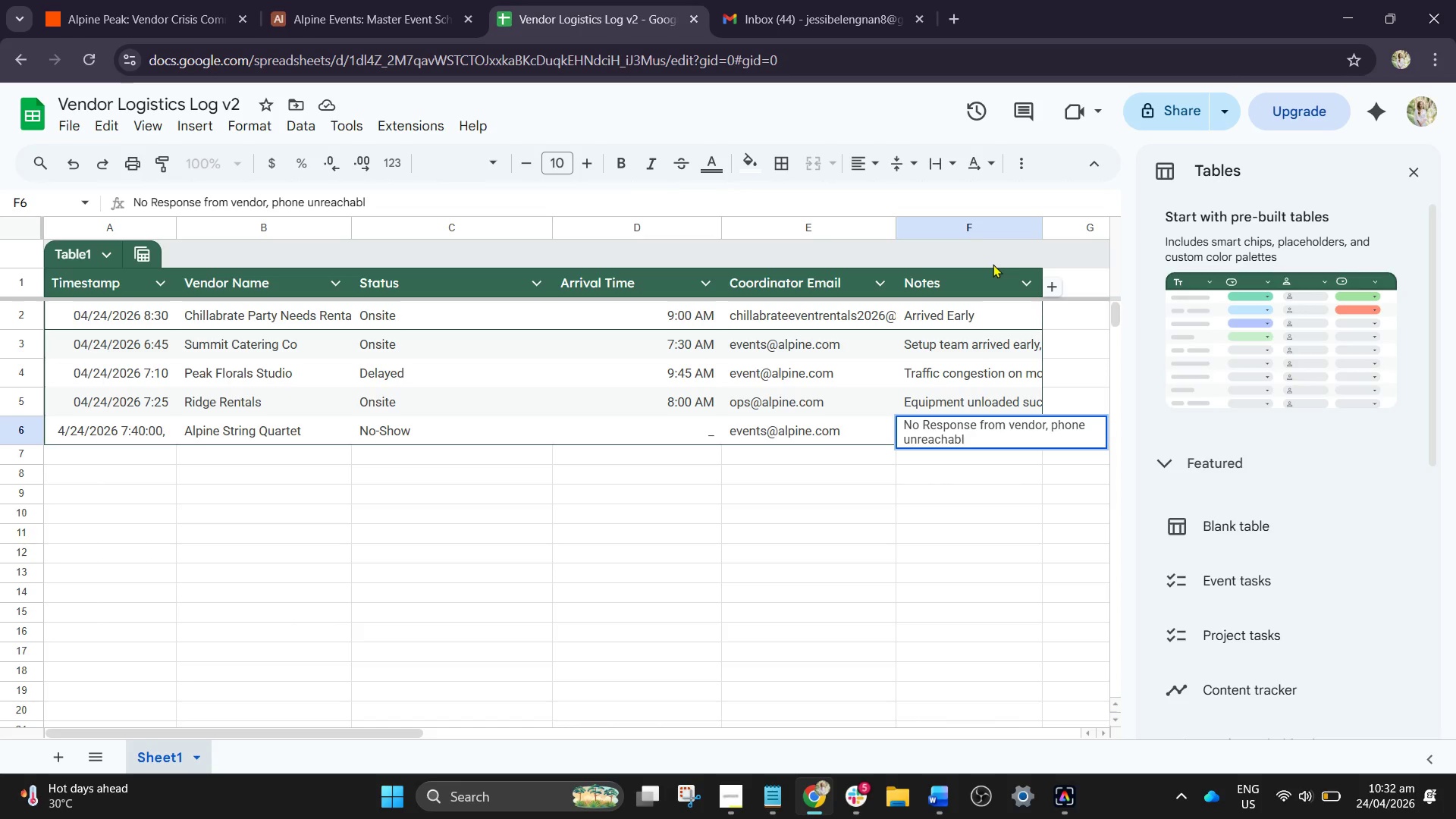 
wait(11.8)
 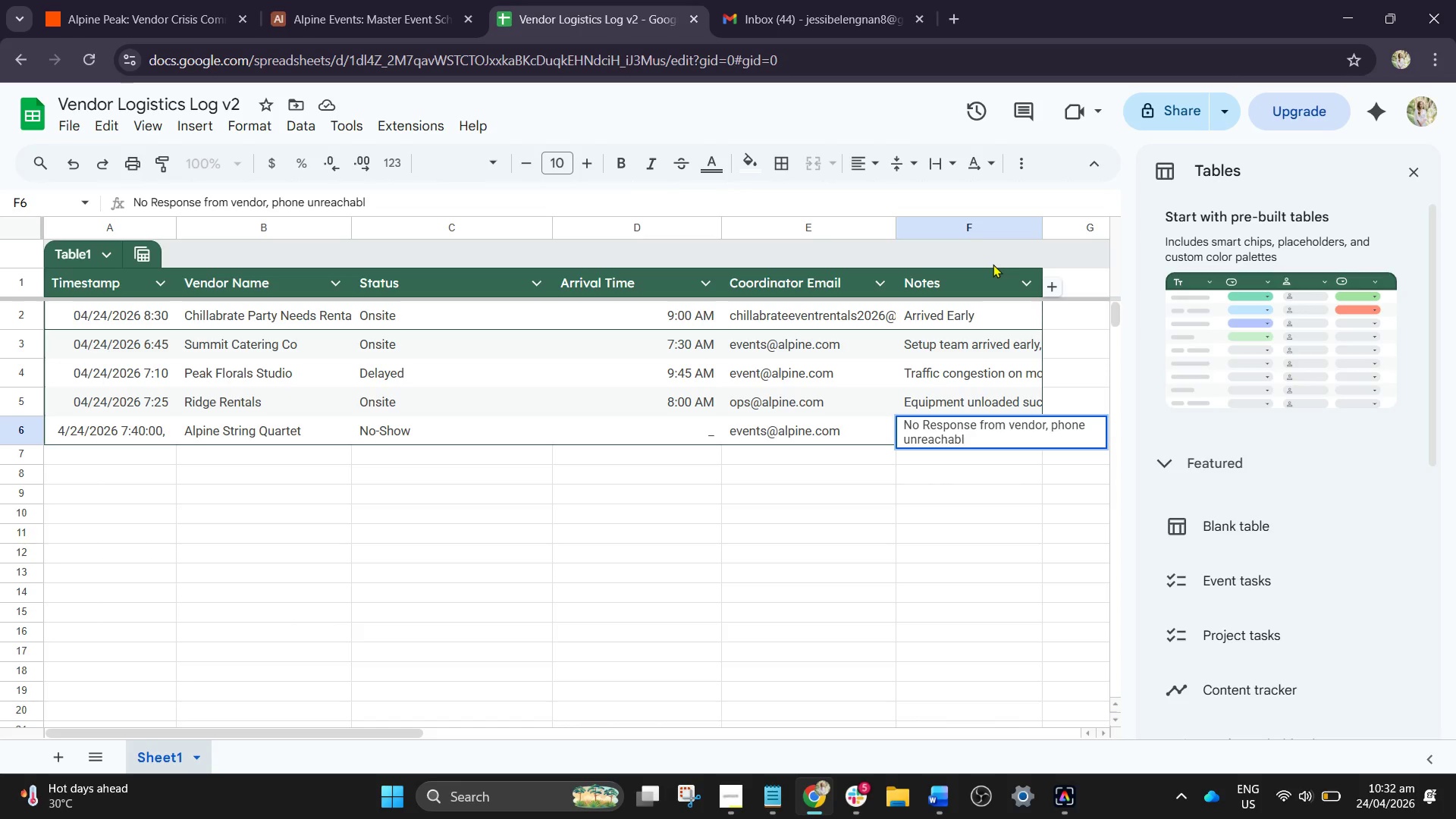 
left_click([151, 12])
 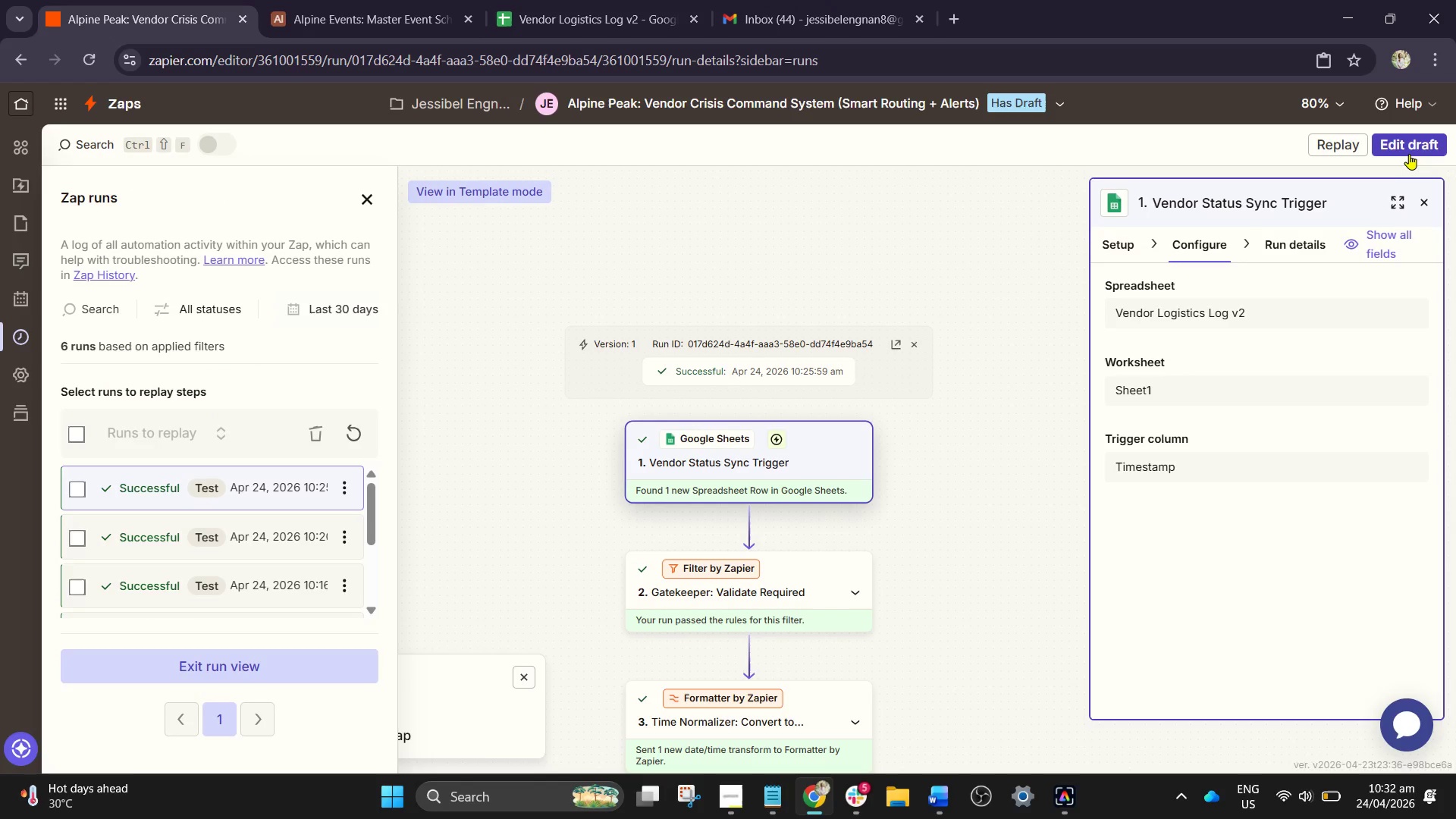 
left_click([1409, 151])
 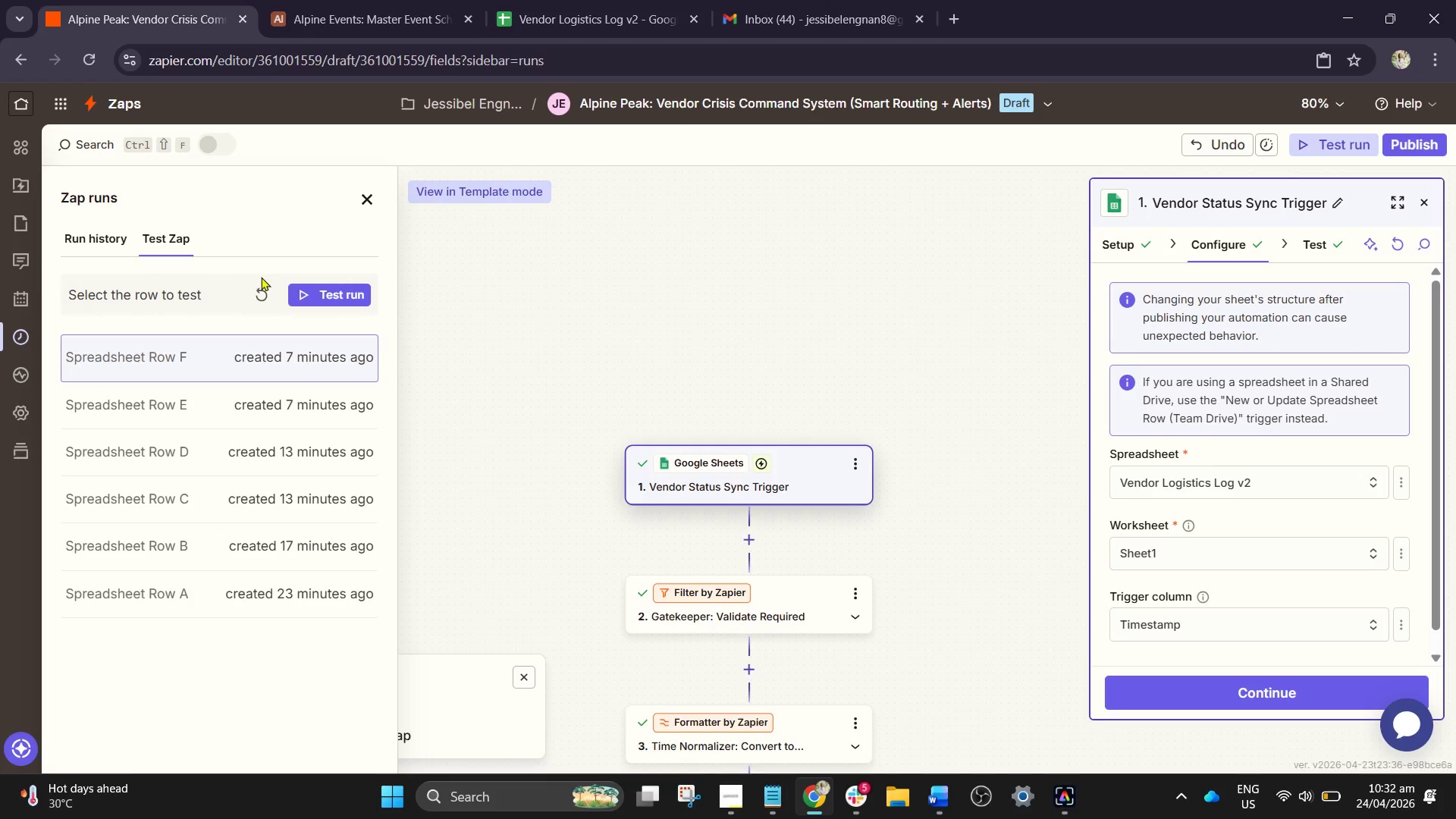 
left_click([260, 286])
 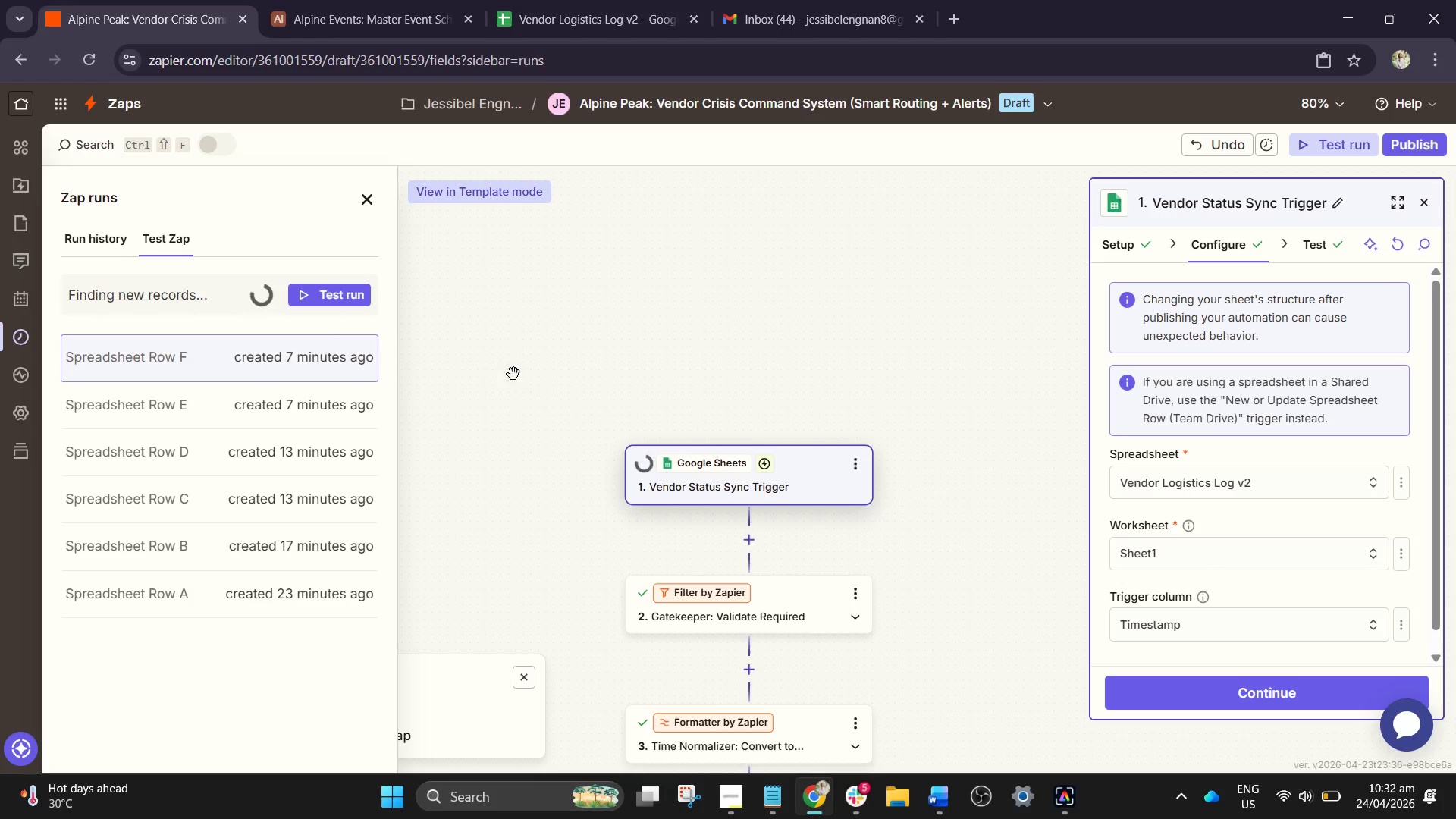 
left_click_drag(start_coordinate=[594, 497], to_coordinate=[610, 259])
 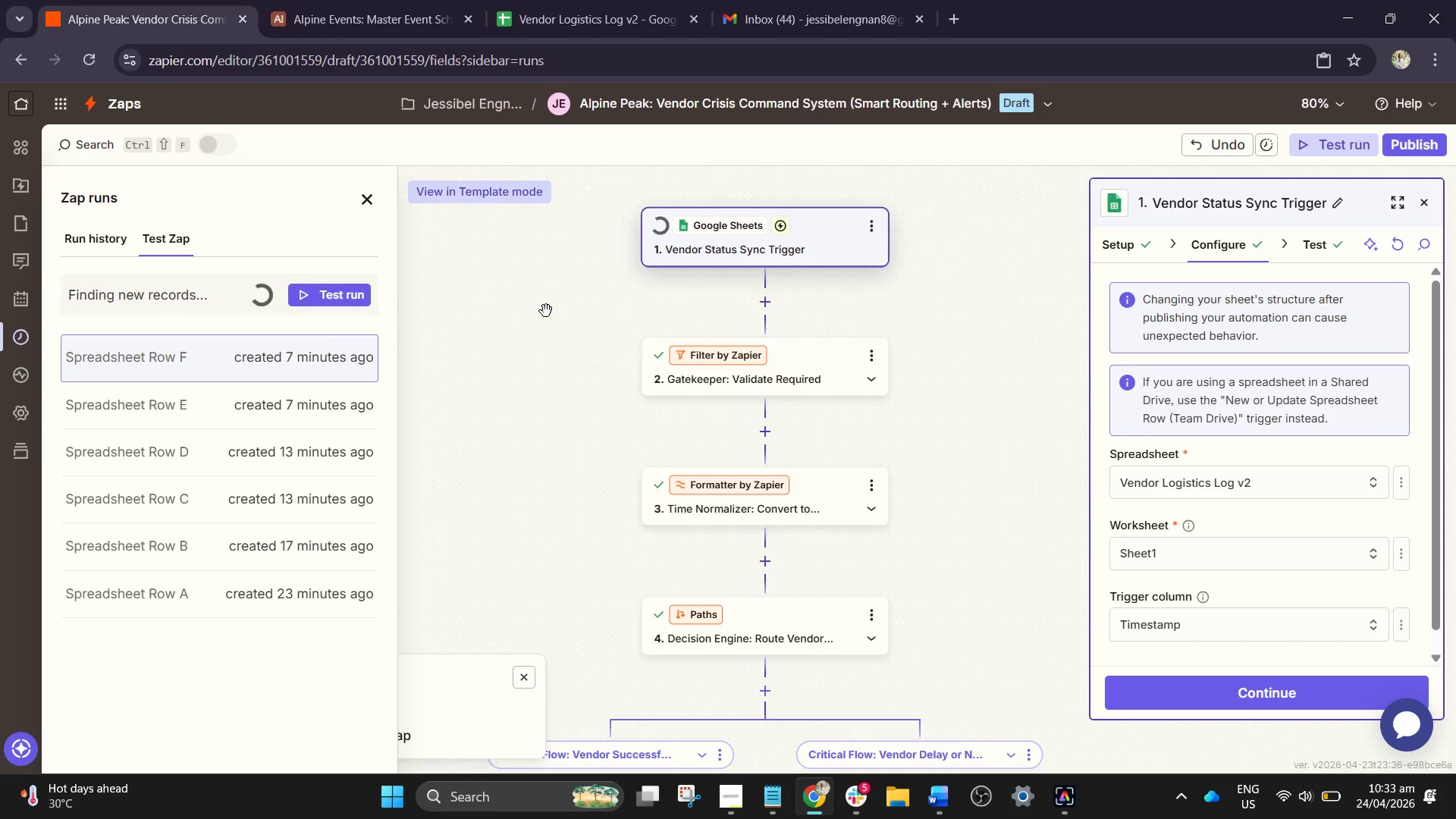 
wait(8.11)
 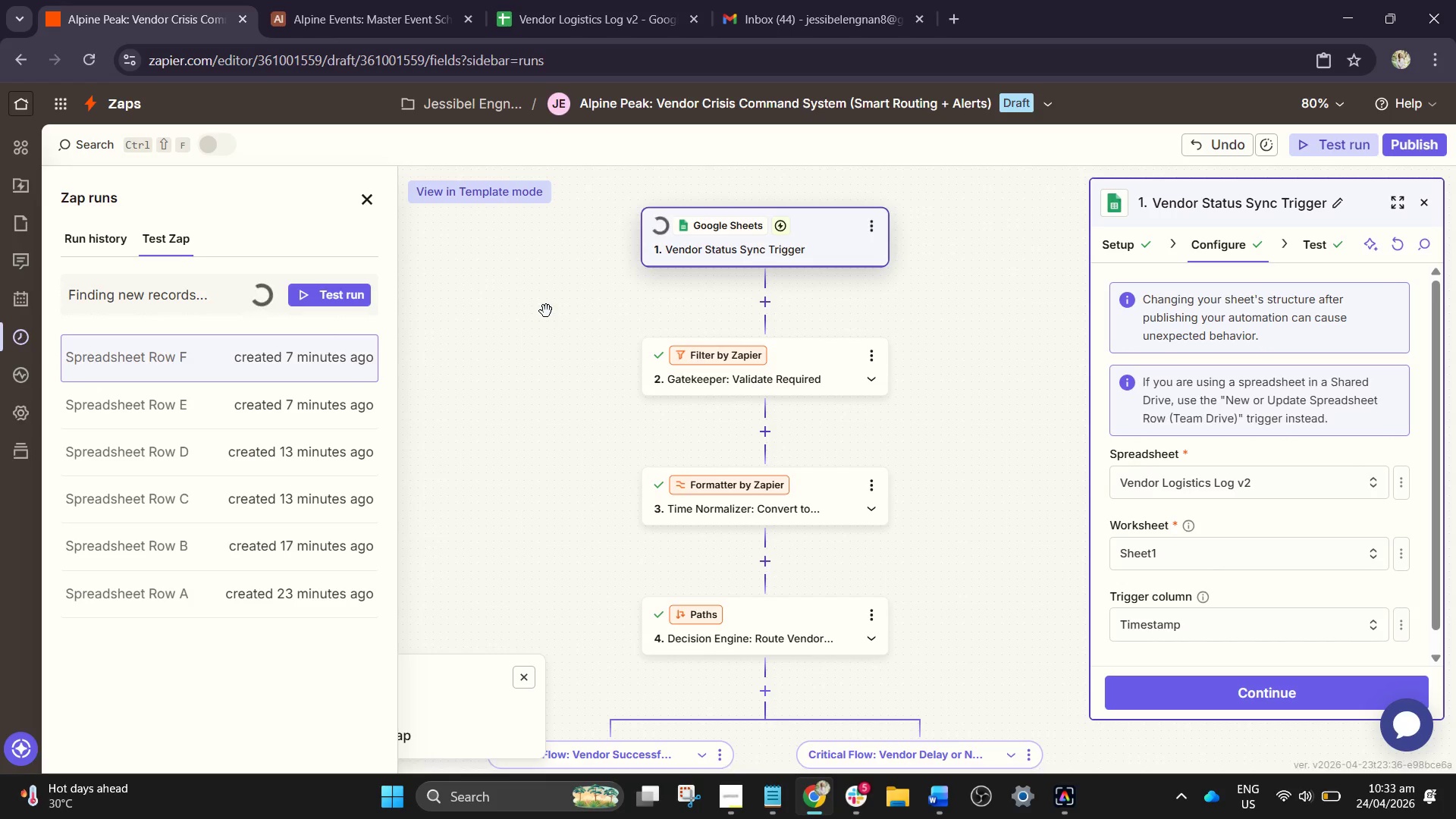 
left_click_drag(start_coordinate=[529, 331], to_coordinate=[532, 305])
 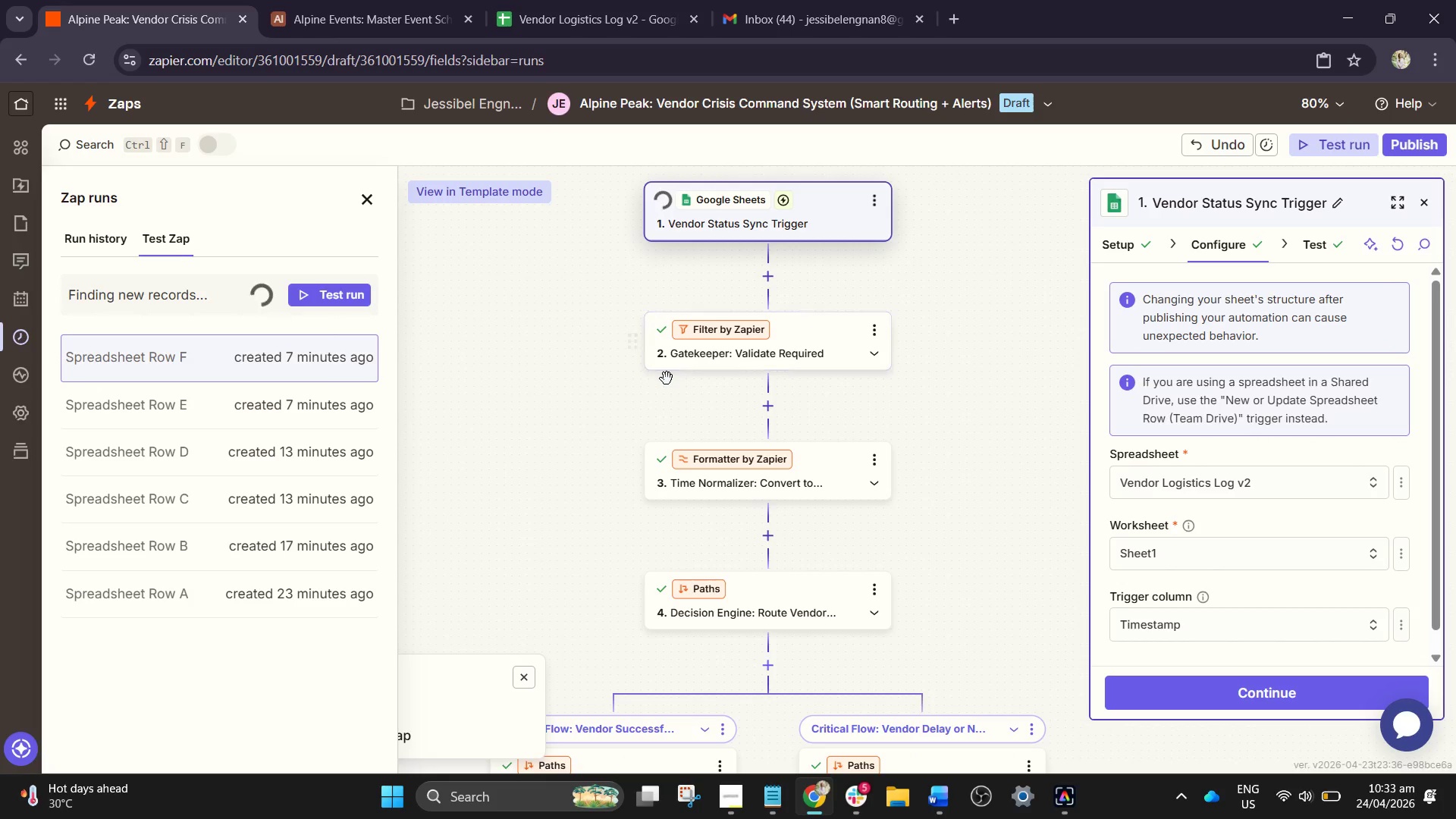 
wait(8.08)
 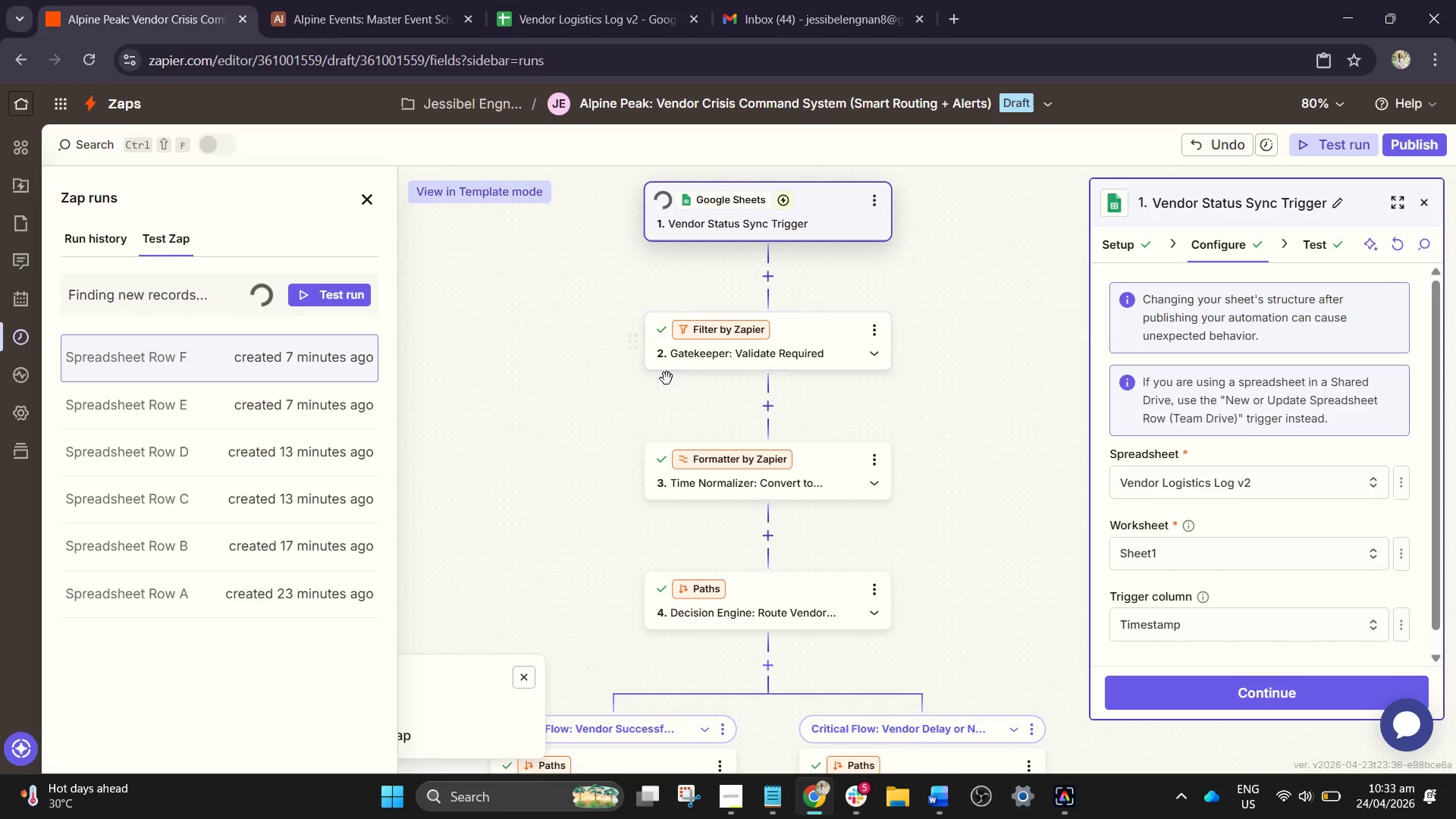 
left_click_drag(start_coordinate=[585, 397], to_coordinate=[612, 410])
 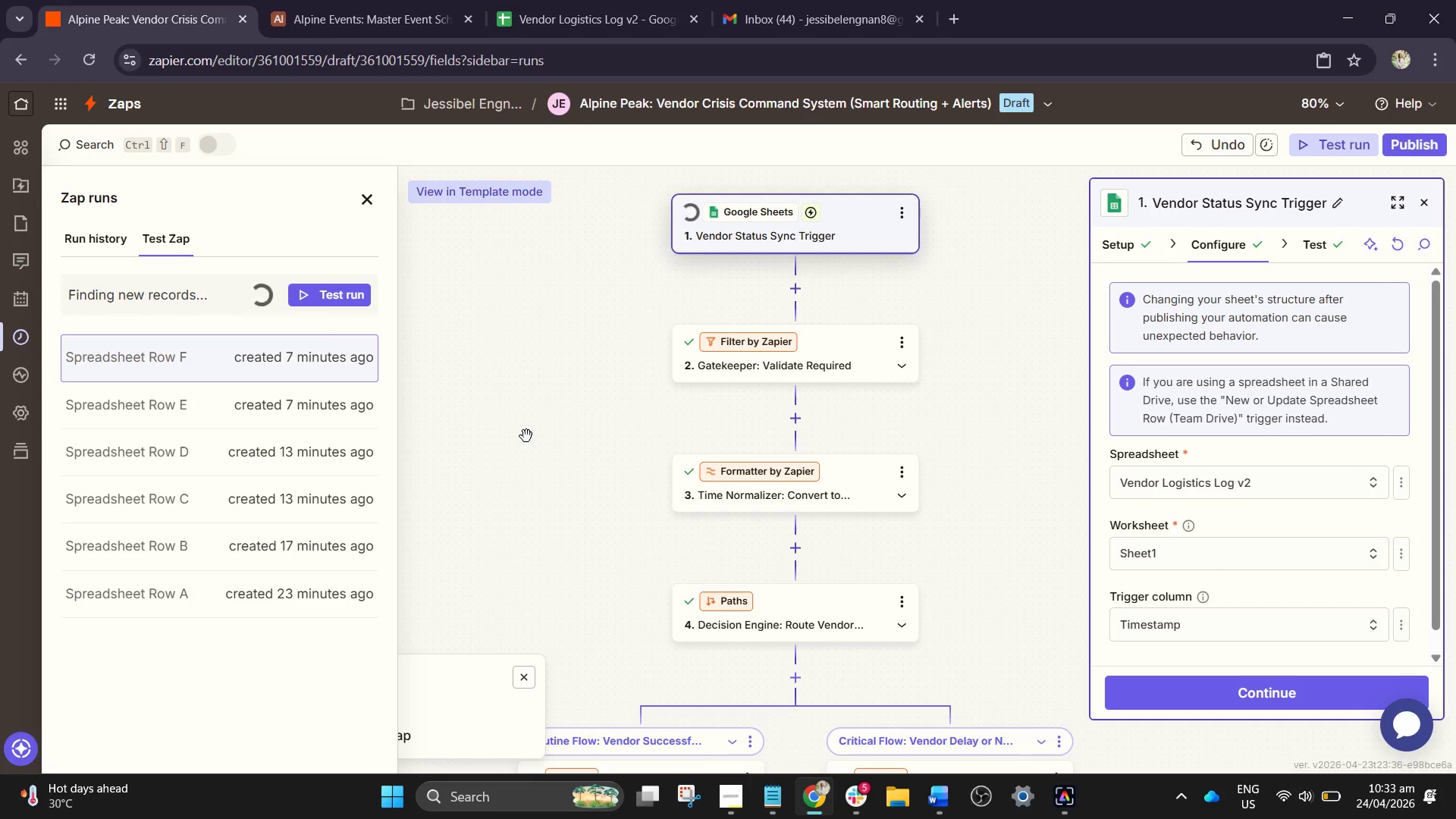 
wait(29.09)
 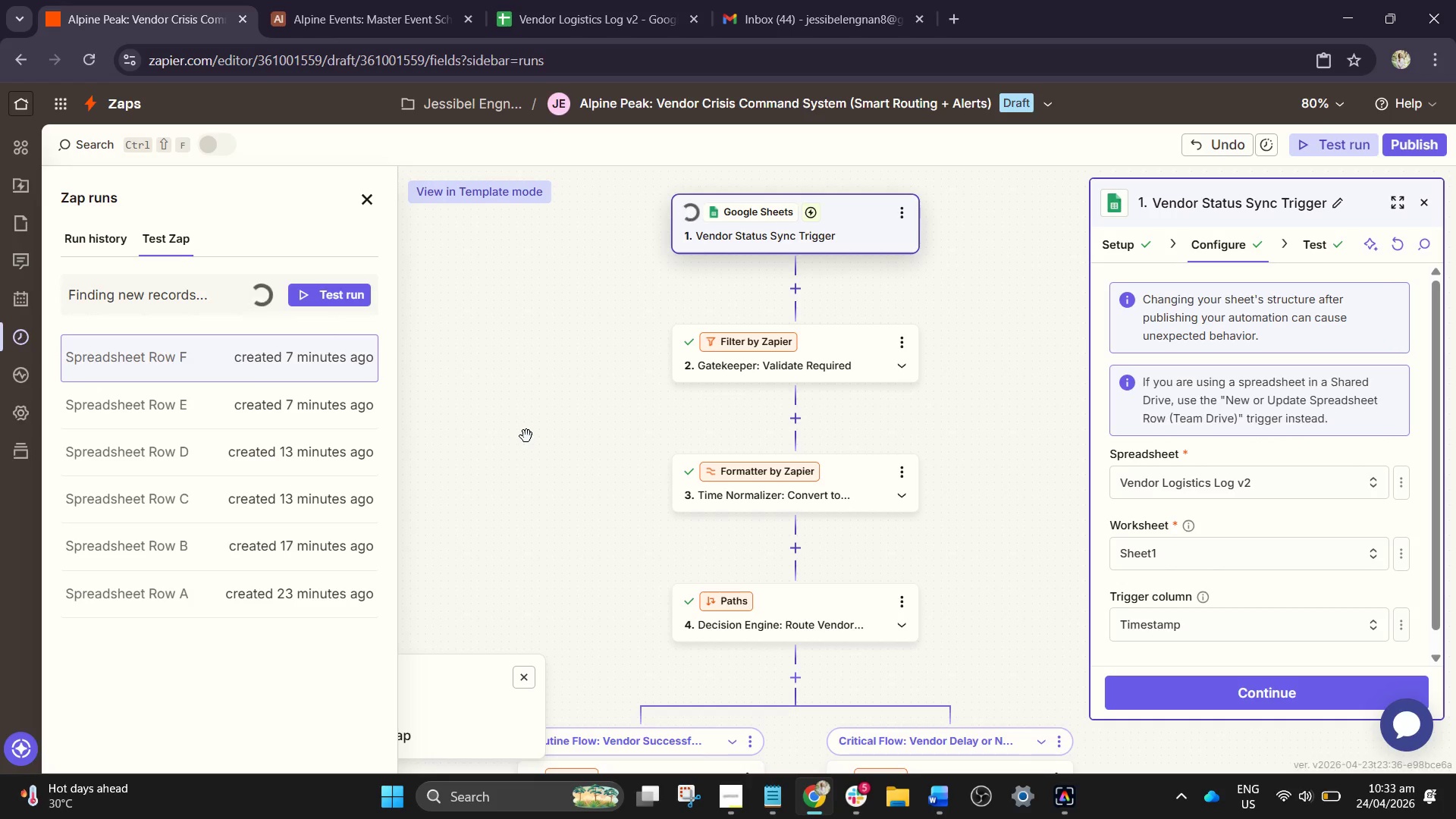 
left_click([334, 362])
 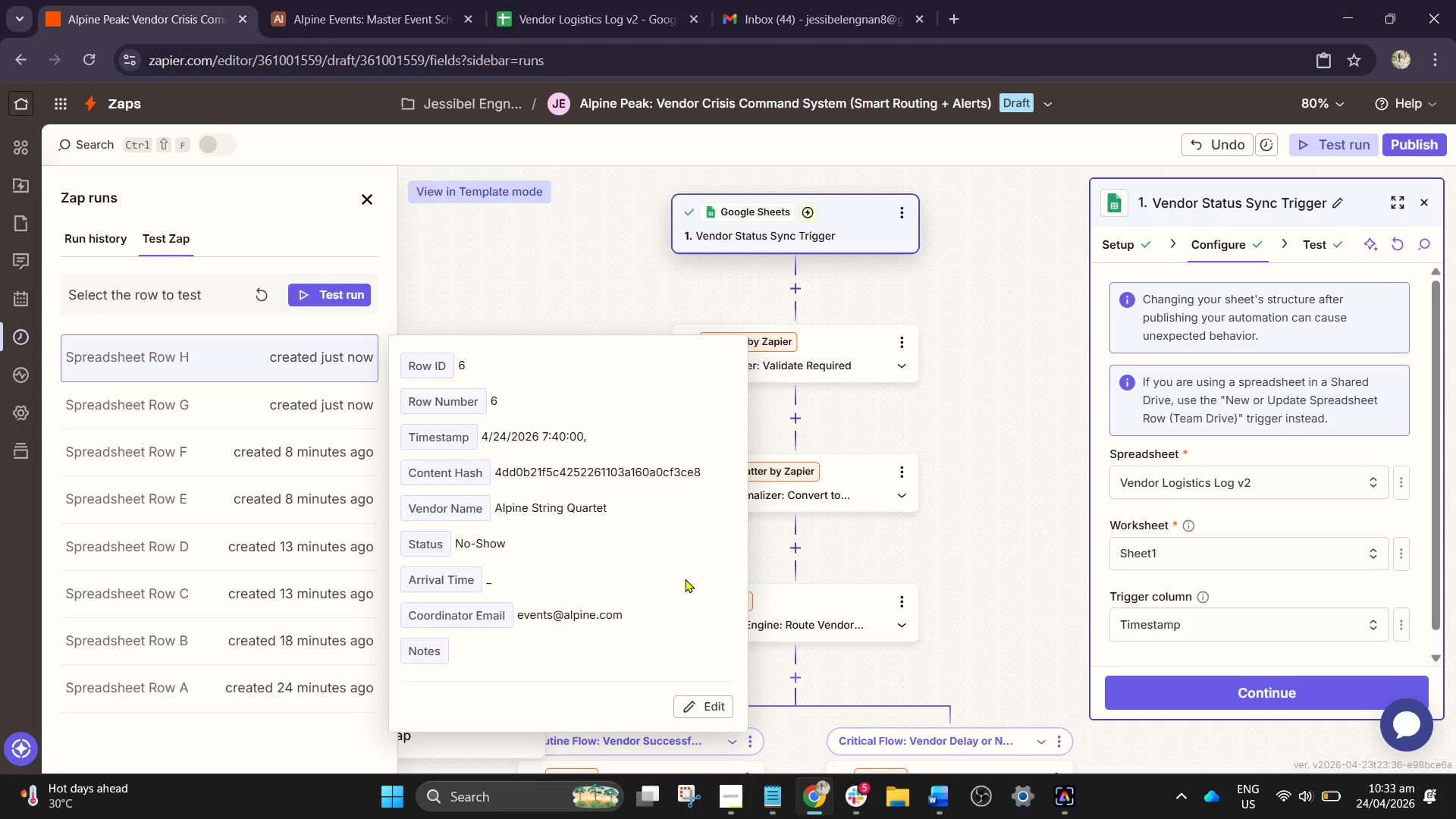 
wait(11.48)
 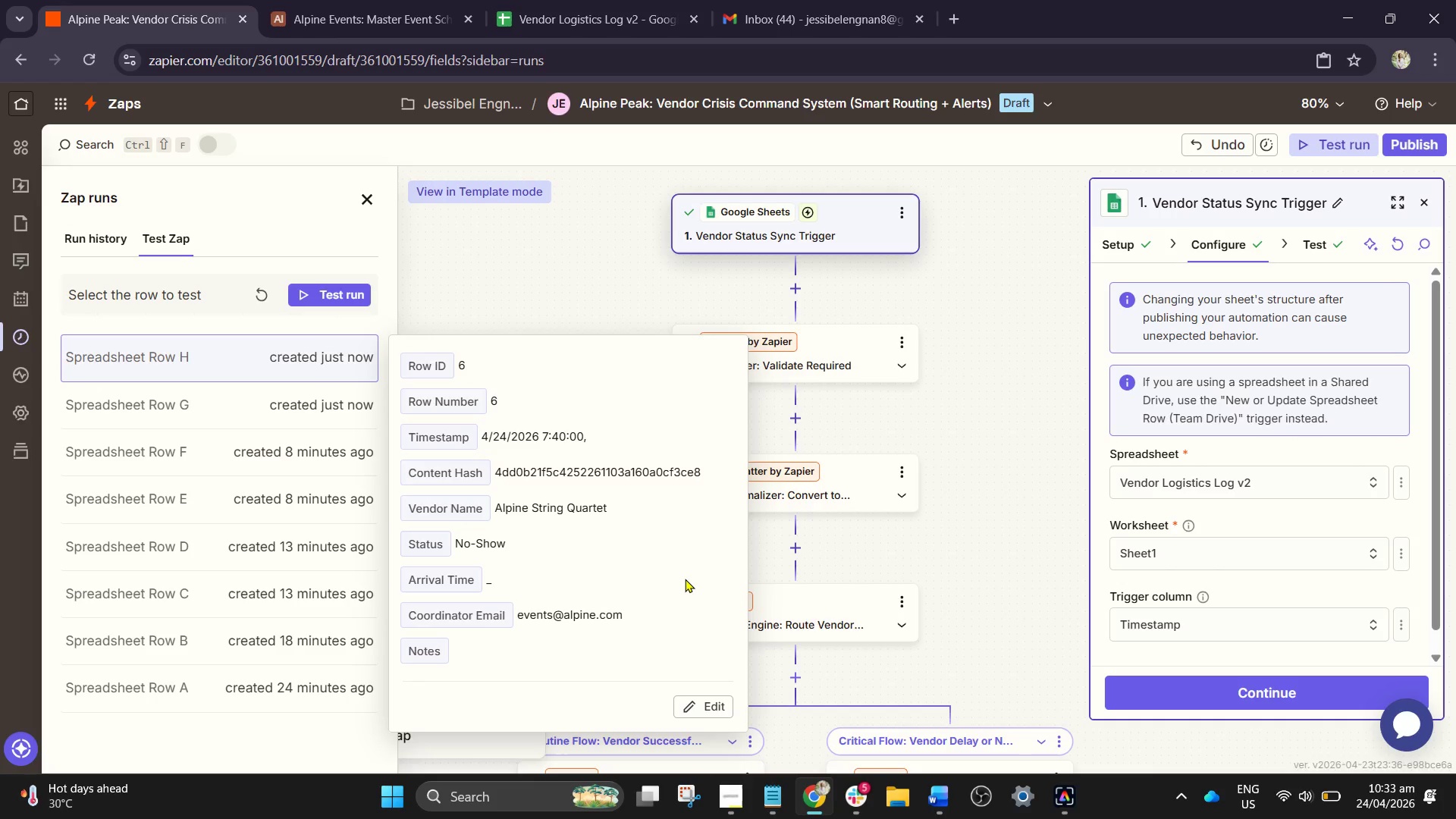 
left_click([447, 303])
 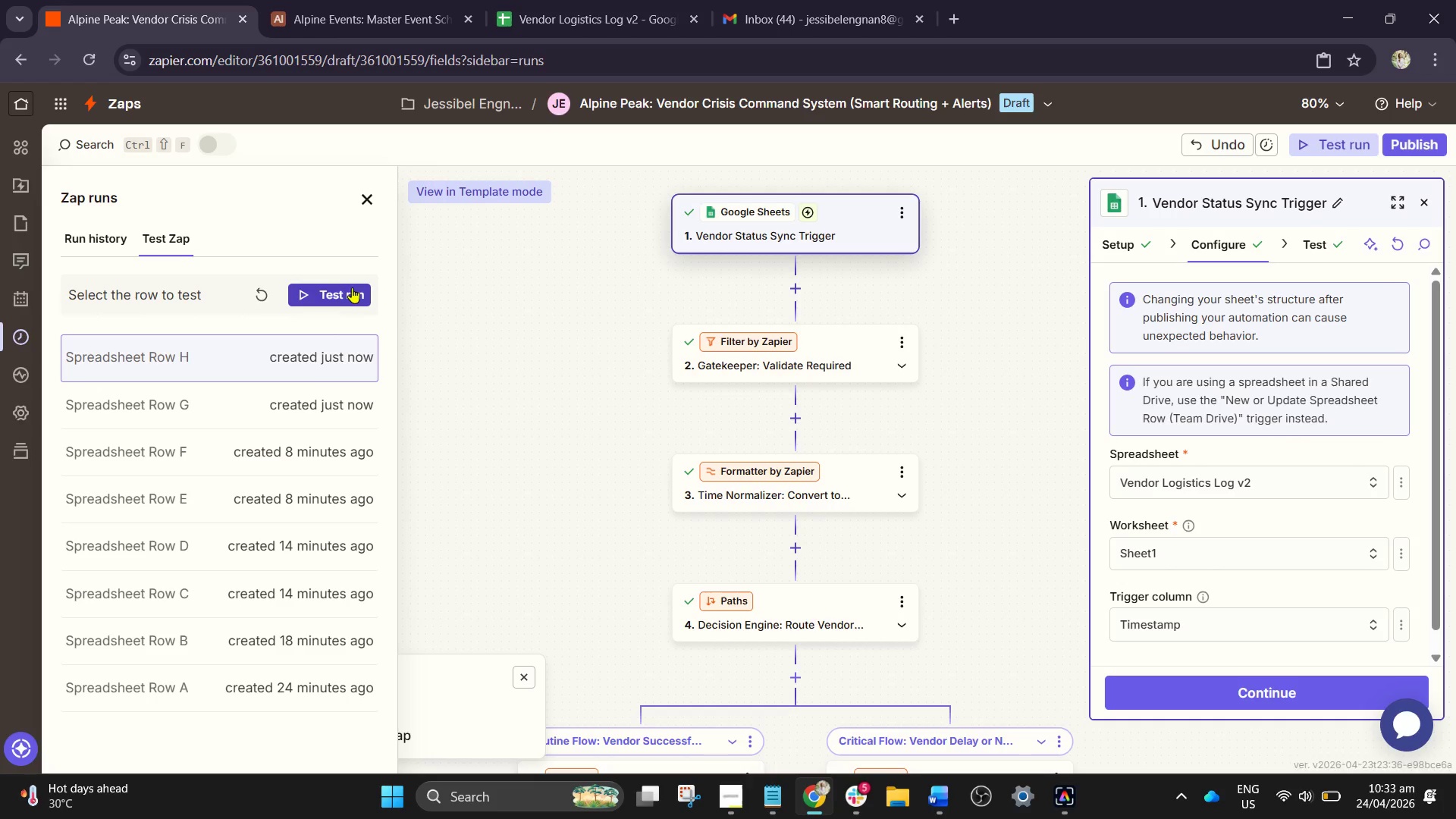 
left_click([352, 287])
 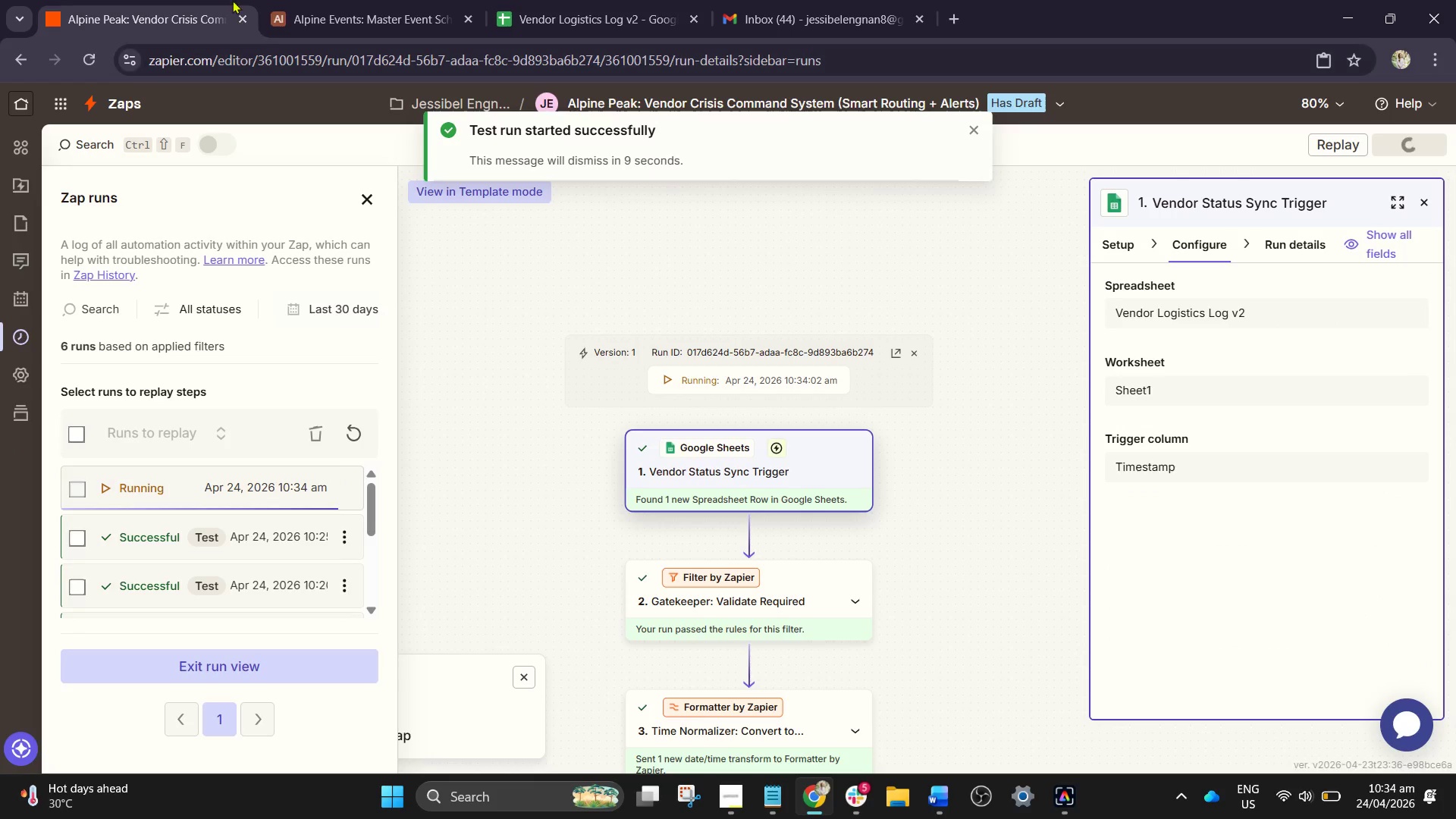 
wait(6.56)
 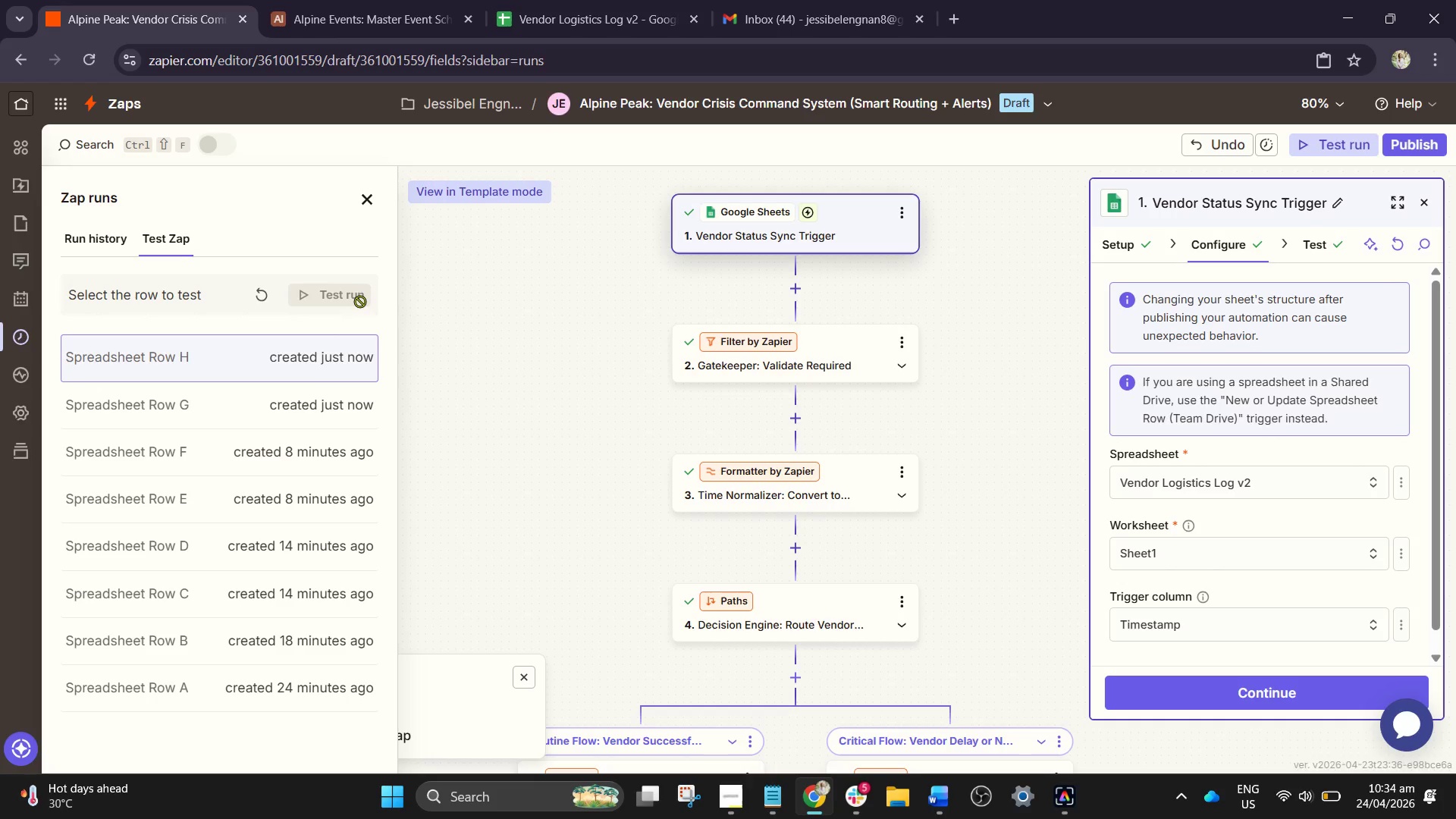 
left_click([392, 28])
 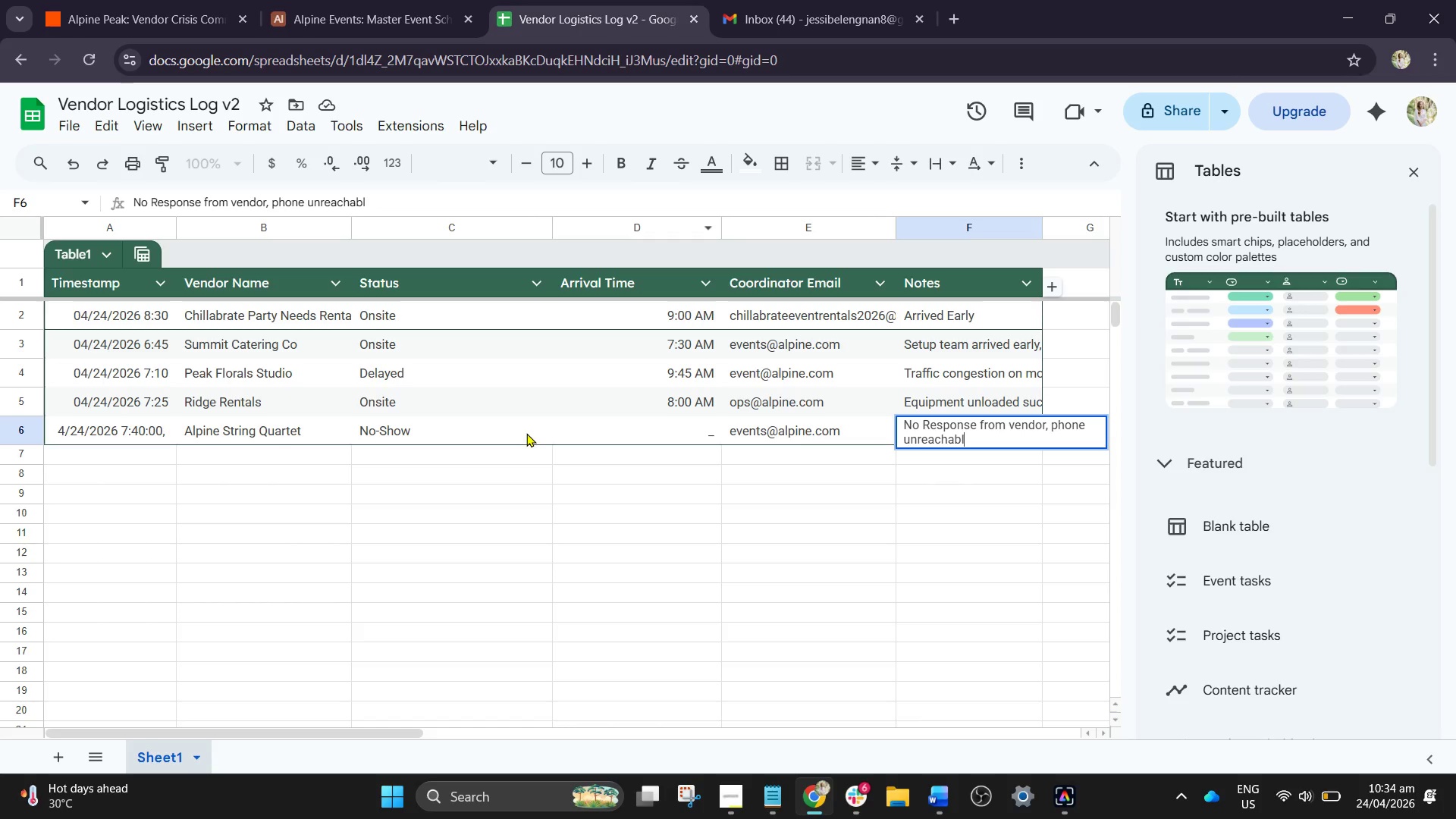 
wait(7.23)
 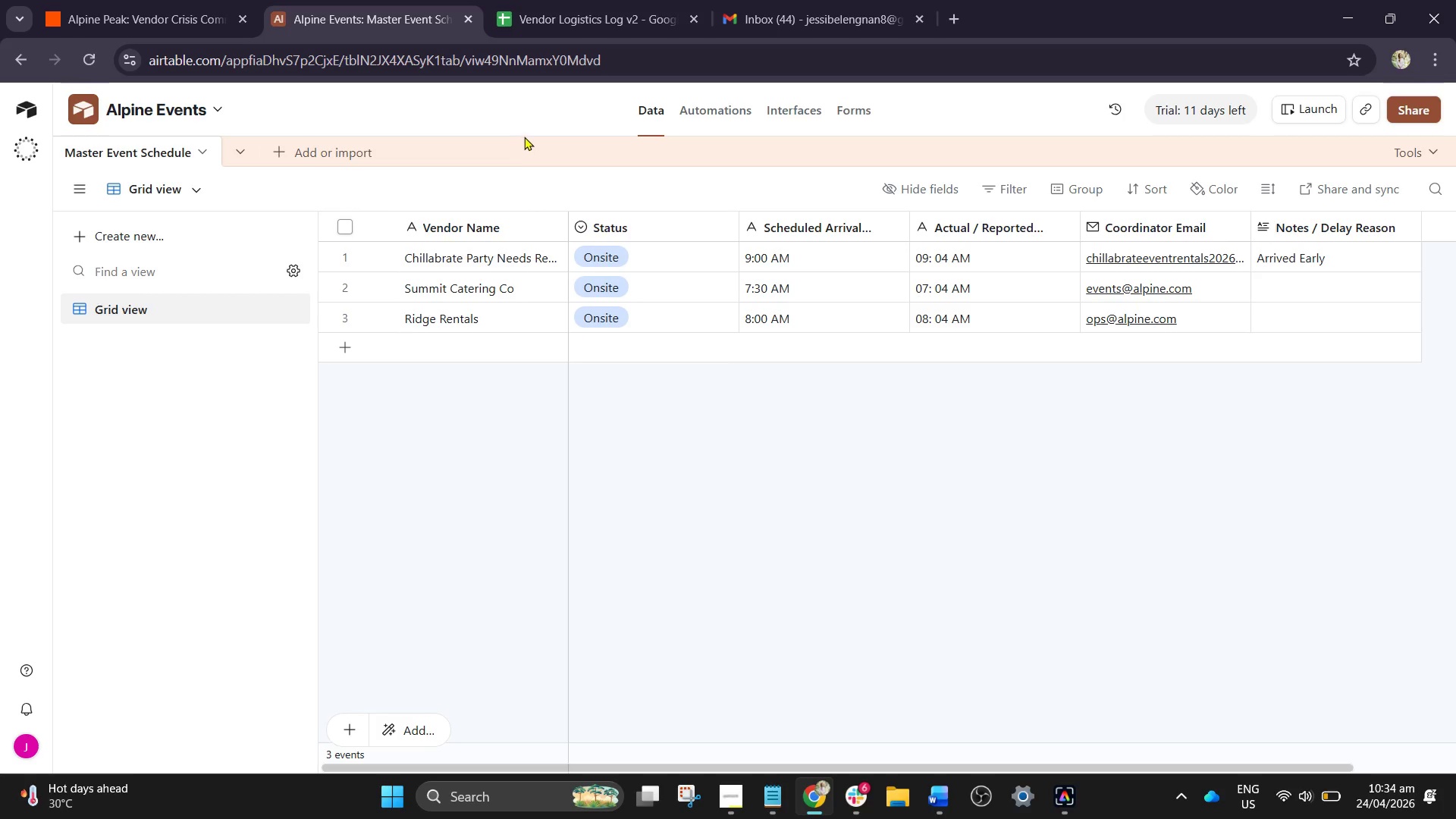 
left_click([143, 449])
 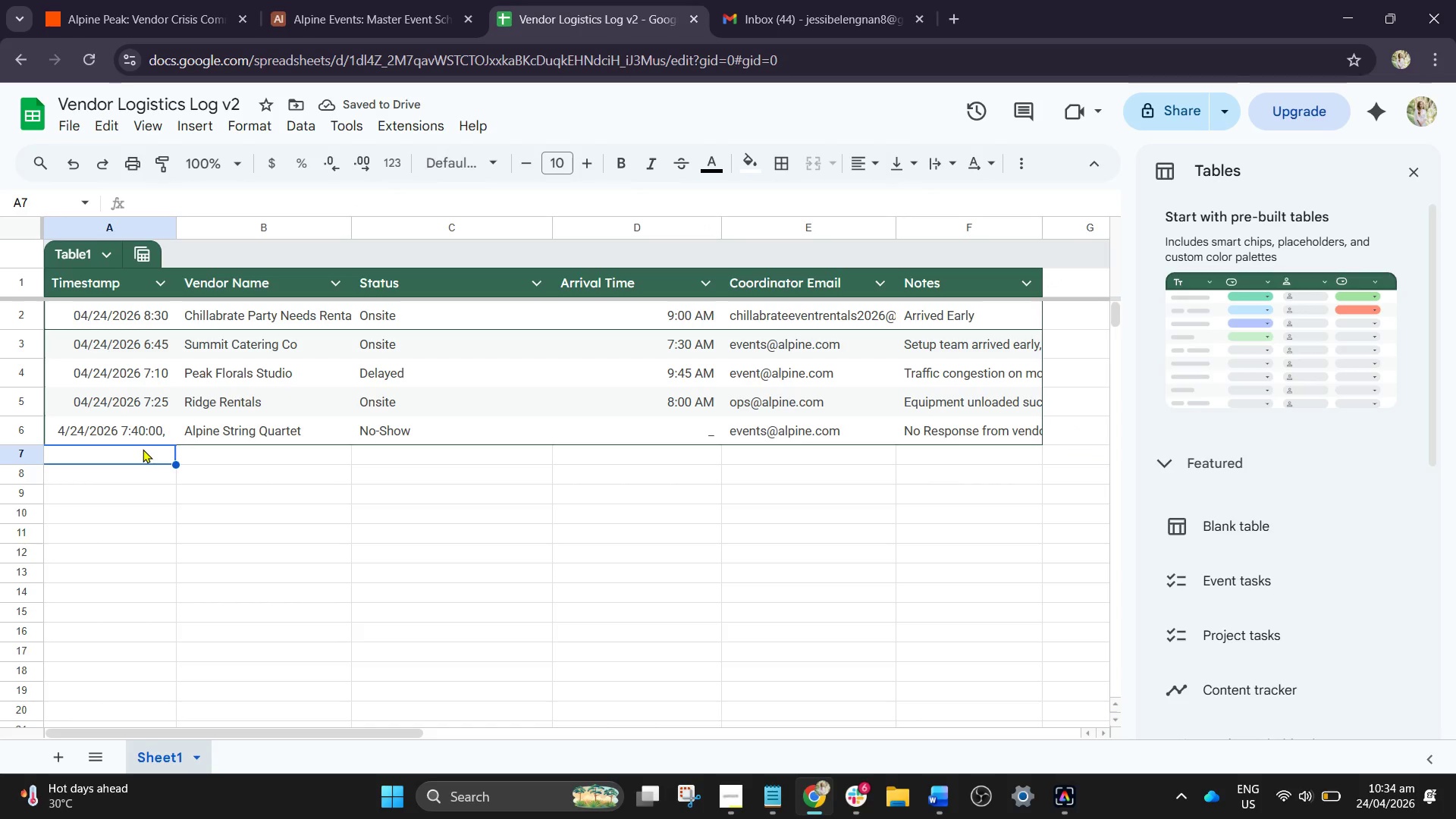 
type(04)
 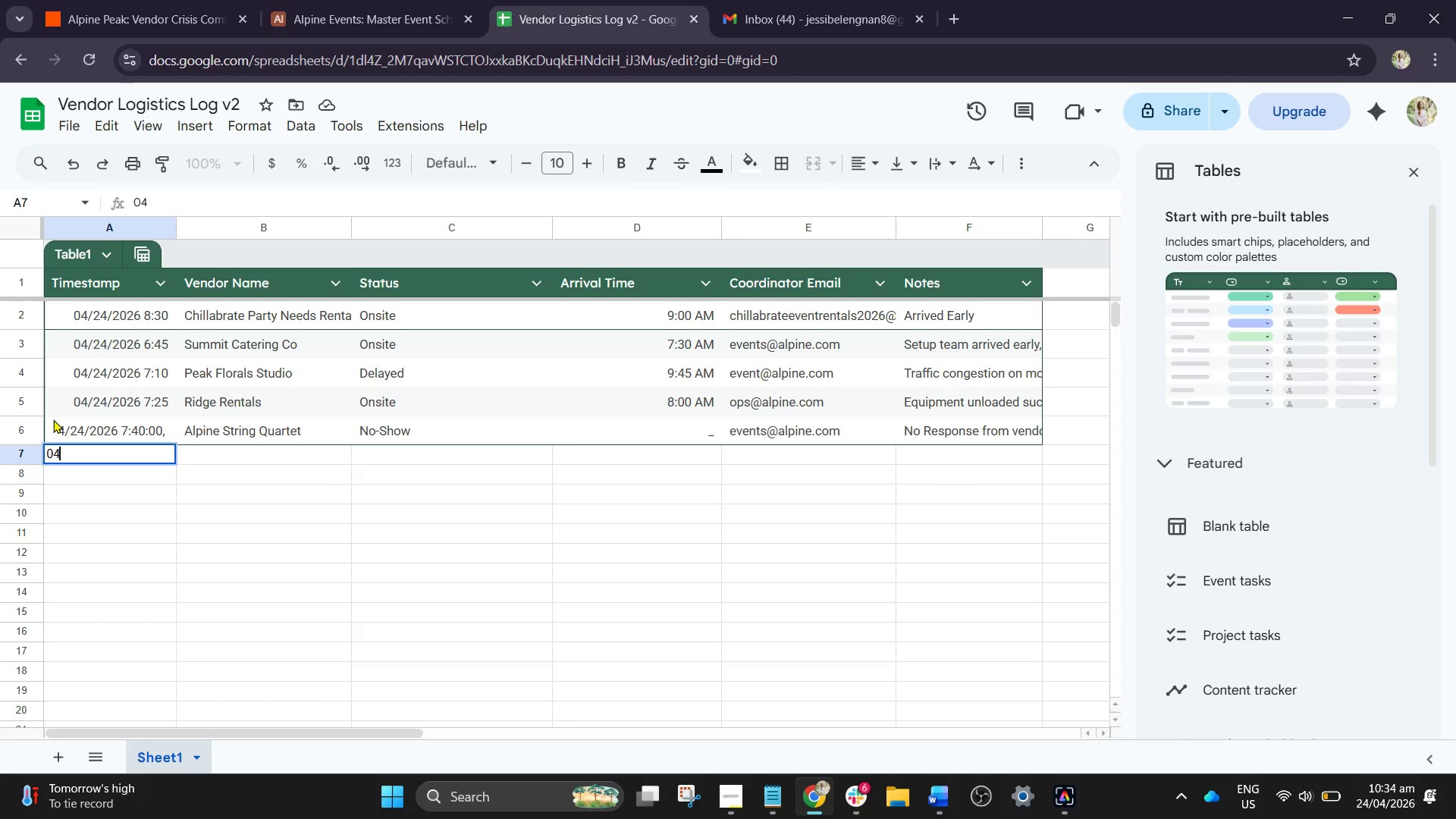 
wait(13.27)
 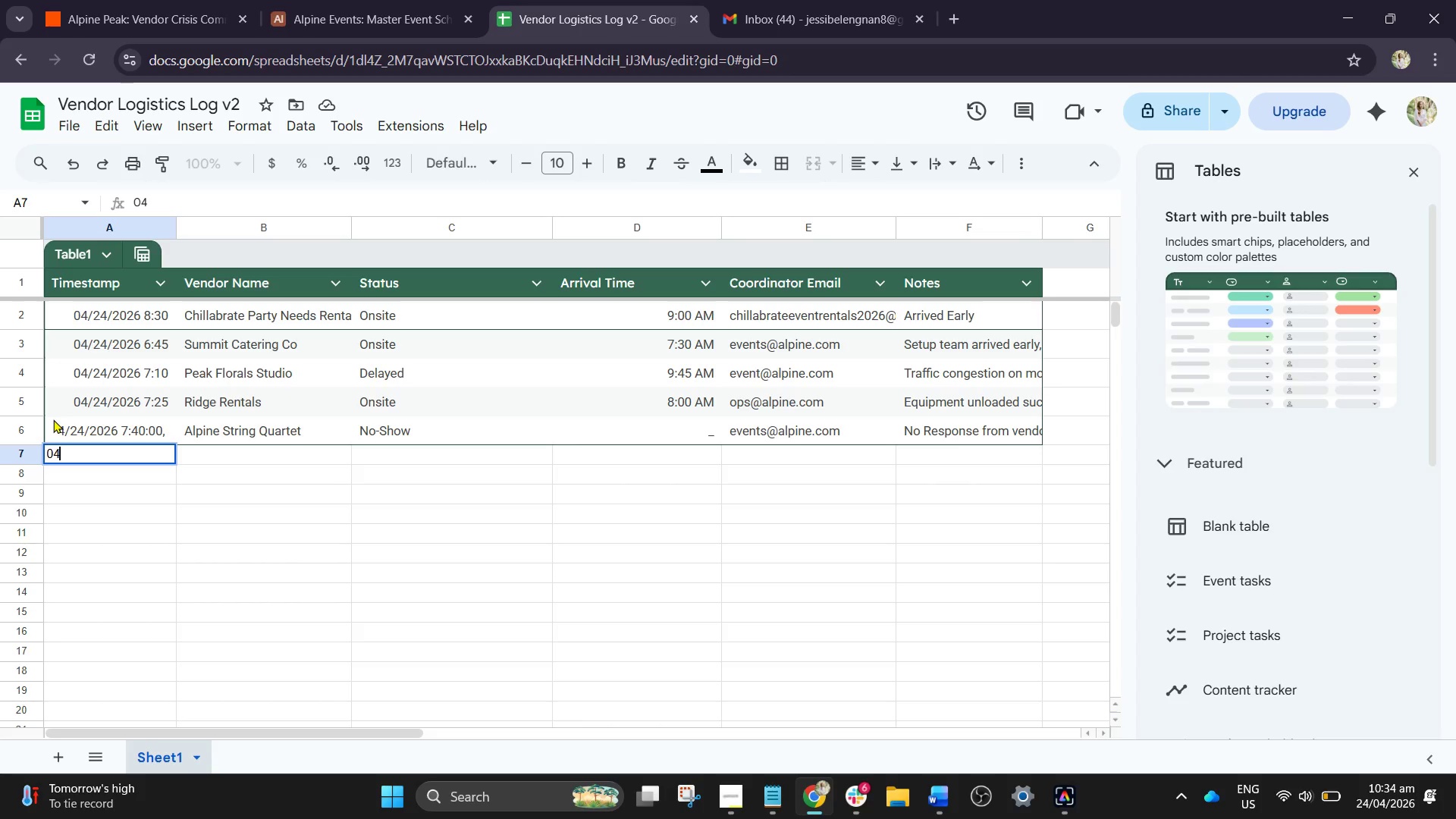 
key(NumpadDivide)
 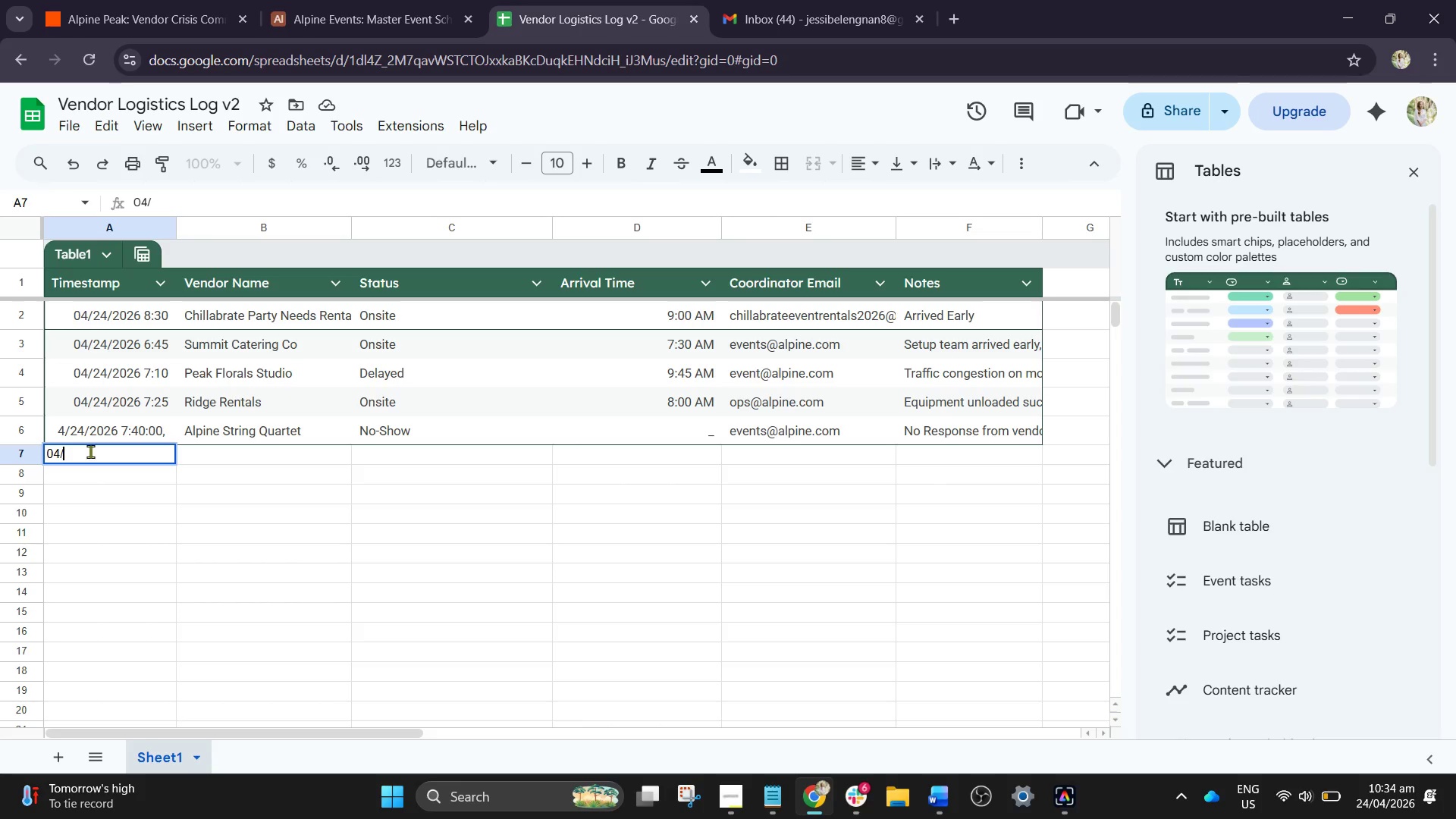 
wait(7.09)
 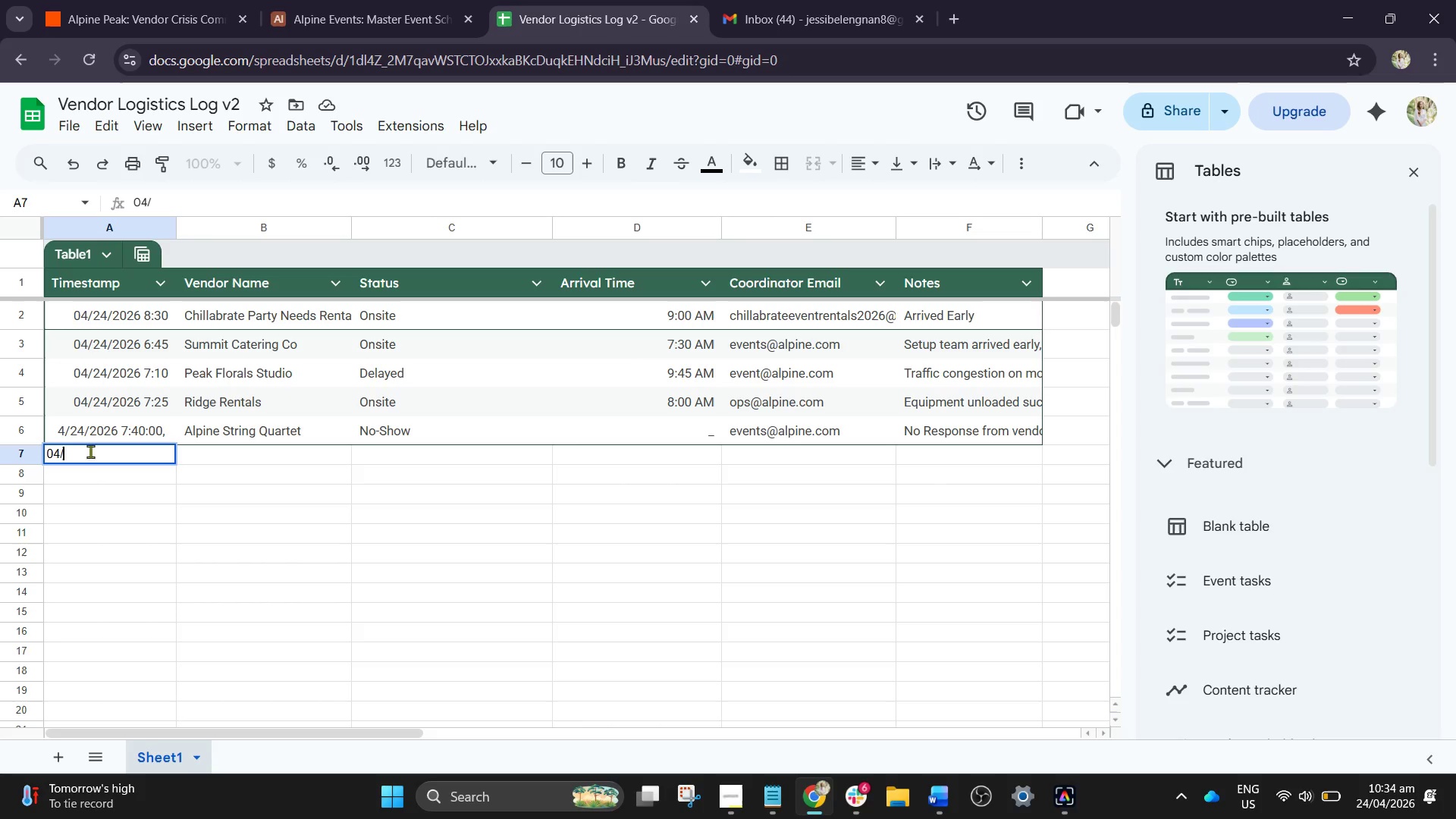 
type(24)
 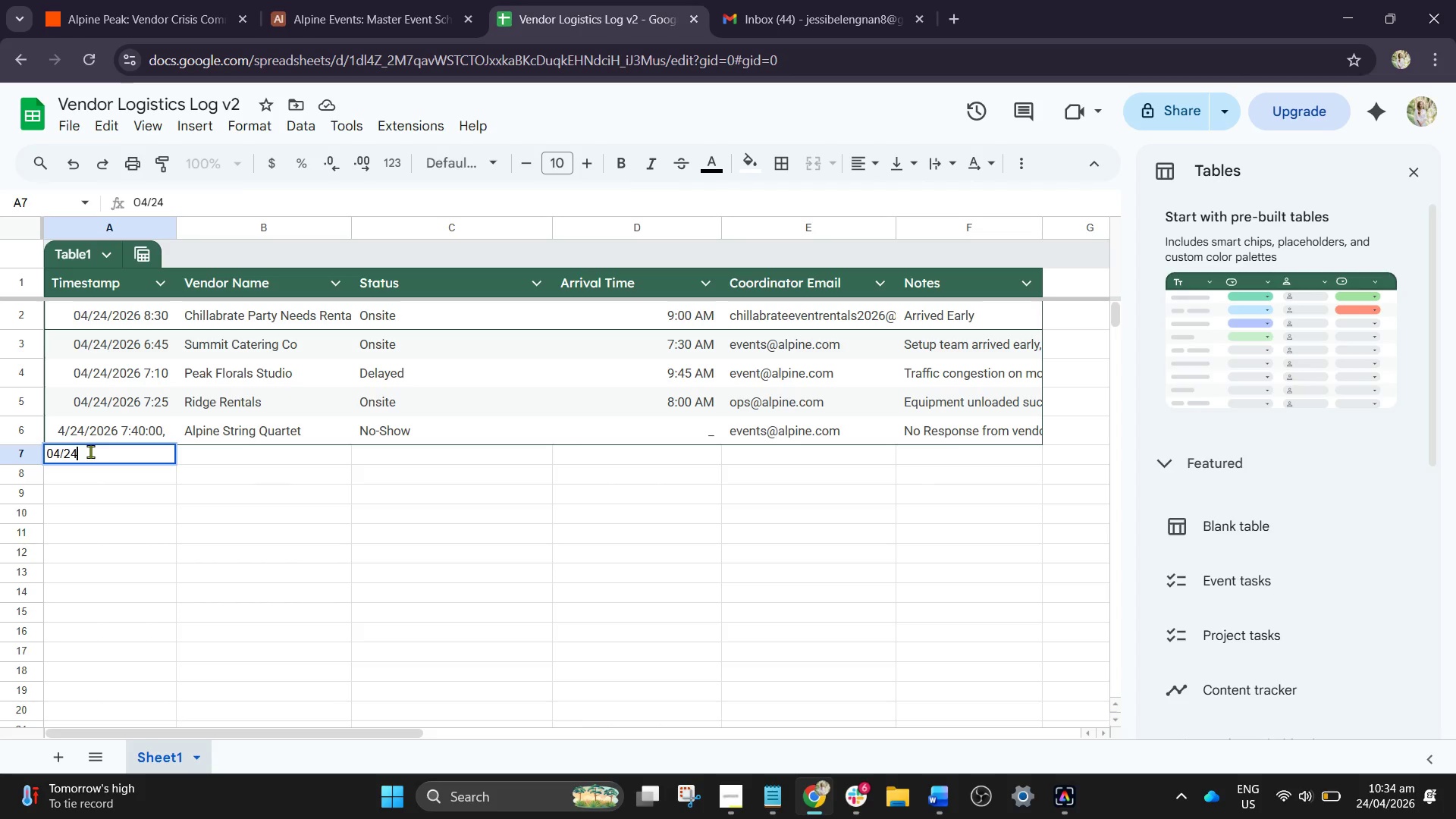 
type(/2026)
 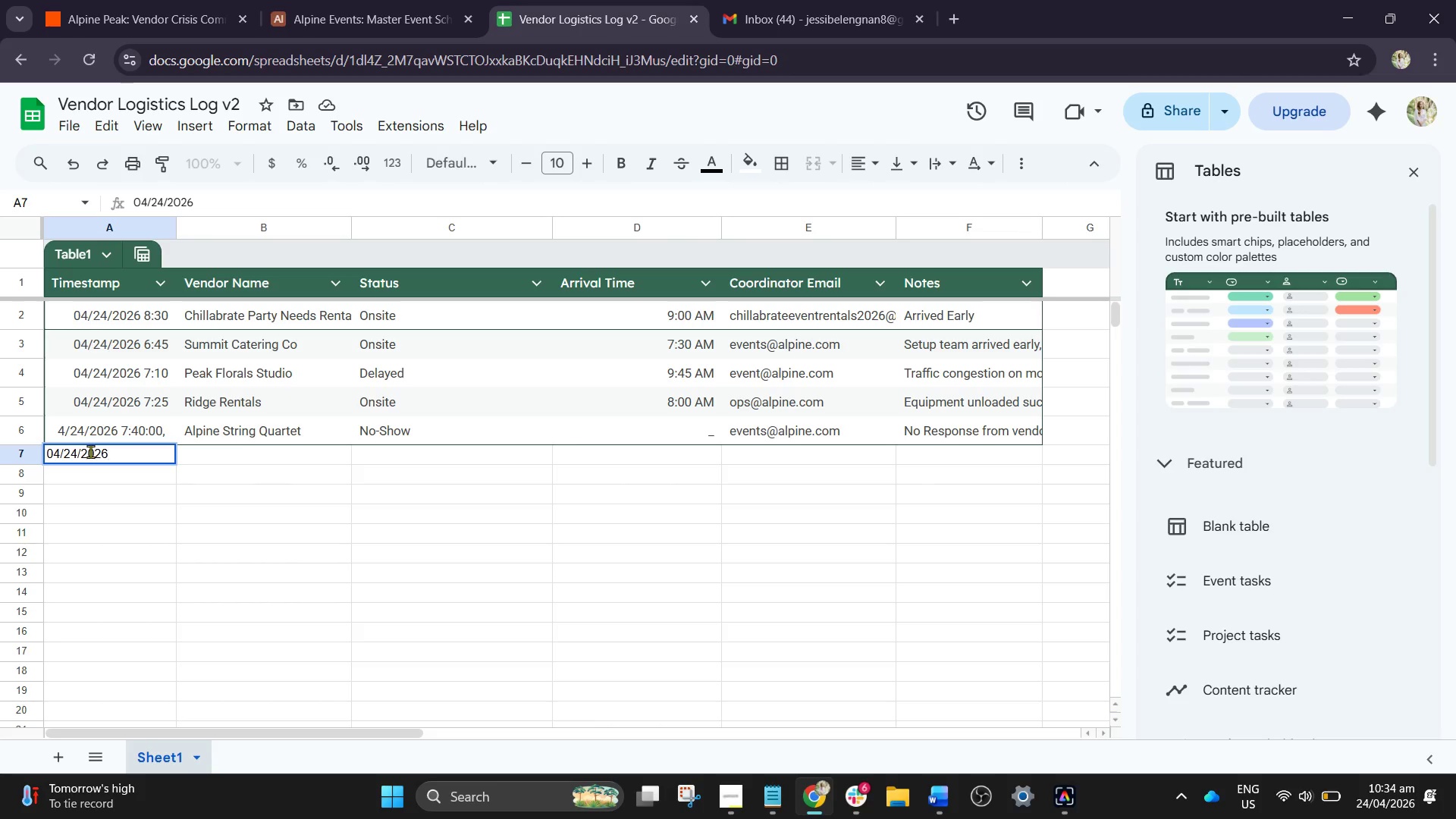 
key(Space)
 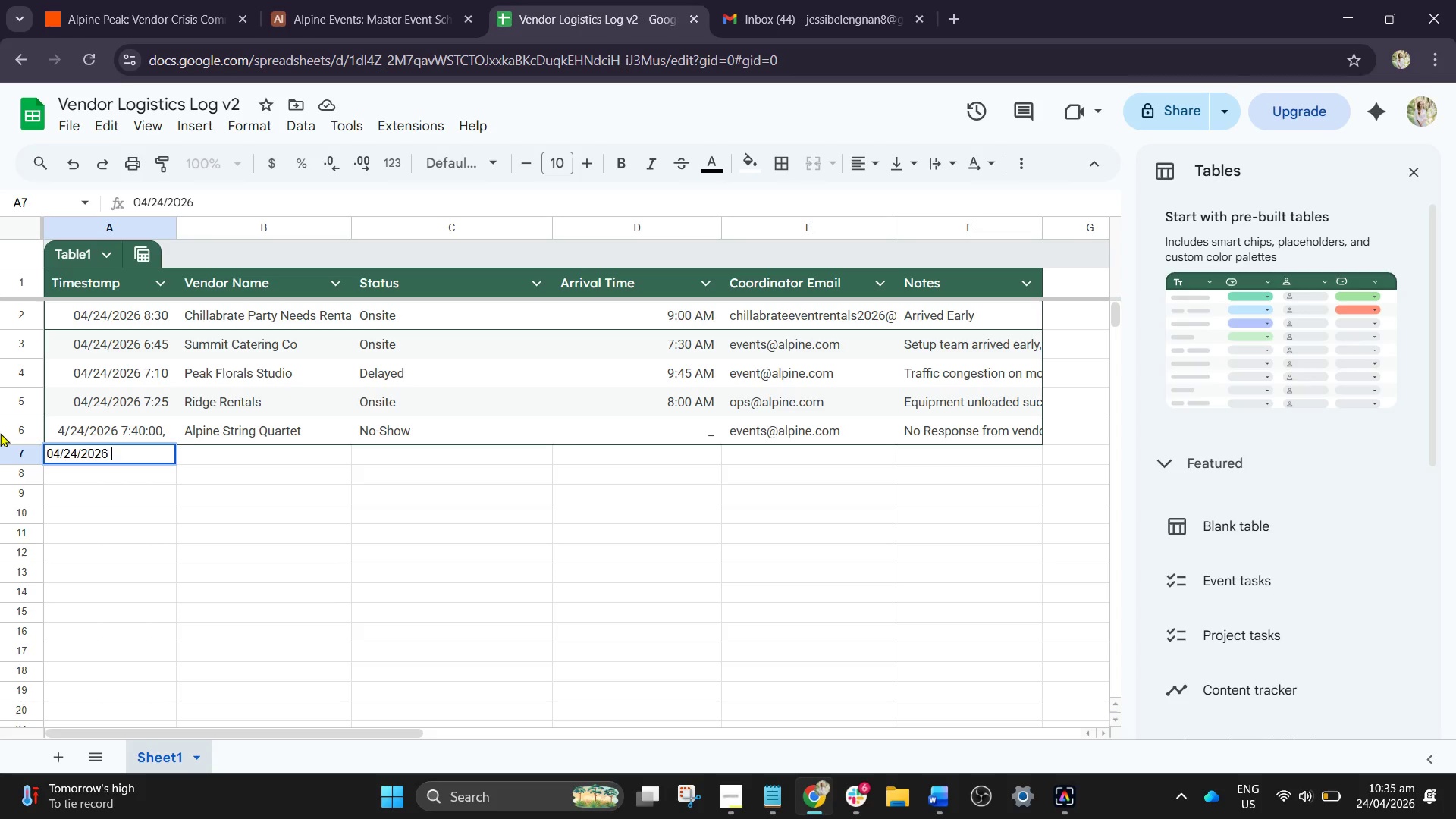 
wait(16.86)
 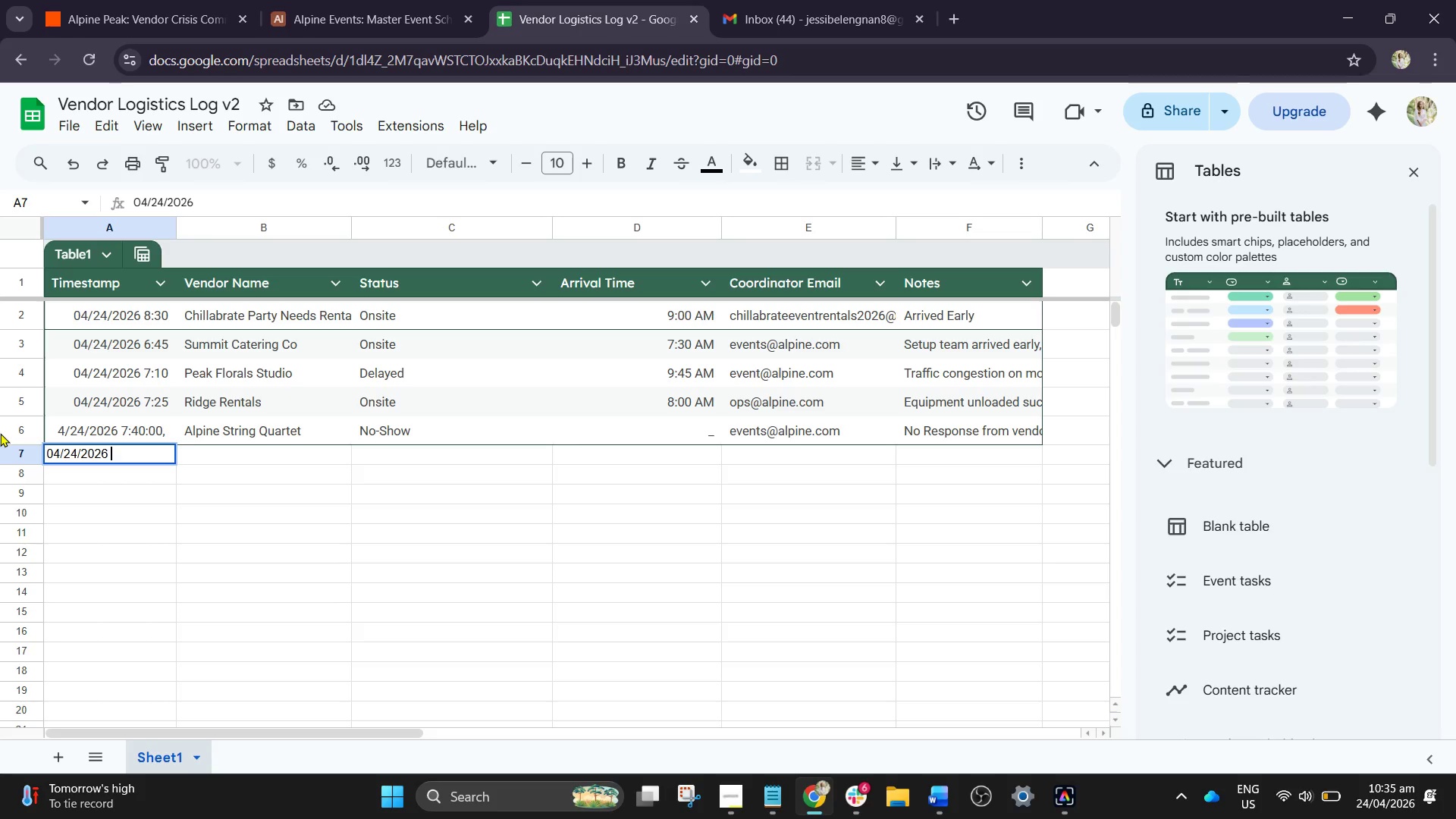 
key(8)
 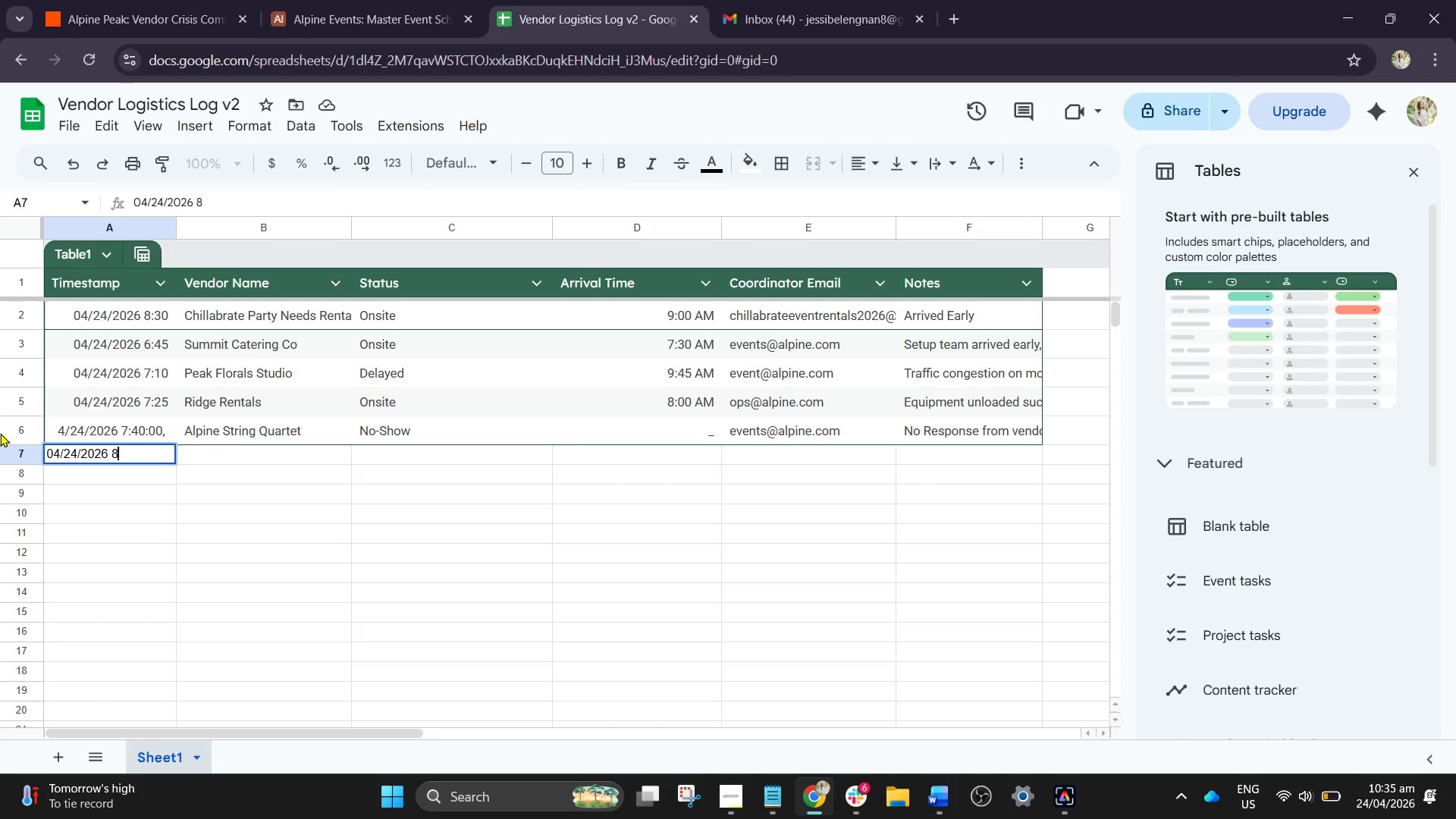 
key(Shift+Semicolon)
 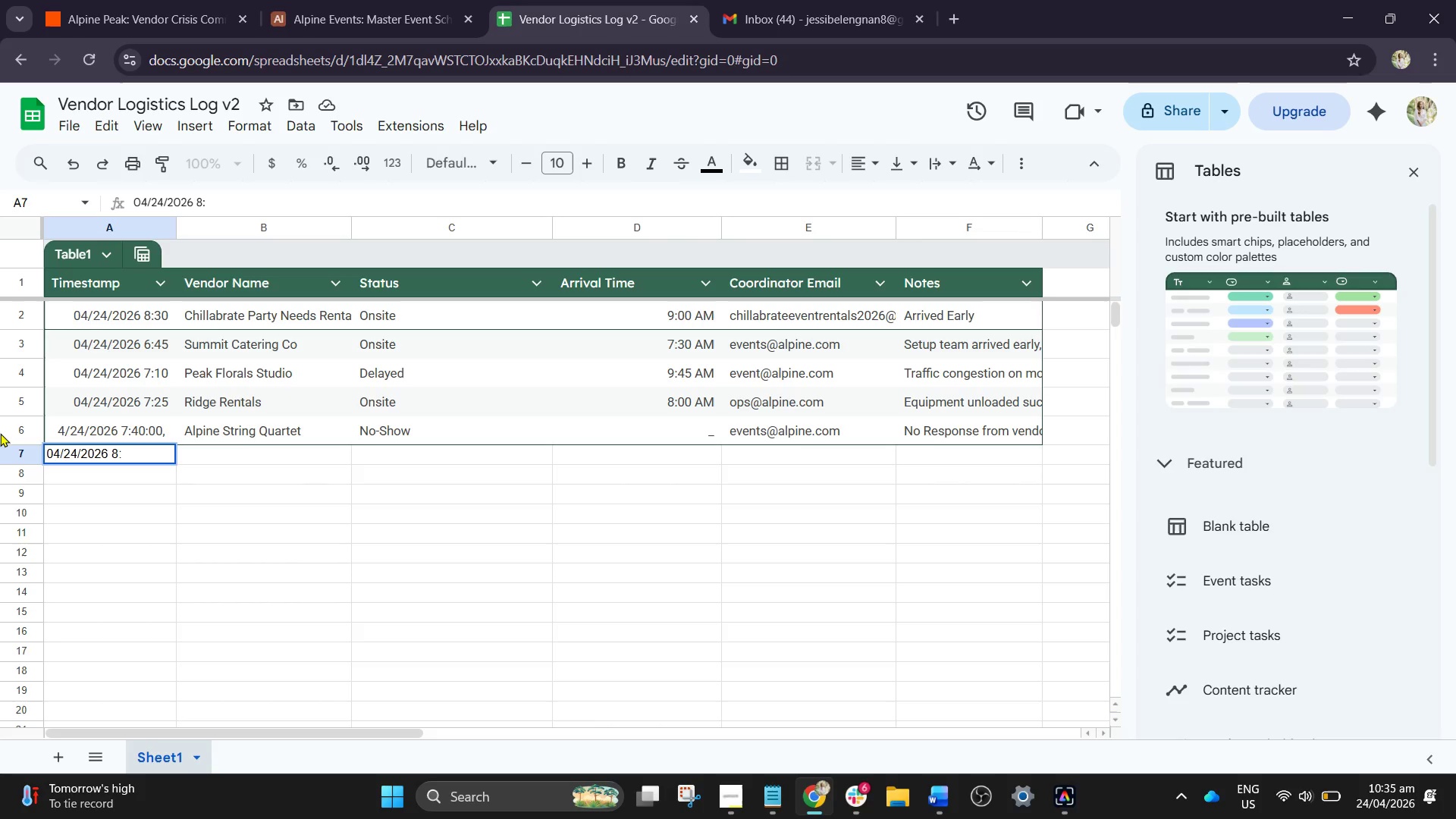 
wait(30.11)
 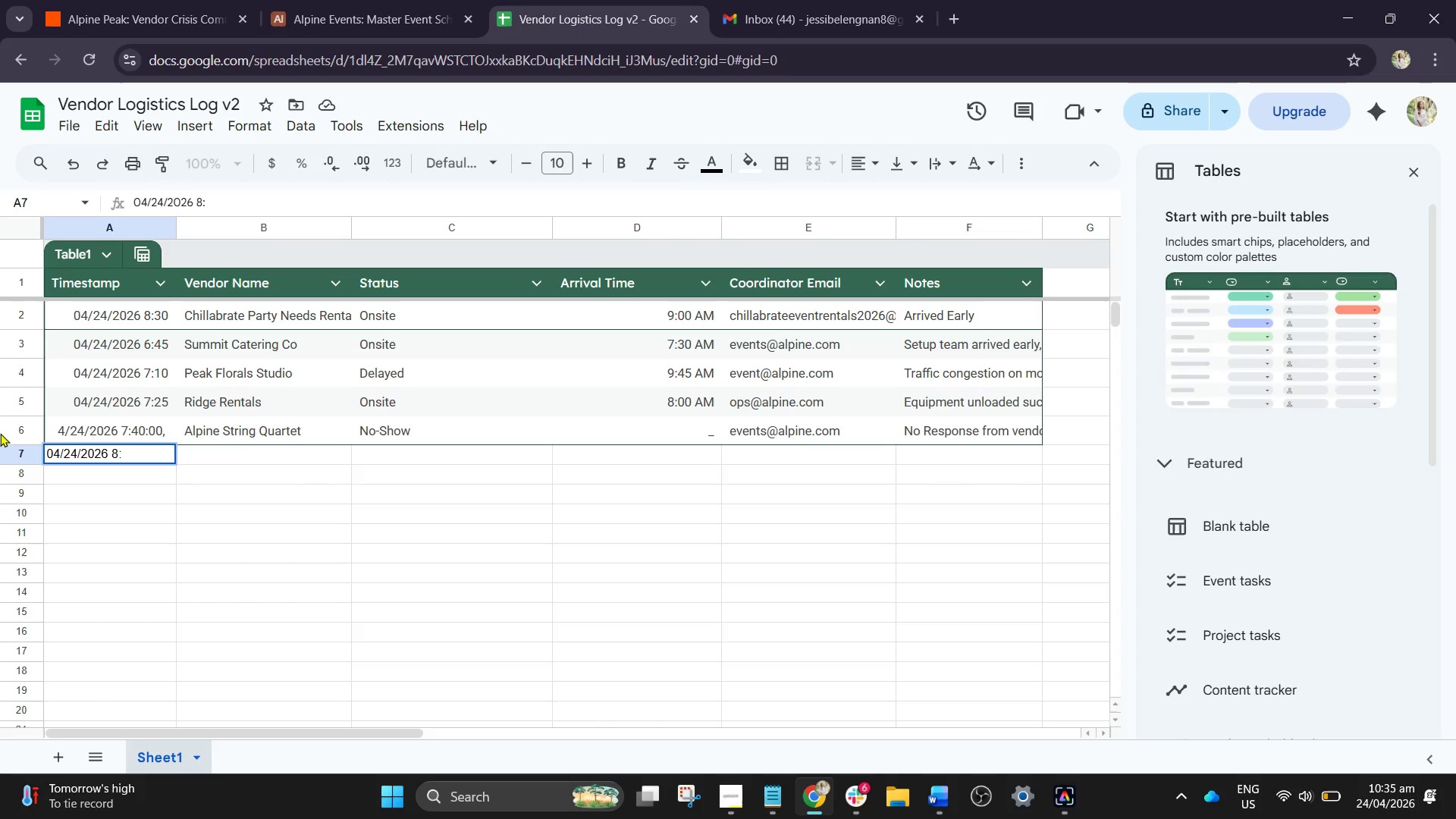 
type(05)
 